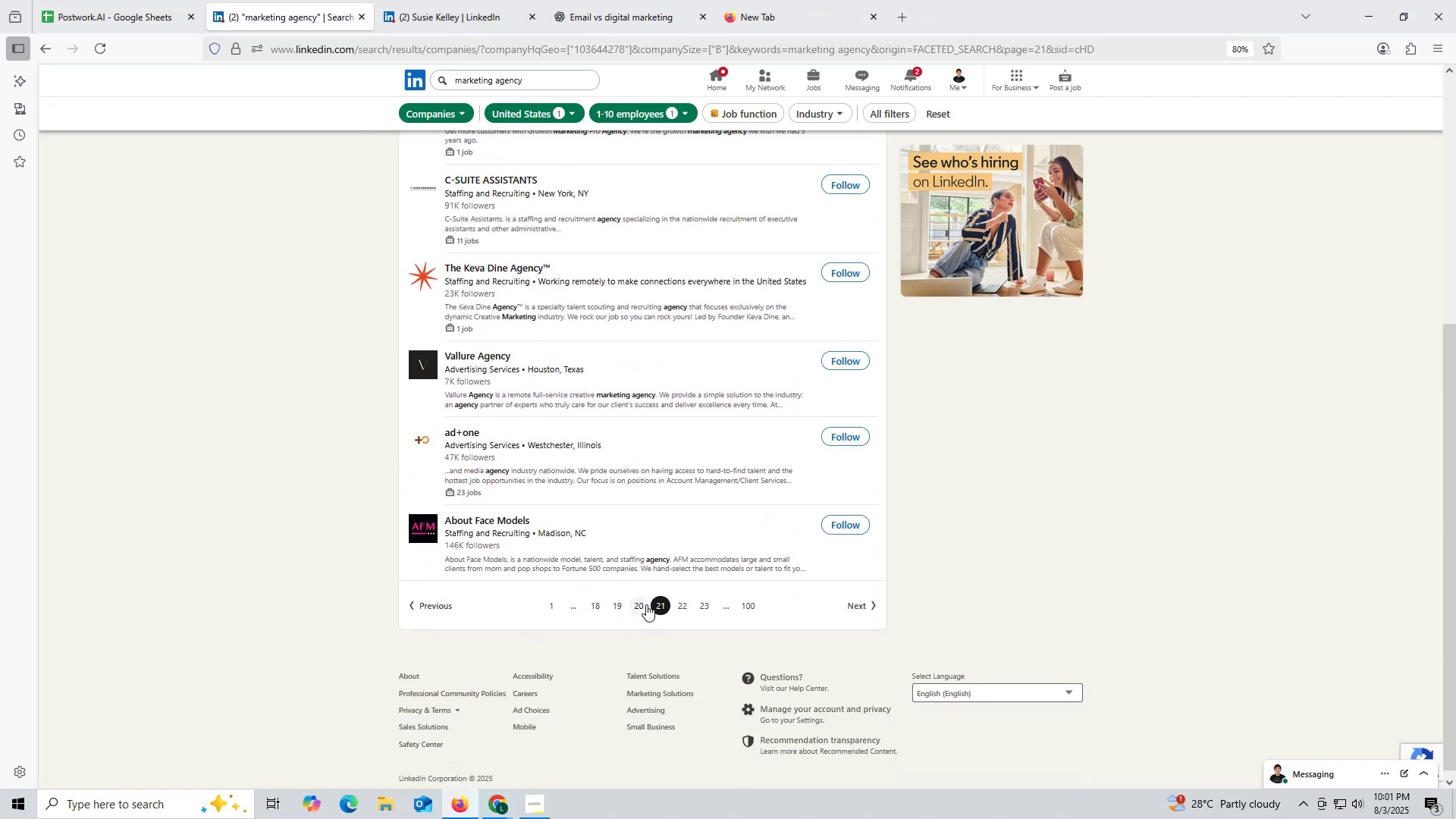 
left_click([640, 605])
 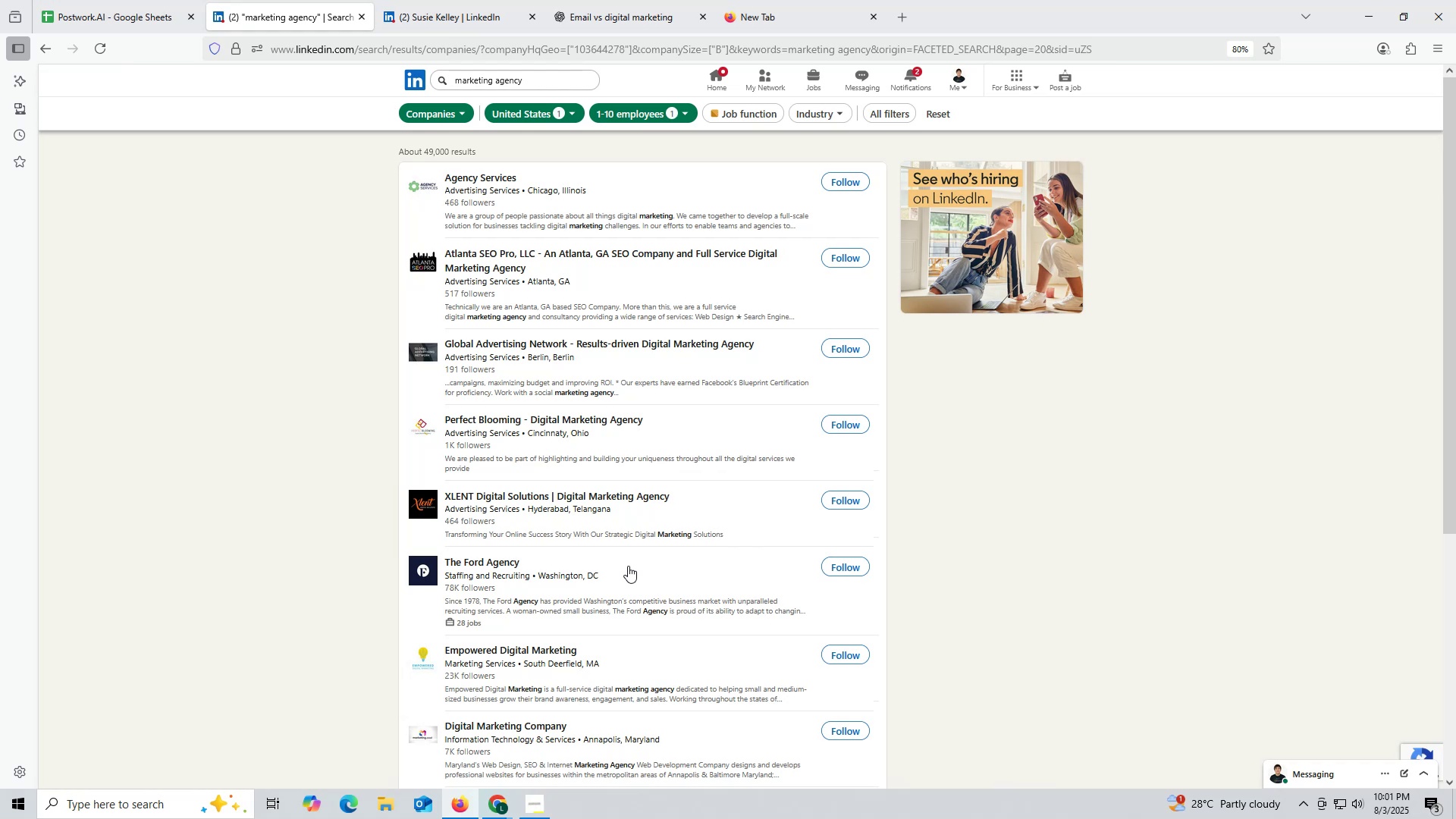 
scroll: coordinate [470, 550], scroll_direction: down, amount: 9.0
 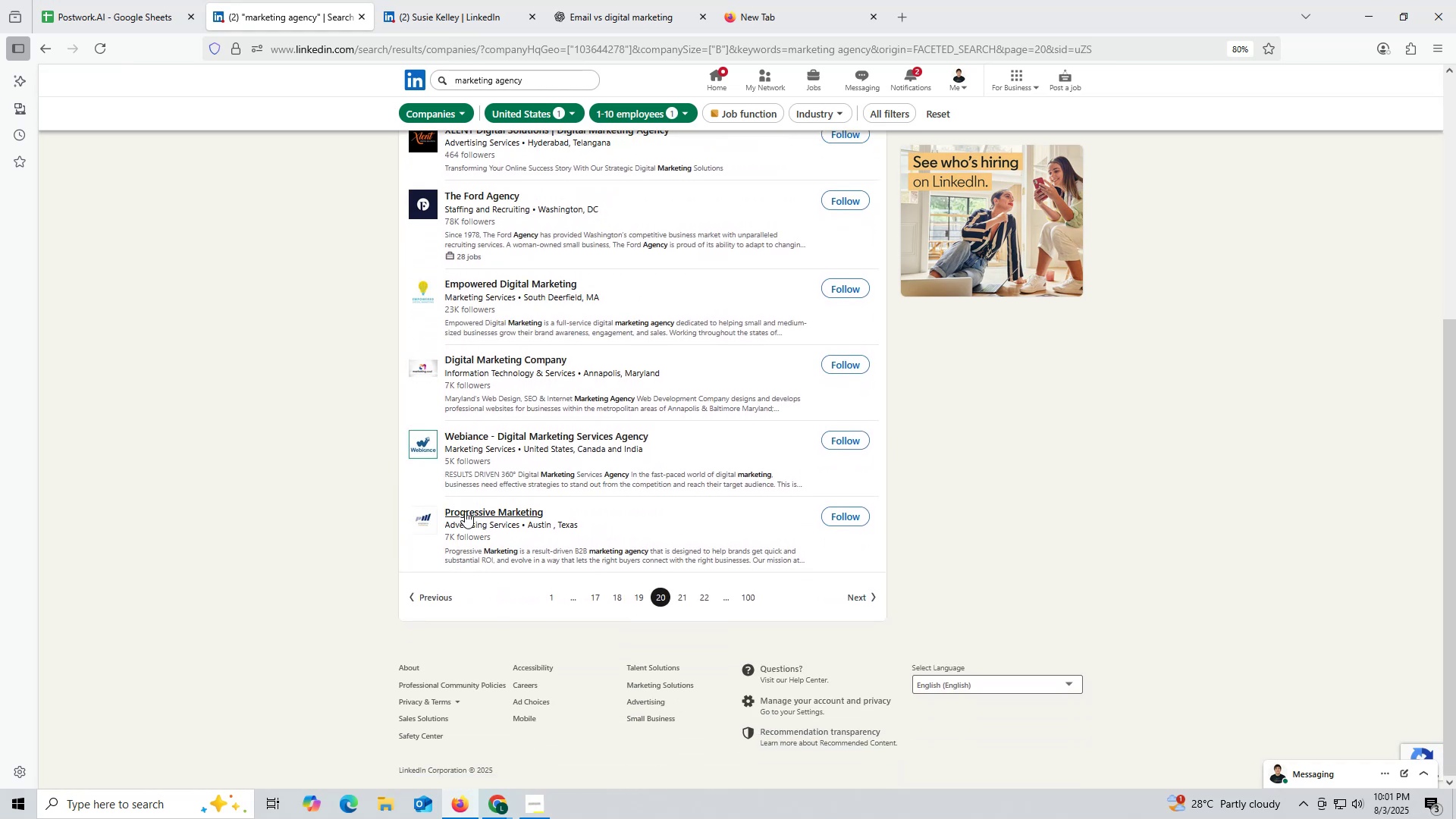 
right_click([467, 510])
 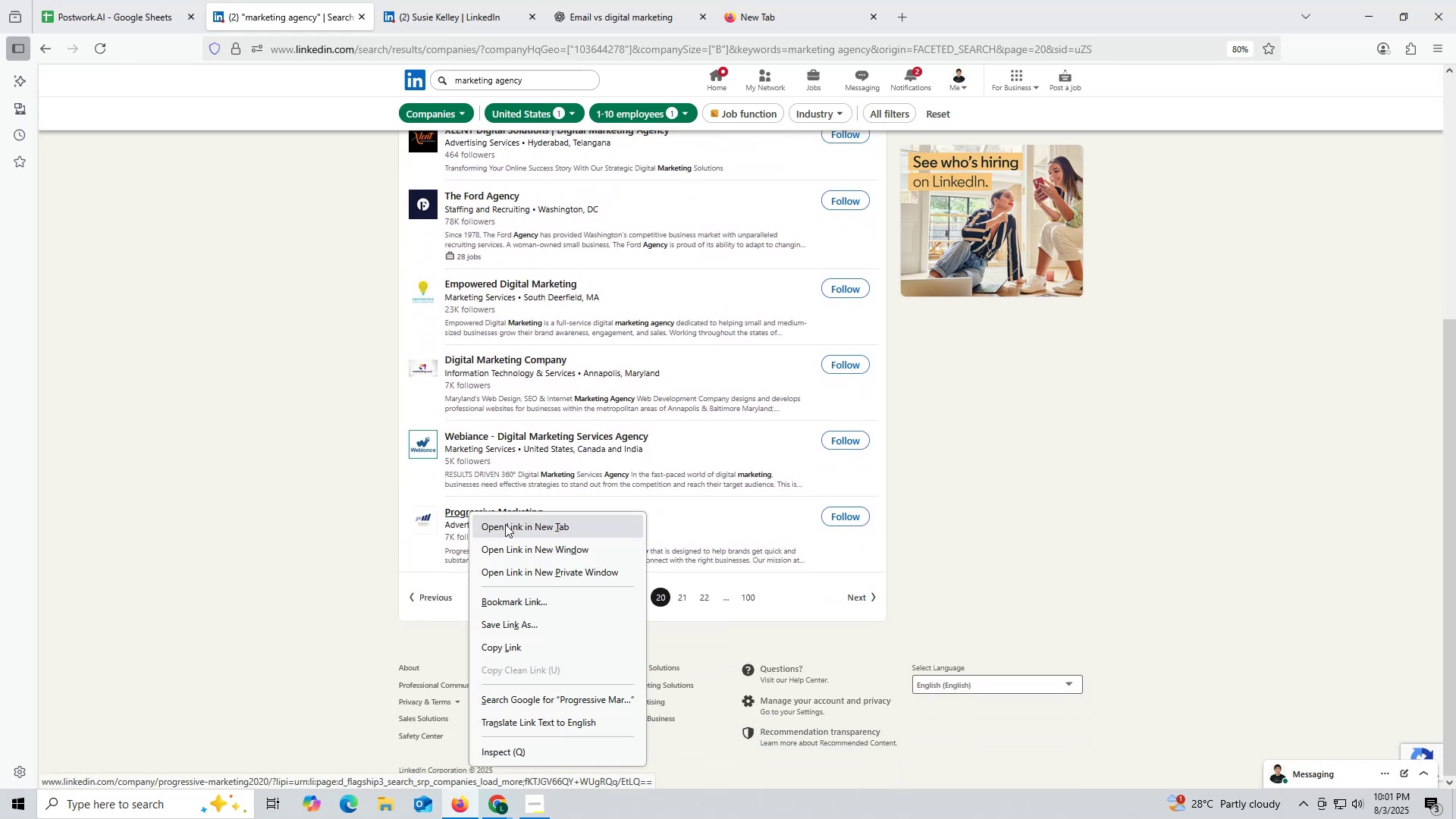 
left_click([505, 524])
 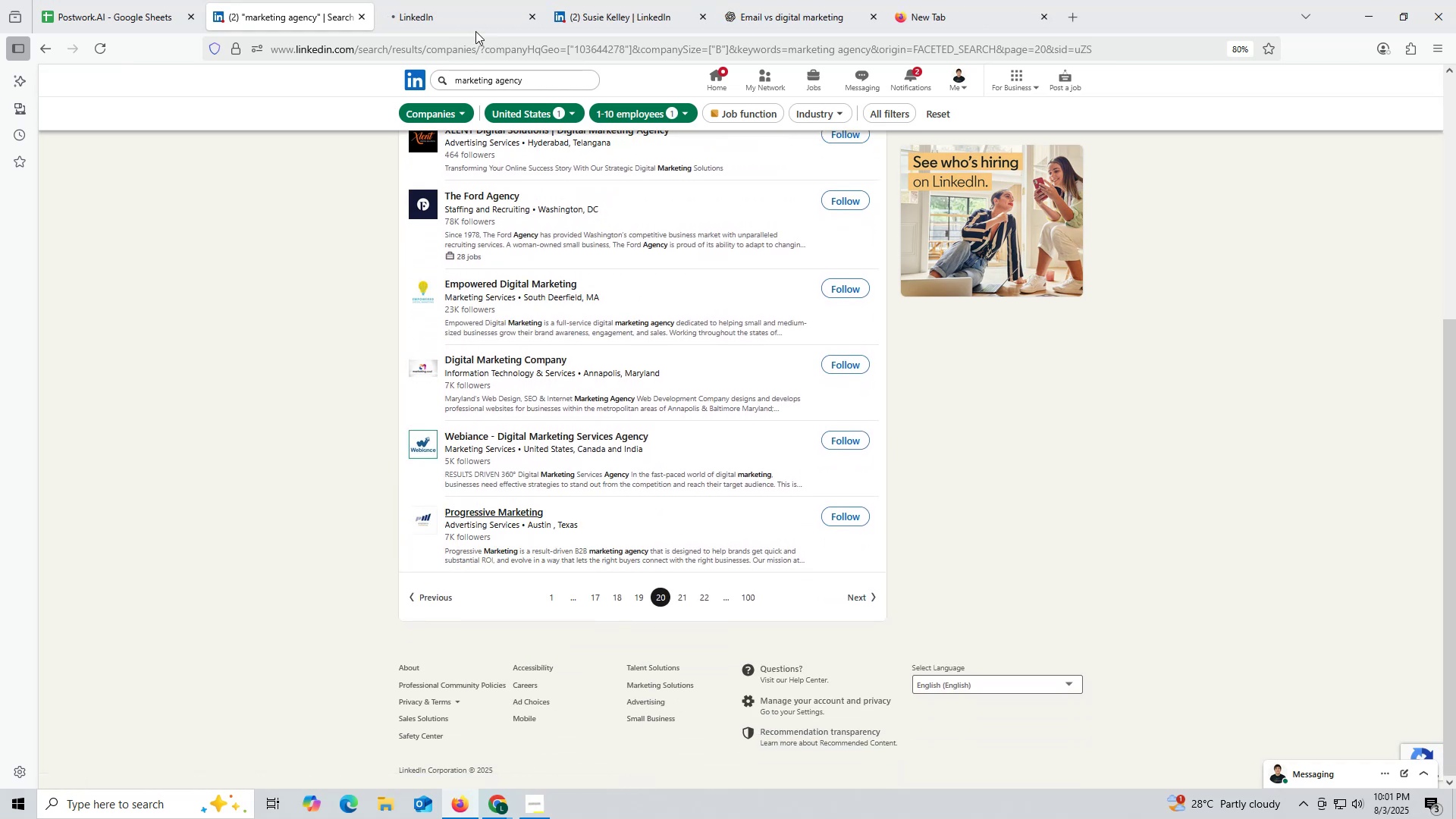 
left_click([470, 18])
 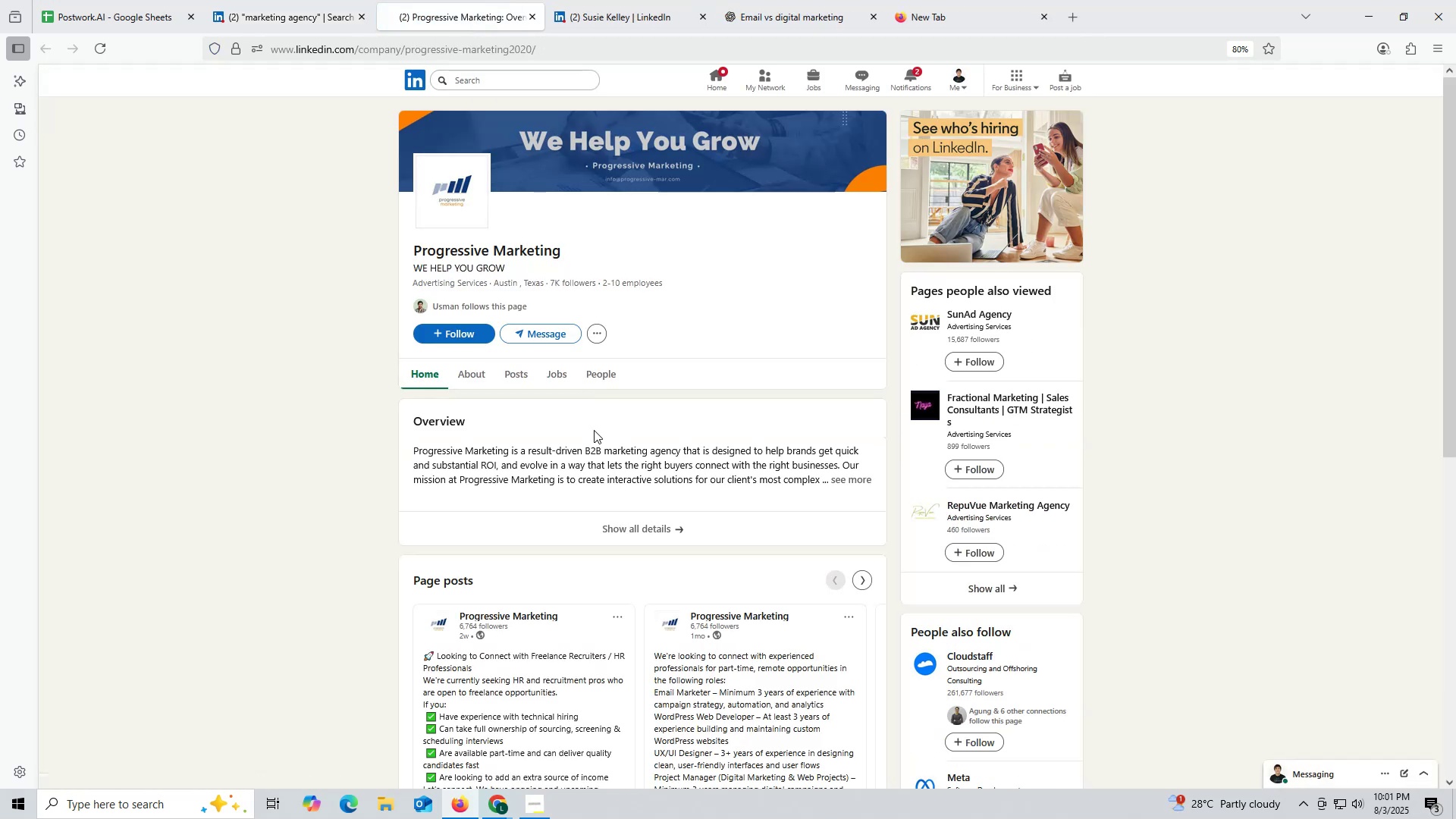 
left_click([516, 372])
 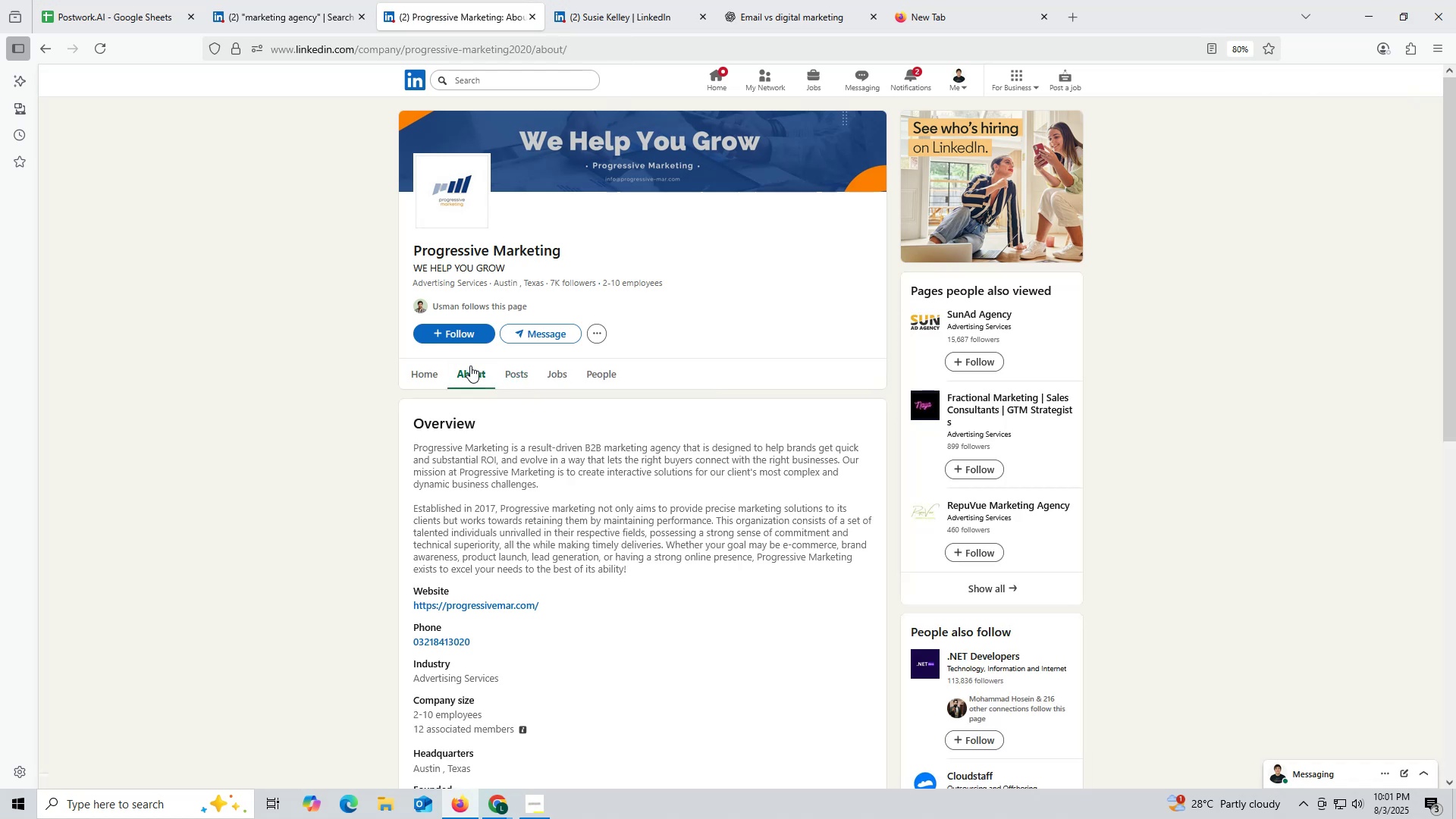 
wait(6.7)
 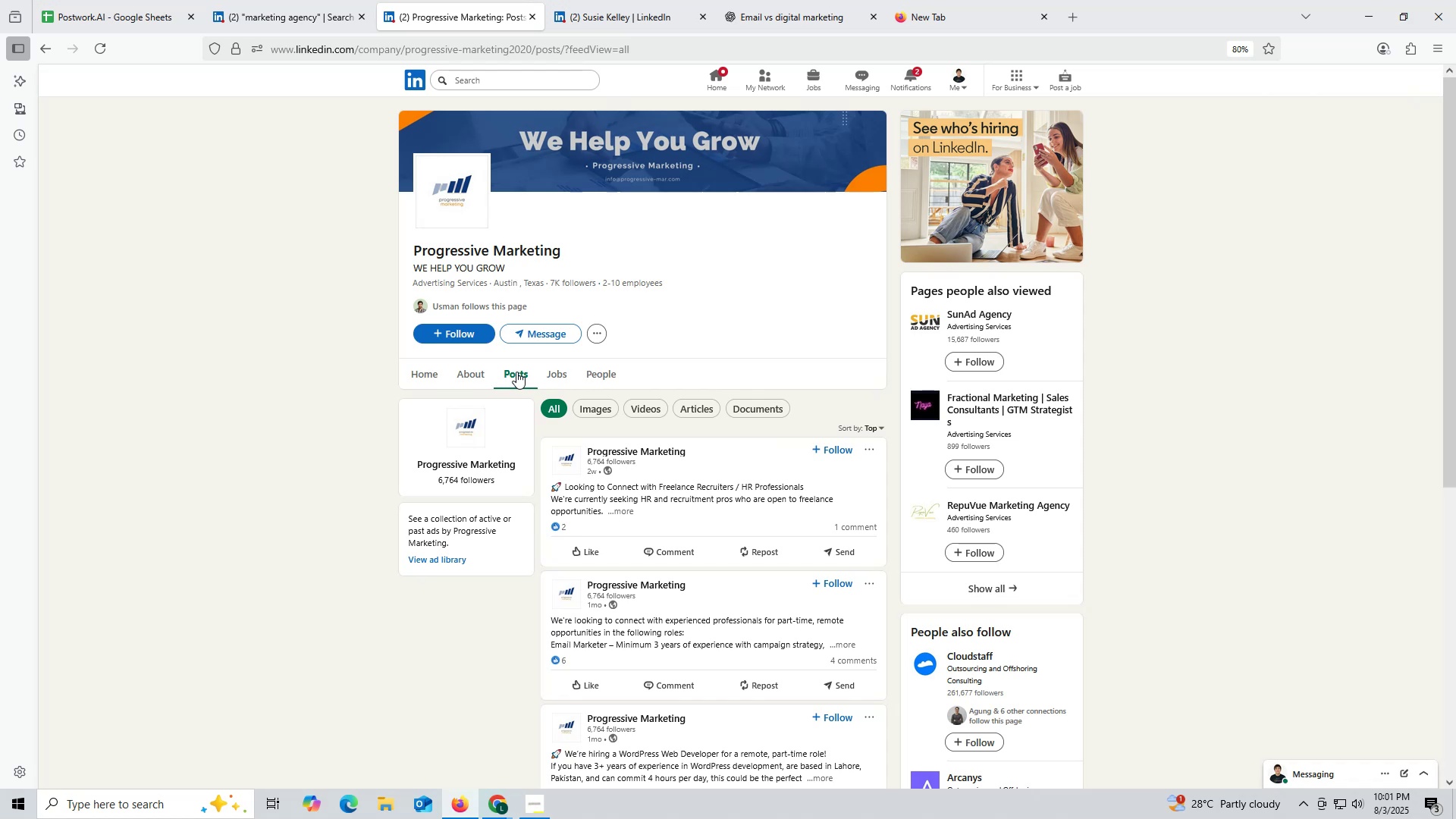 
scroll: coordinate [454, 588], scroll_direction: down, amount: 1.0
 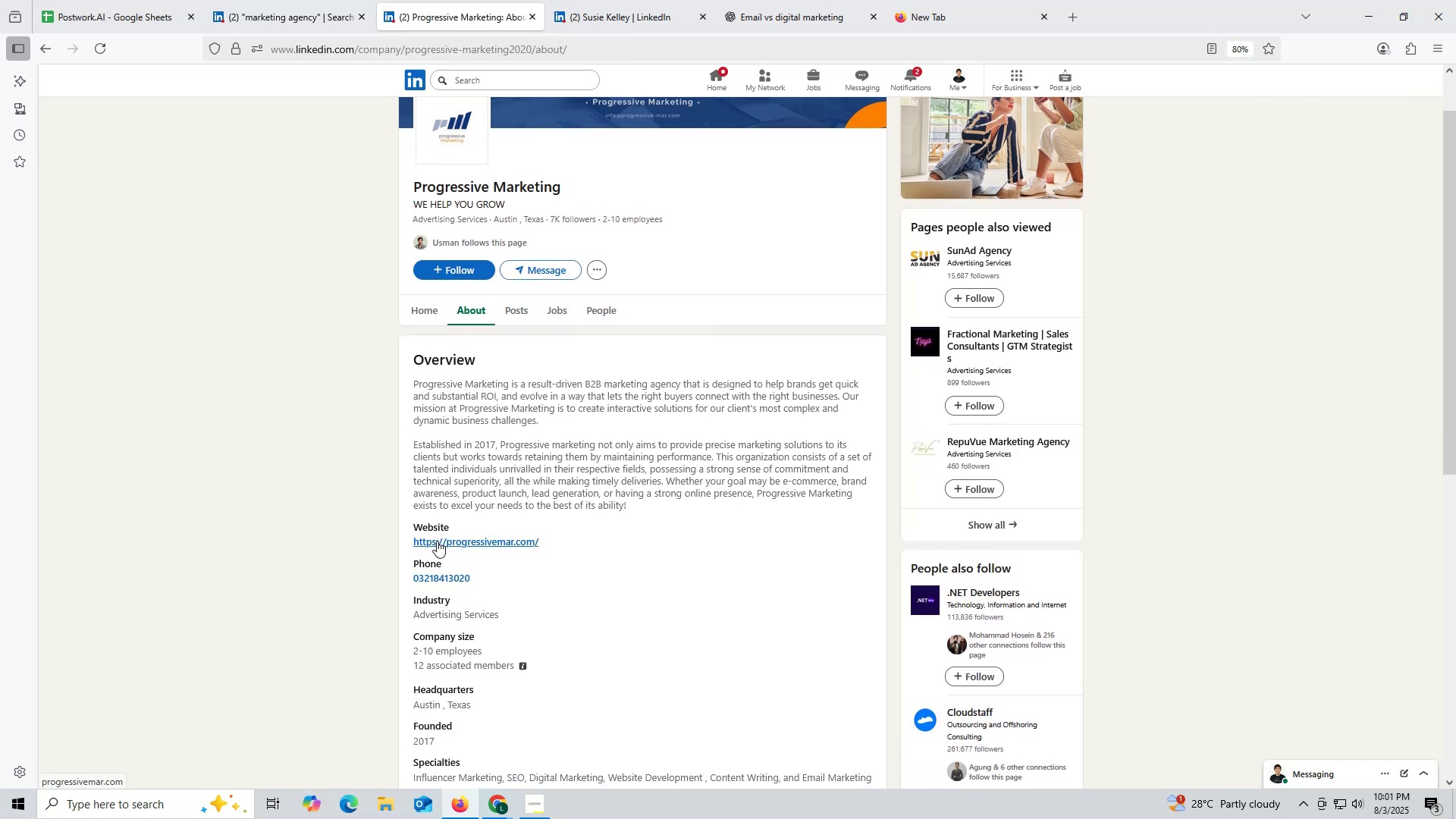 
right_click([439, 543])
 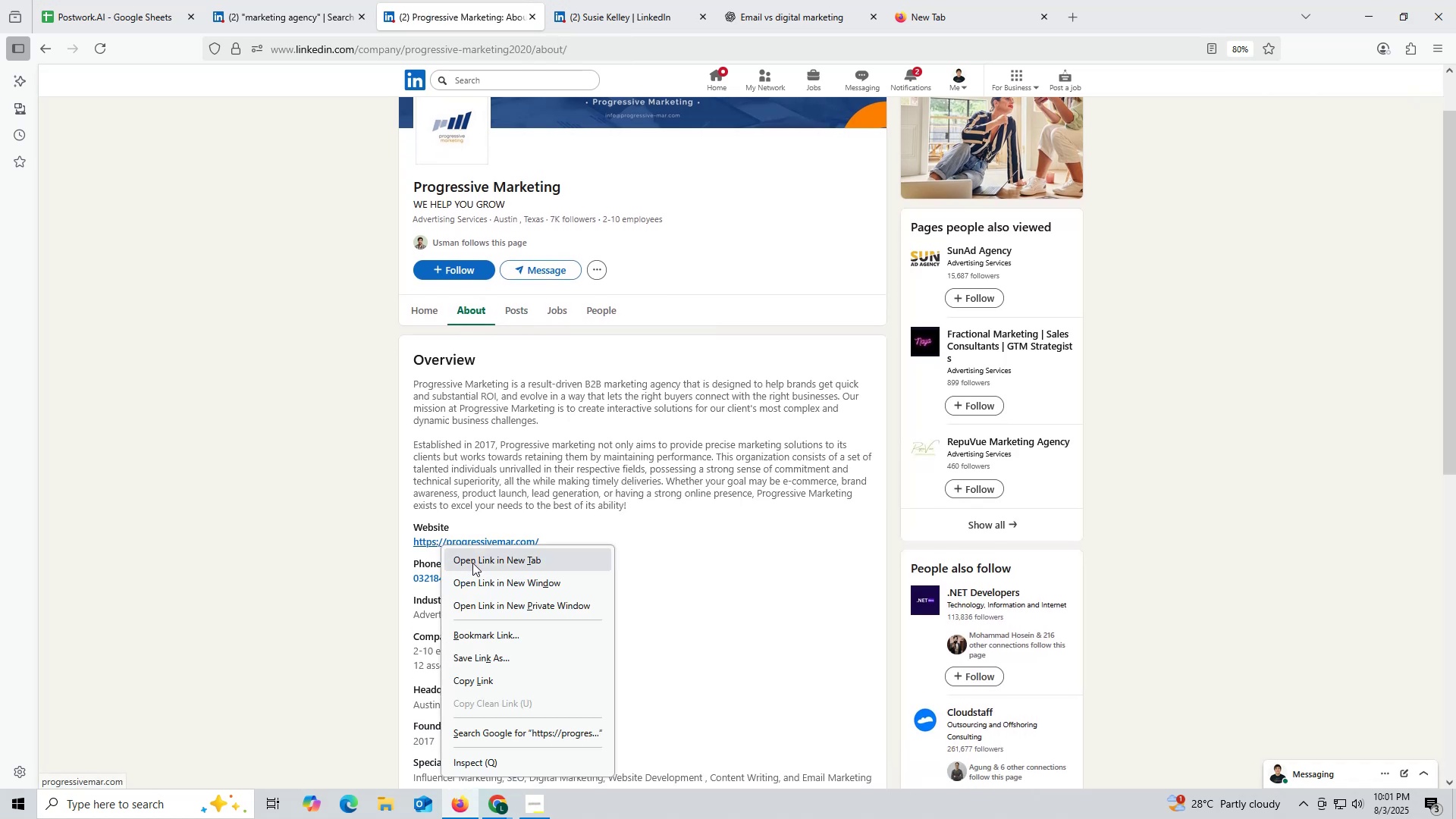 
left_click([472, 563])
 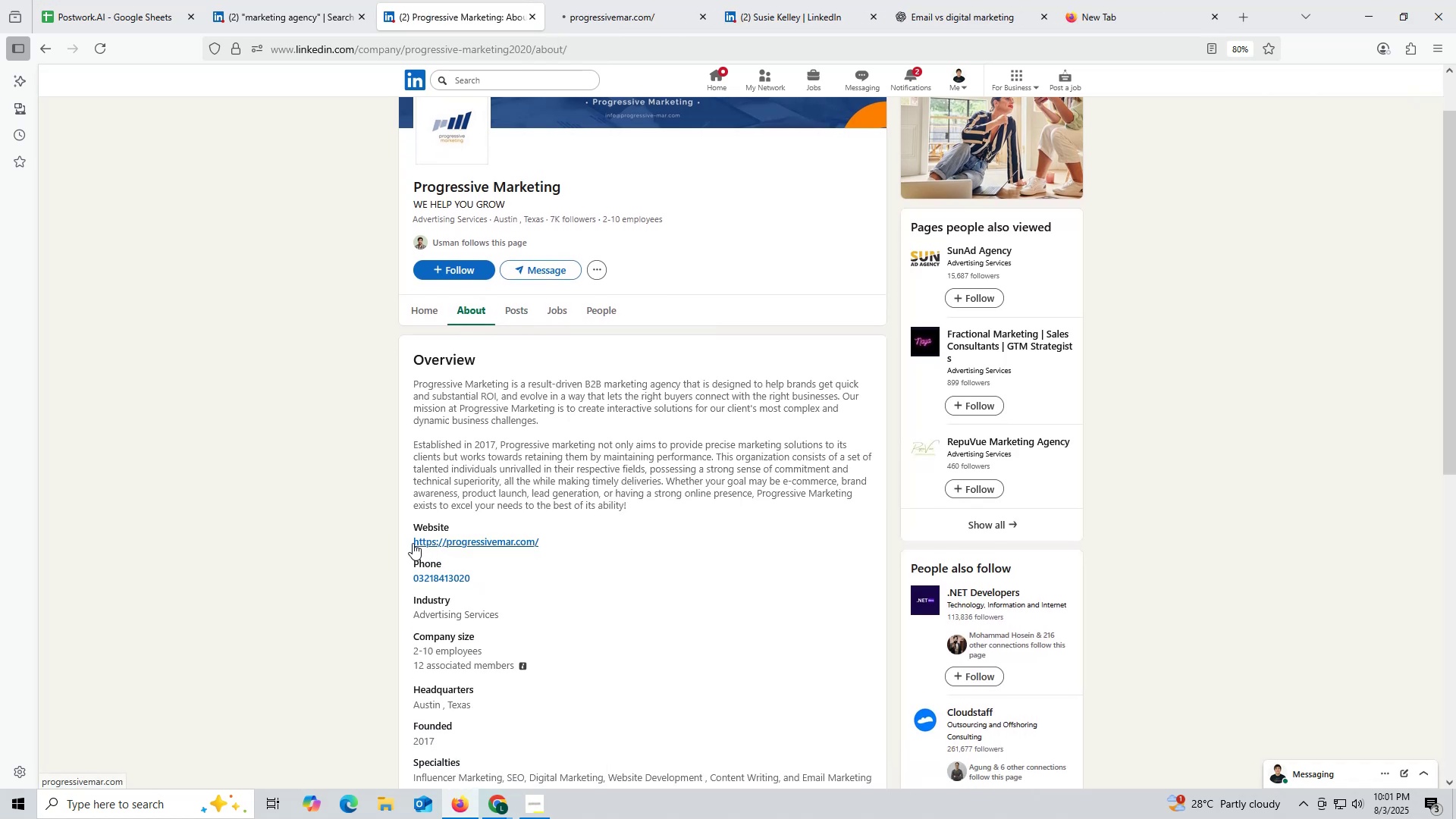 
left_click_drag(start_coordinate=[406, 542], to_coordinate=[566, 548])
 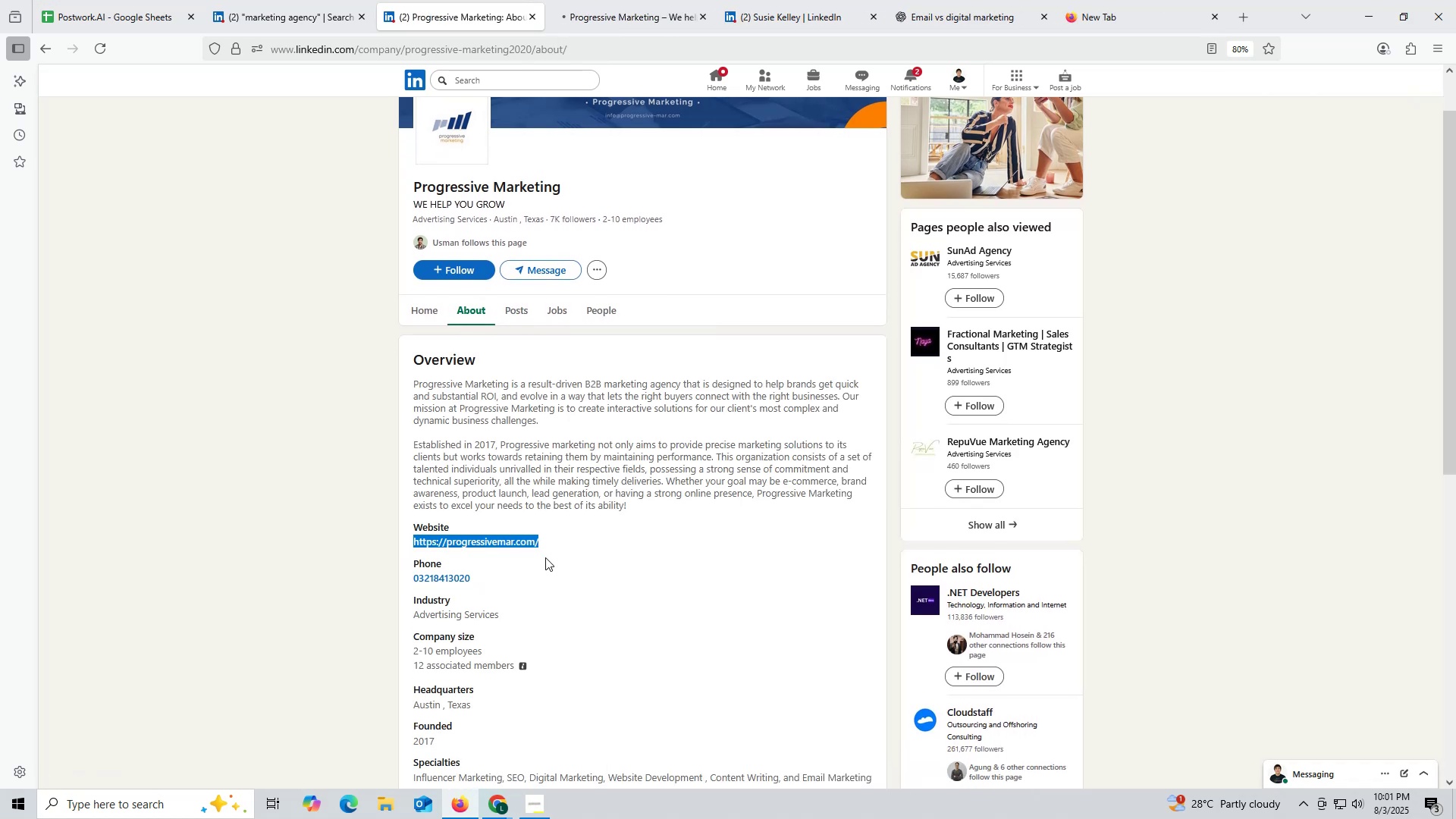 
key(Control+ControlLeft)
 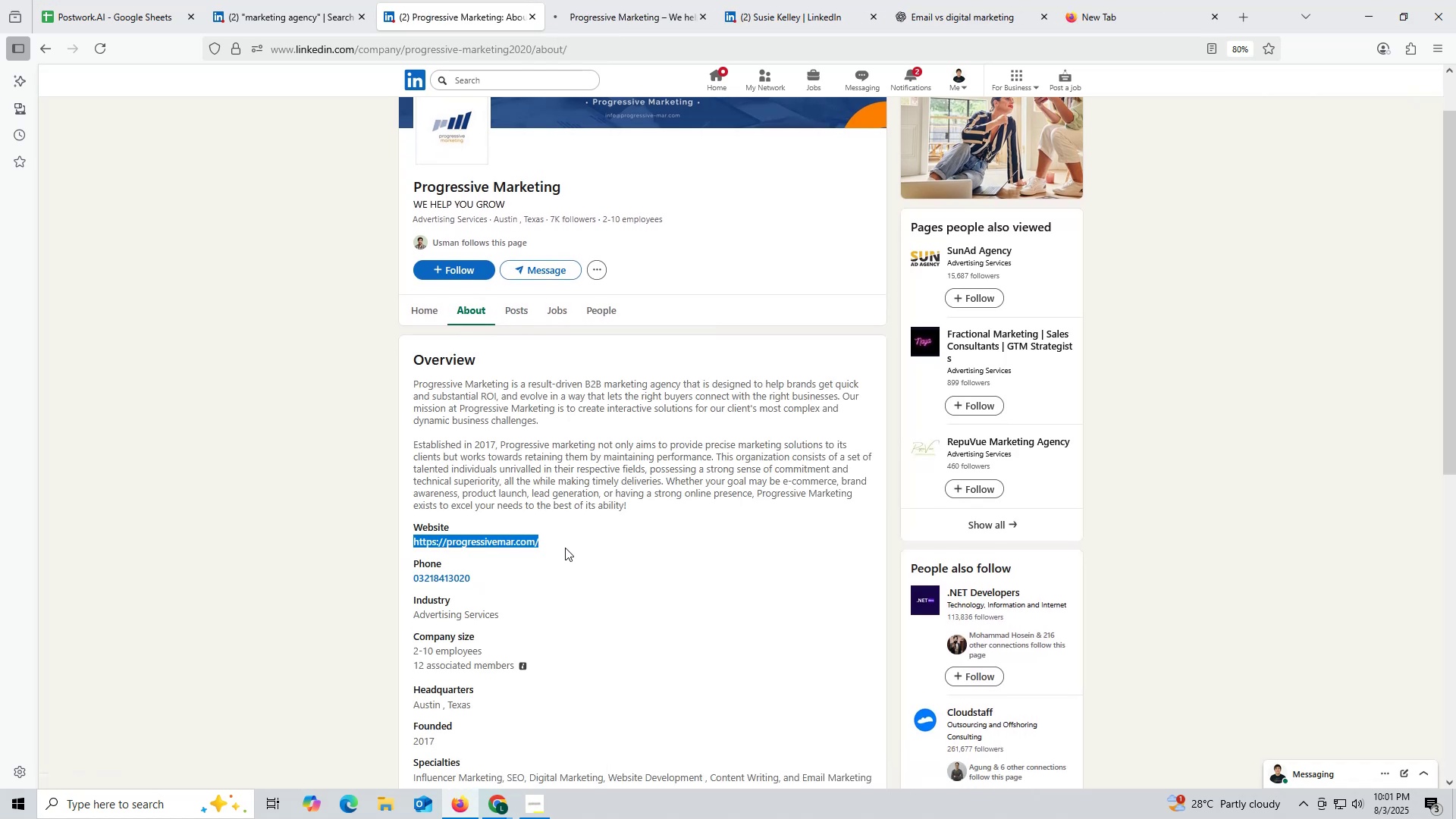 
key(Control+C)
 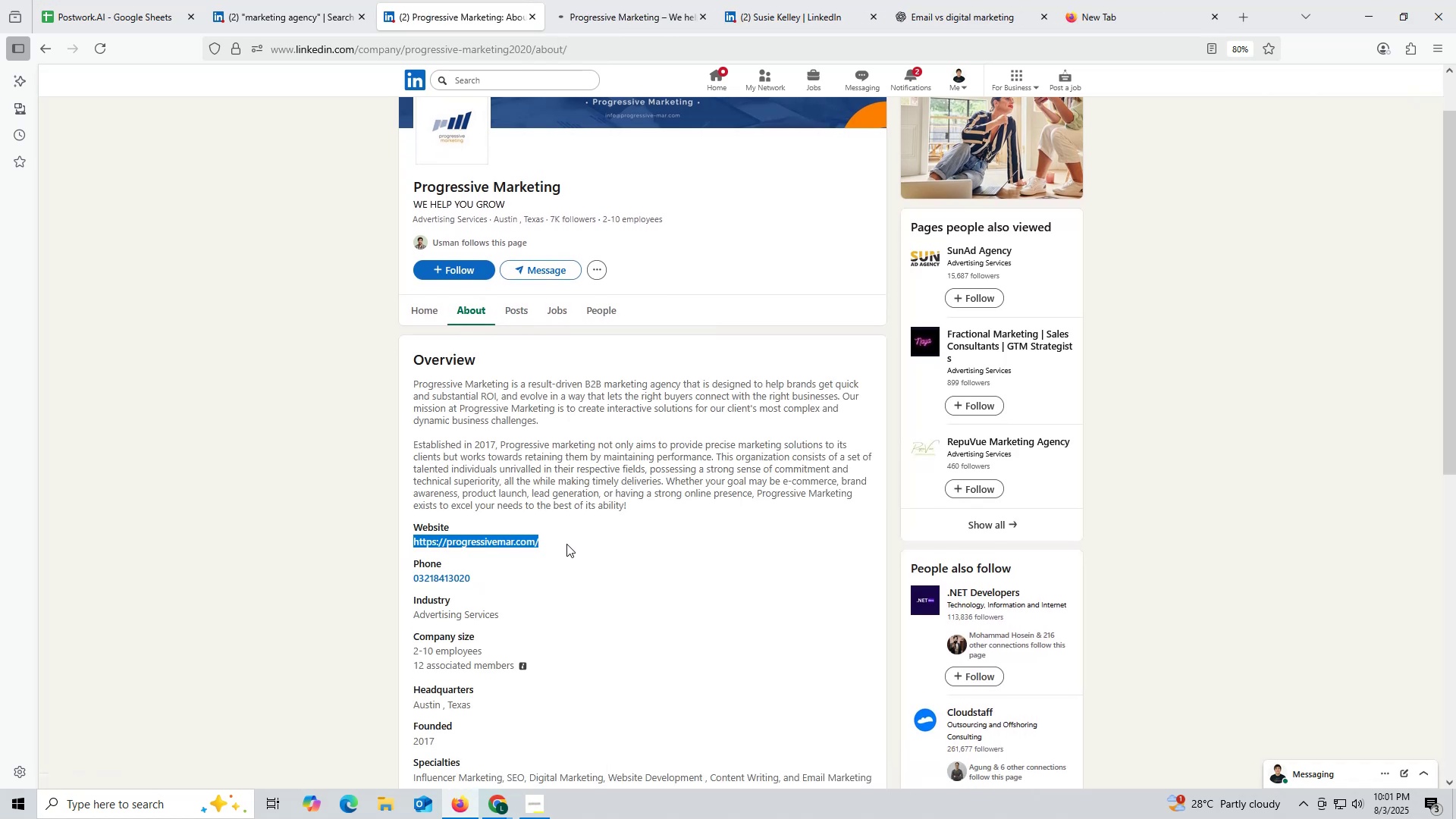 
key(Control+ControlLeft)
 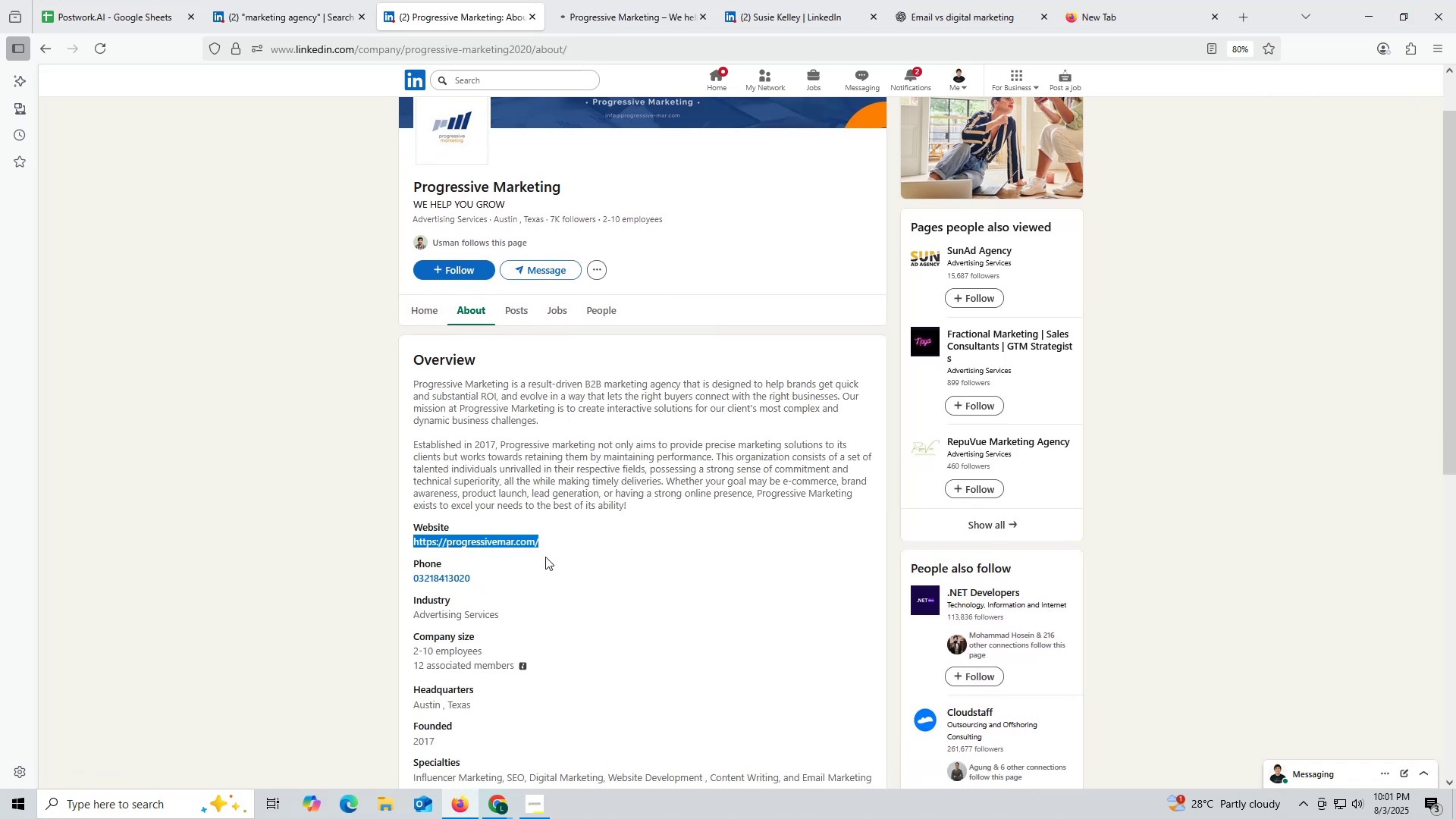 
key(Control+C)
 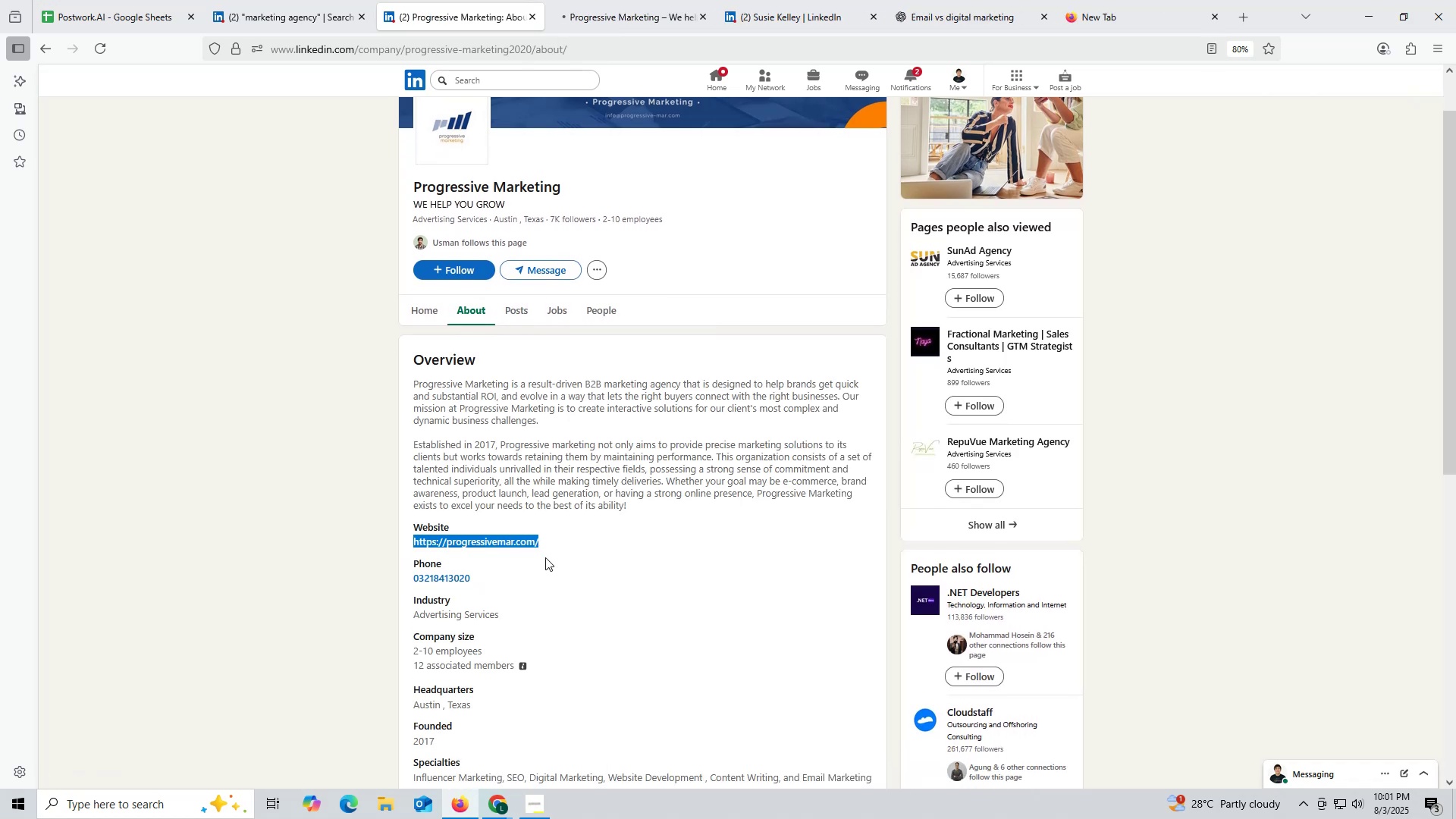 
key(Control+ControlLeft)
 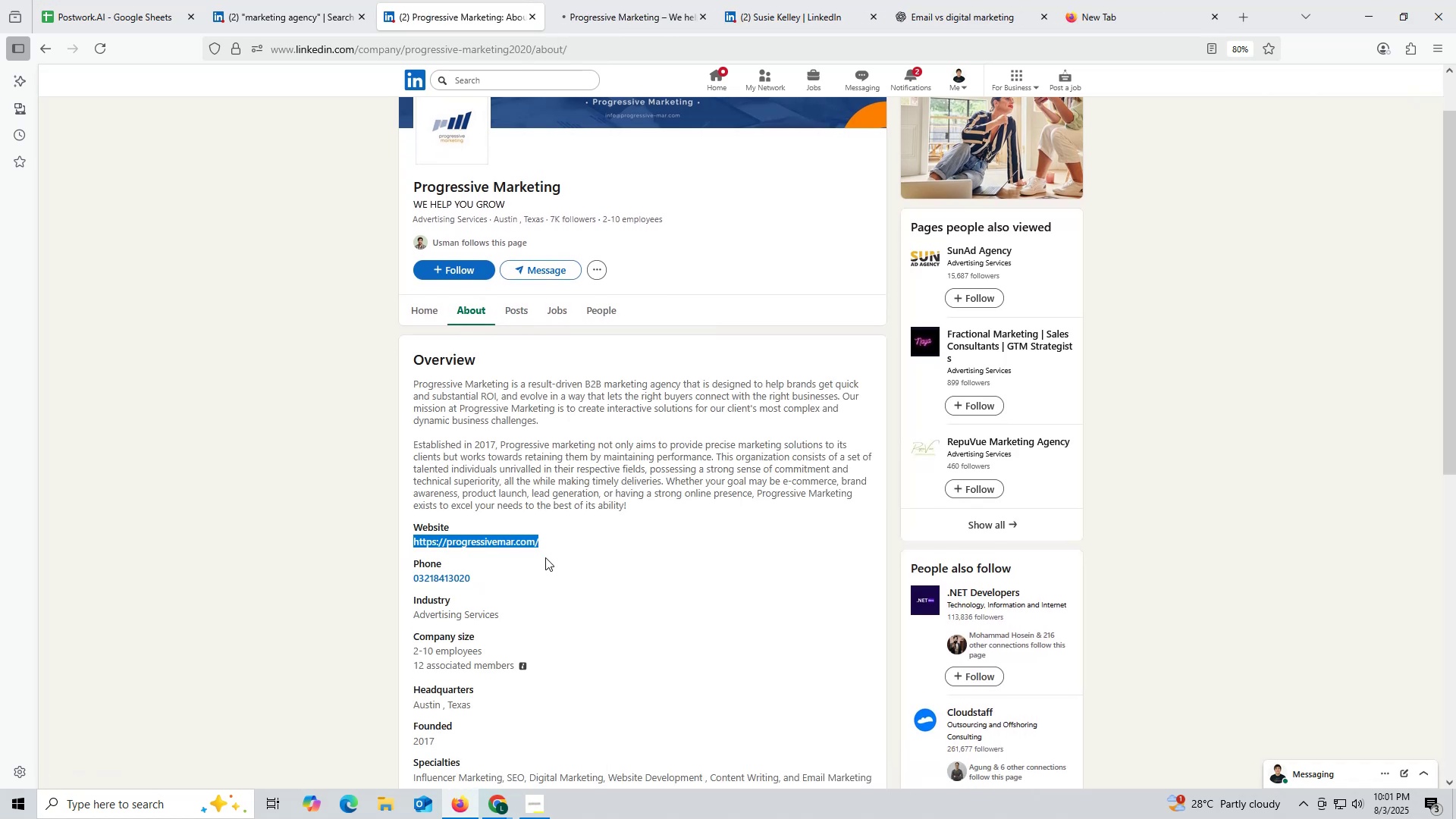 
key(Control+C)
 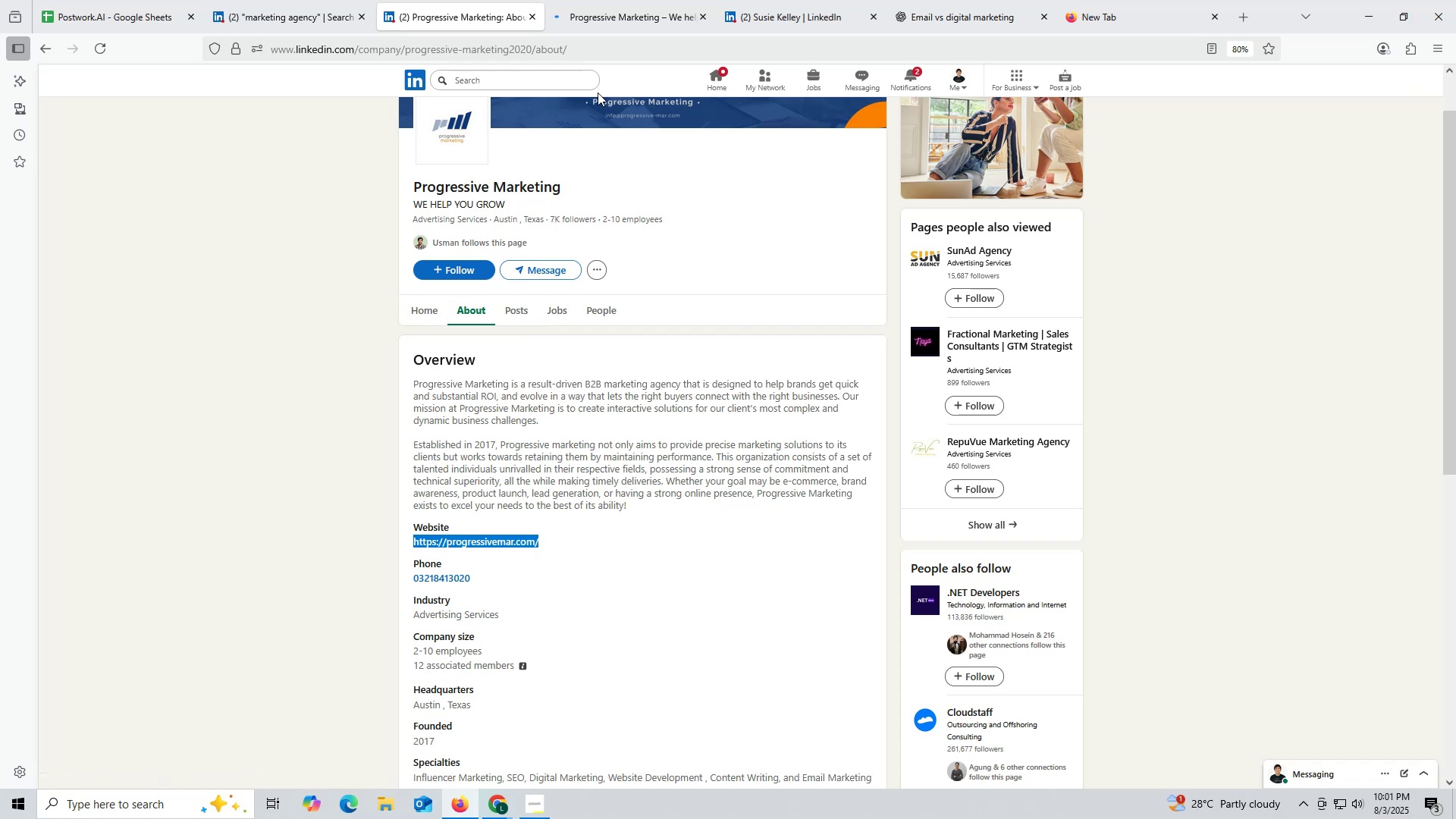 
left_click([622, 5])
 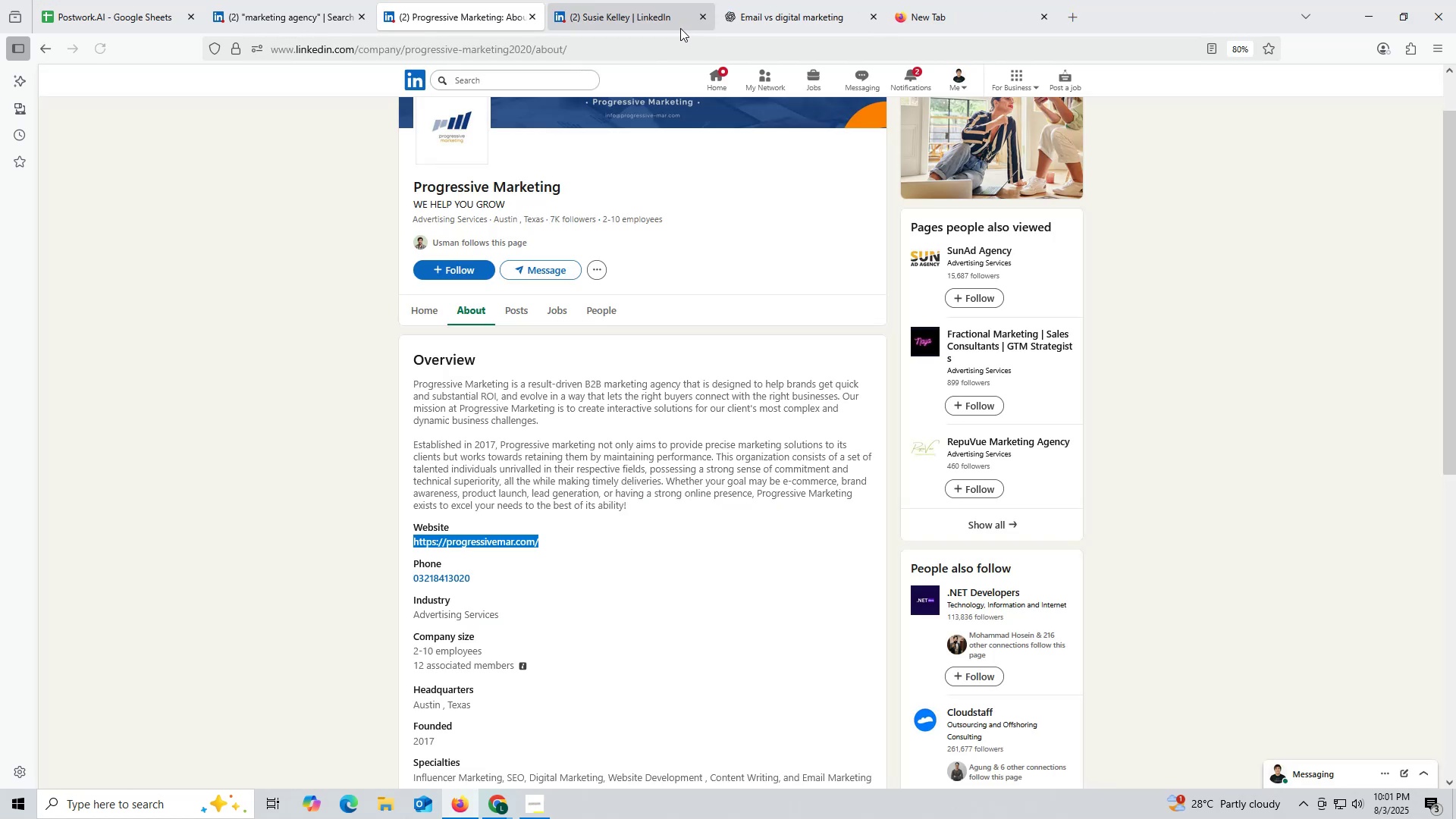 
left_click([747, 14])
 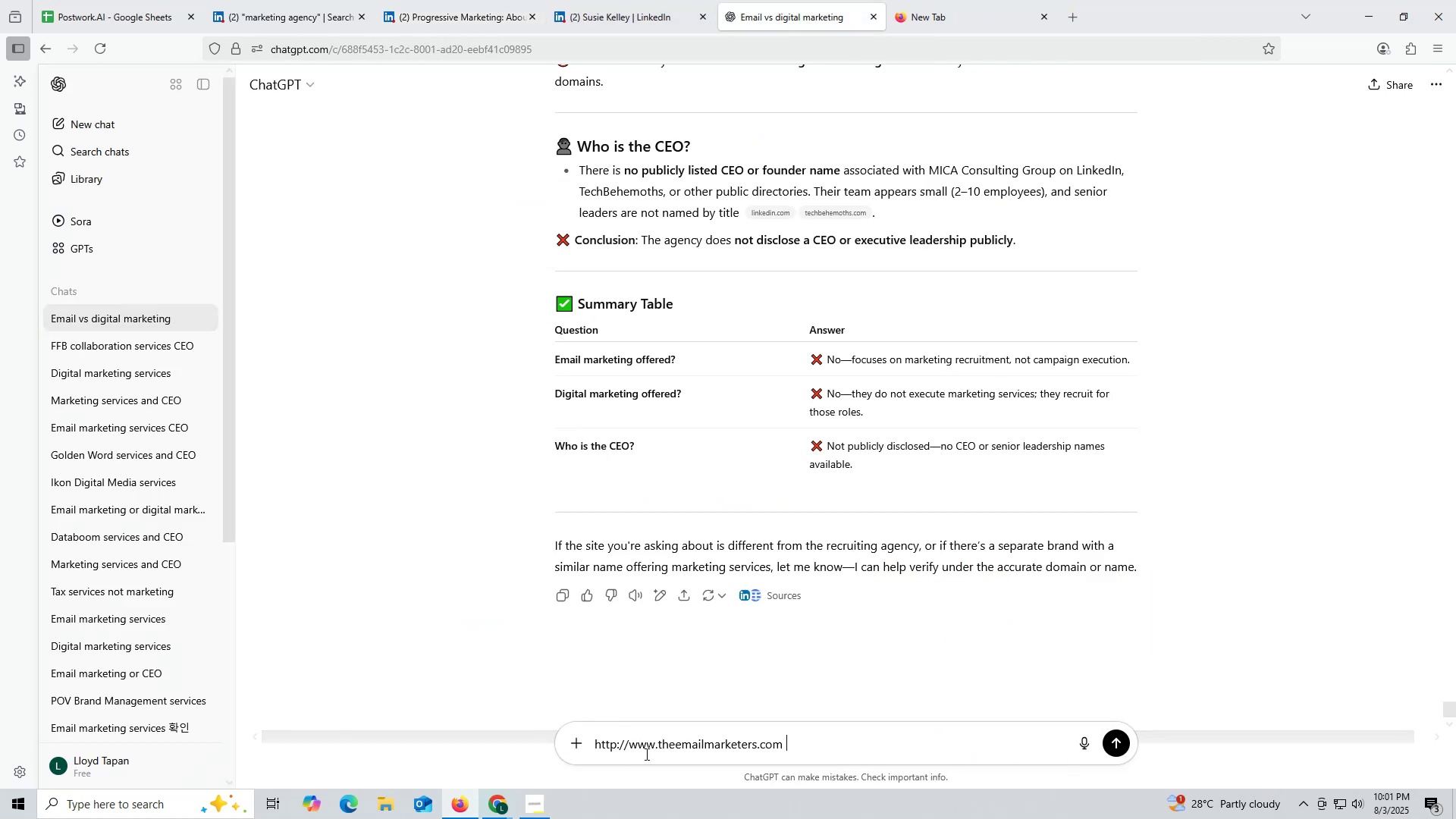 
left_click_drag(start_coordinate=[811, 739], to_coordinate=[501, 713])
 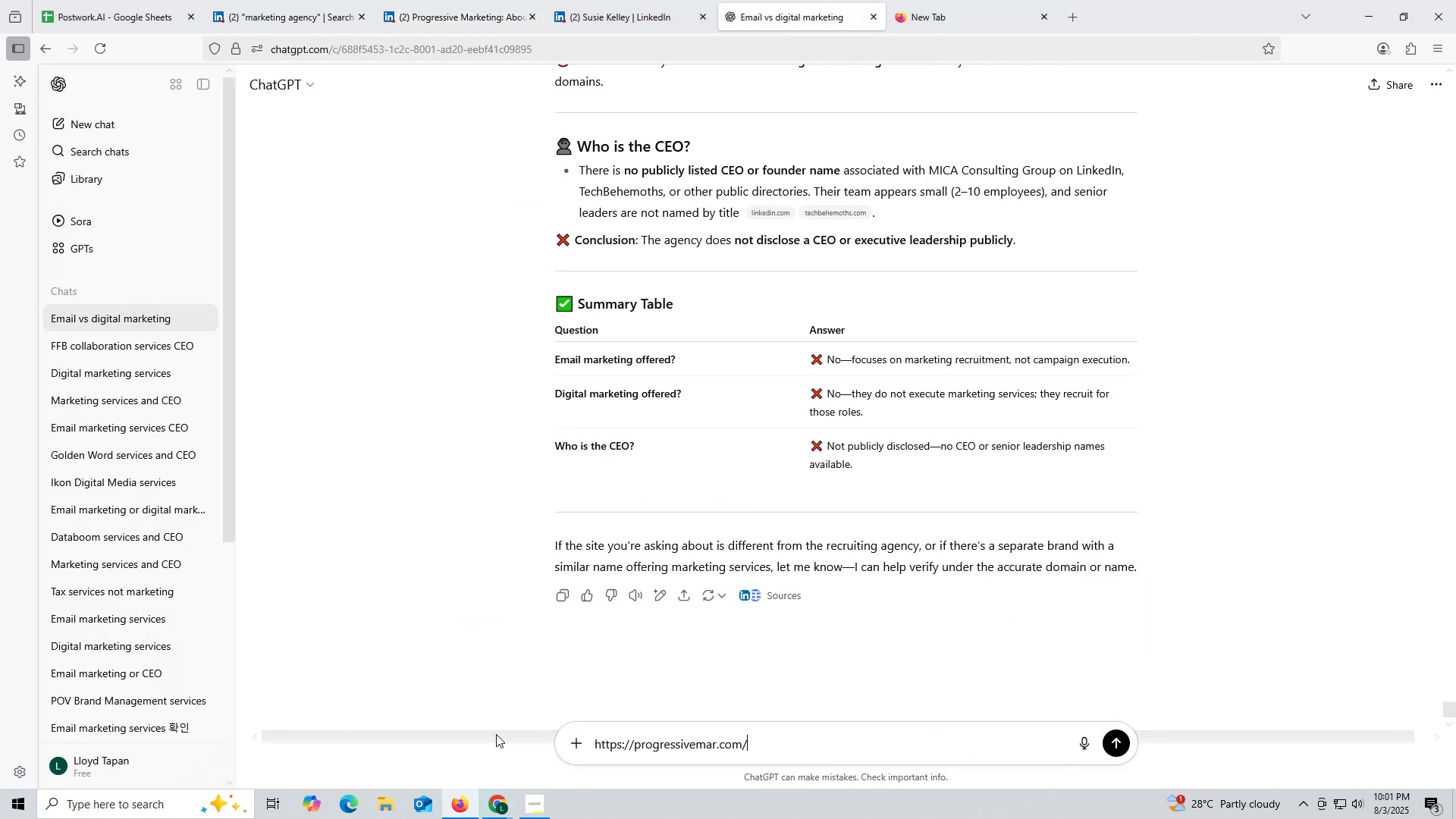 
key(Control+ControlLeft)
 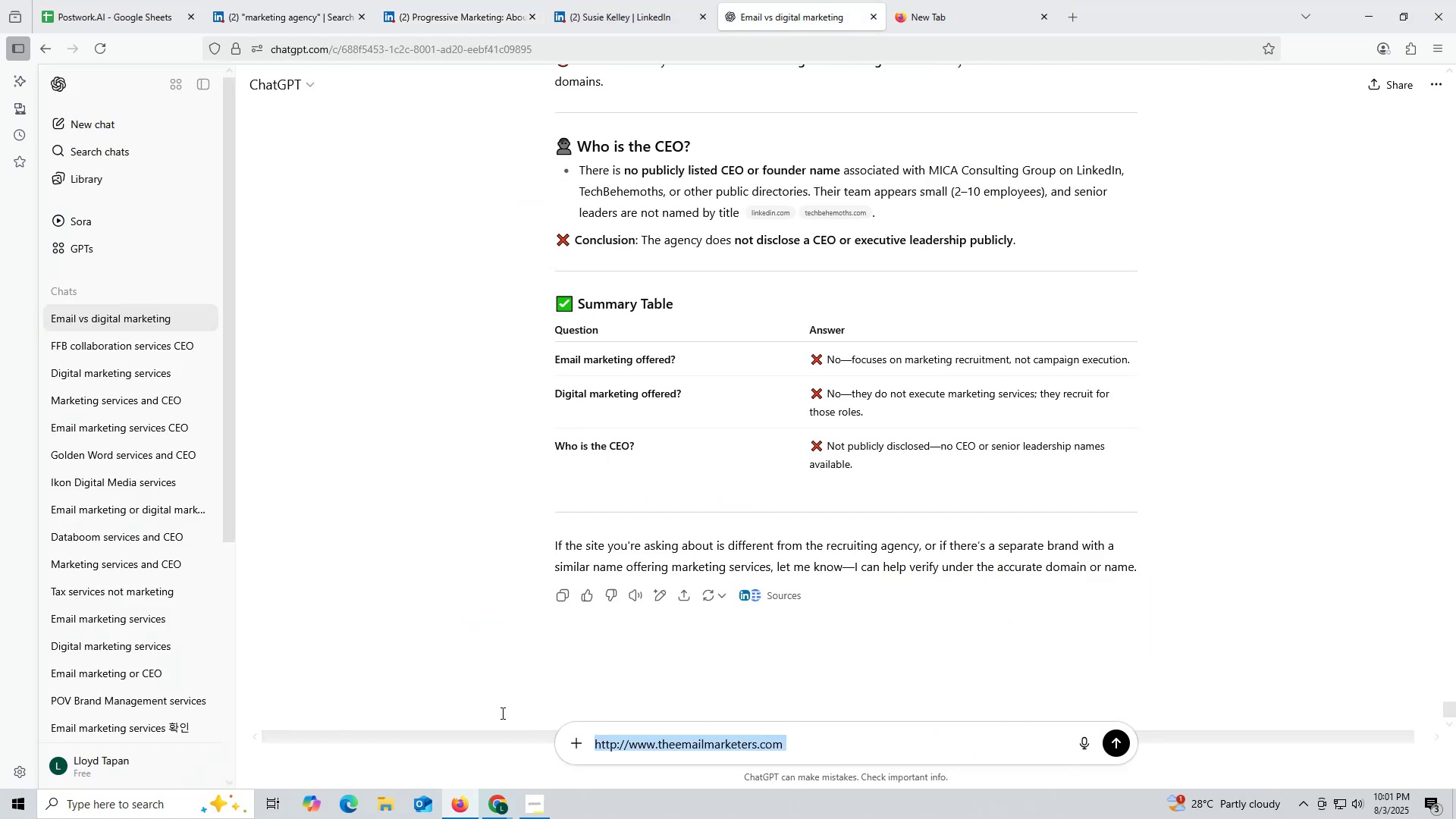 
key(Control+V)
 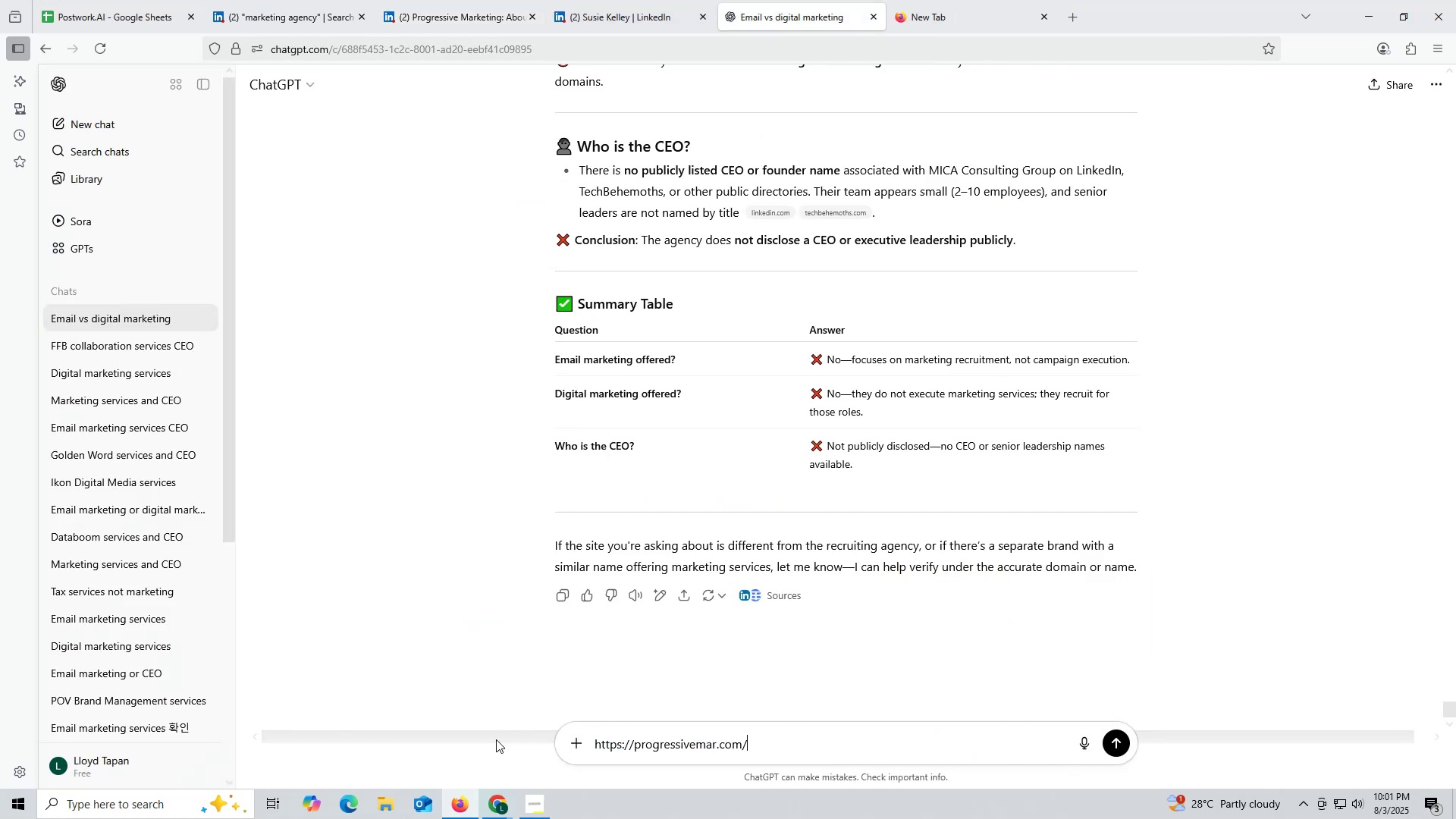 
key(Space)
 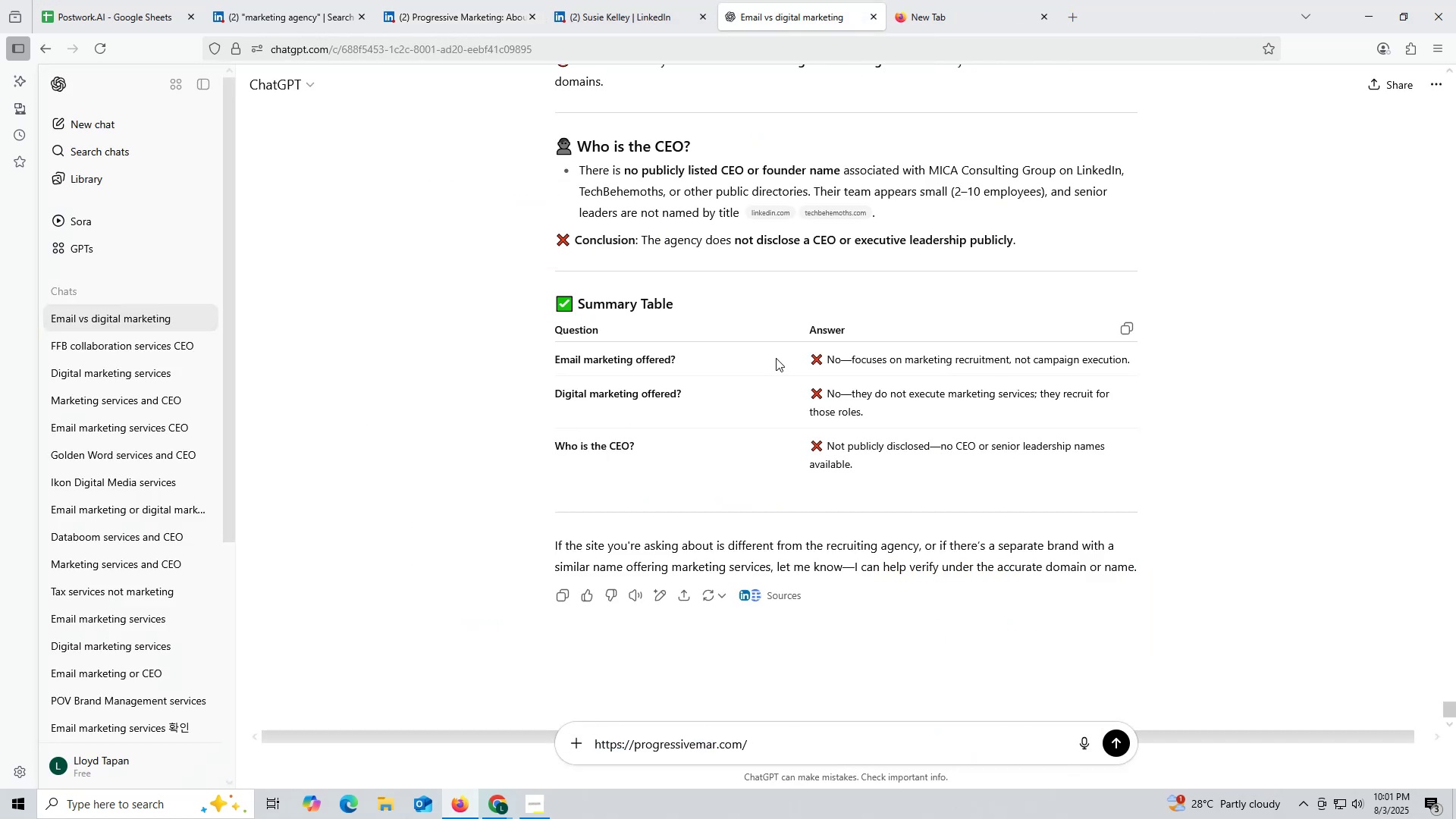 
scroll: coordinate [973, 248], scroll_direction: up, amount: 4.0
 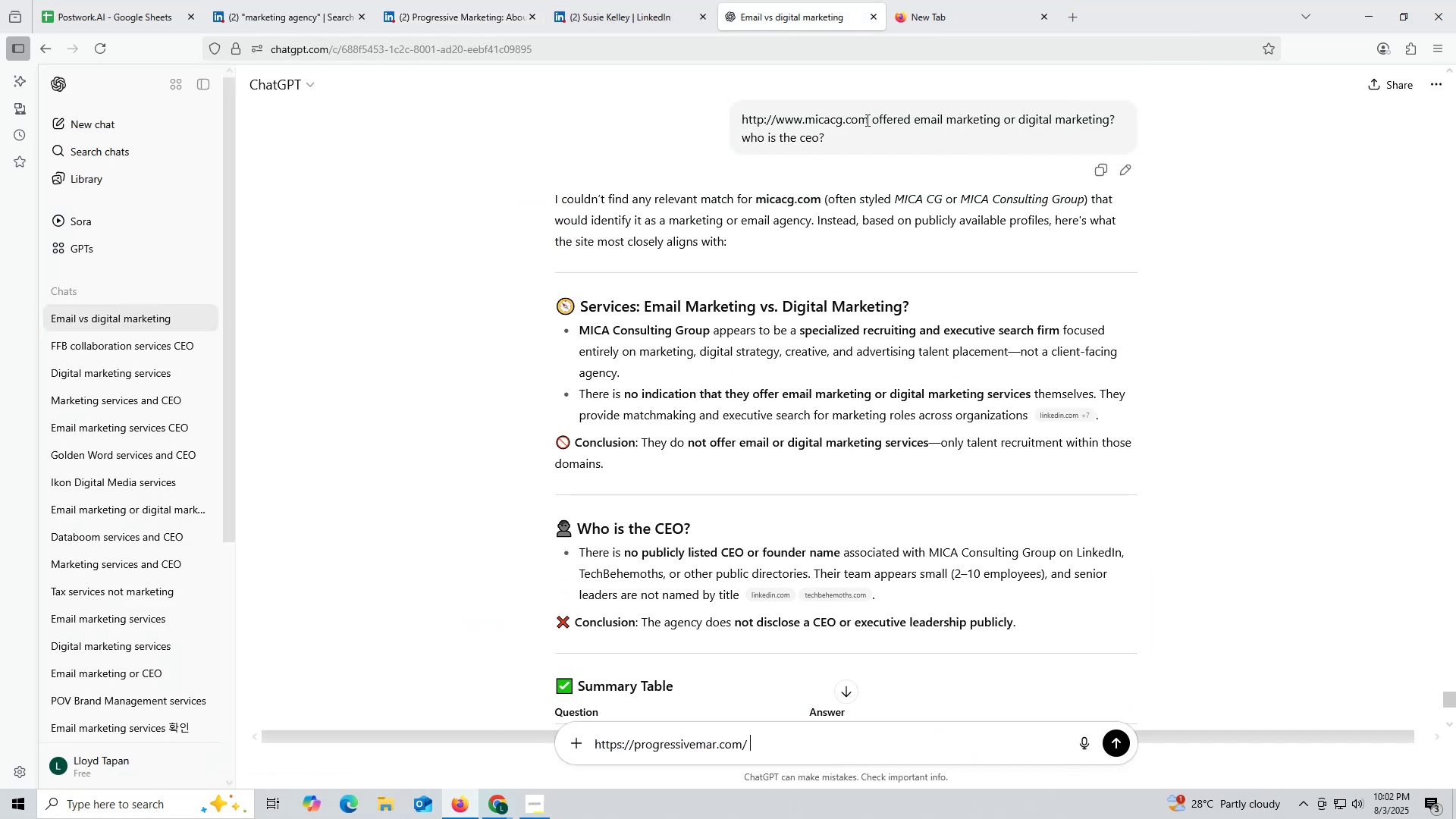 
left_click_drag(start_coordinate=[871, 120], to_coordinate=[899, 144])
 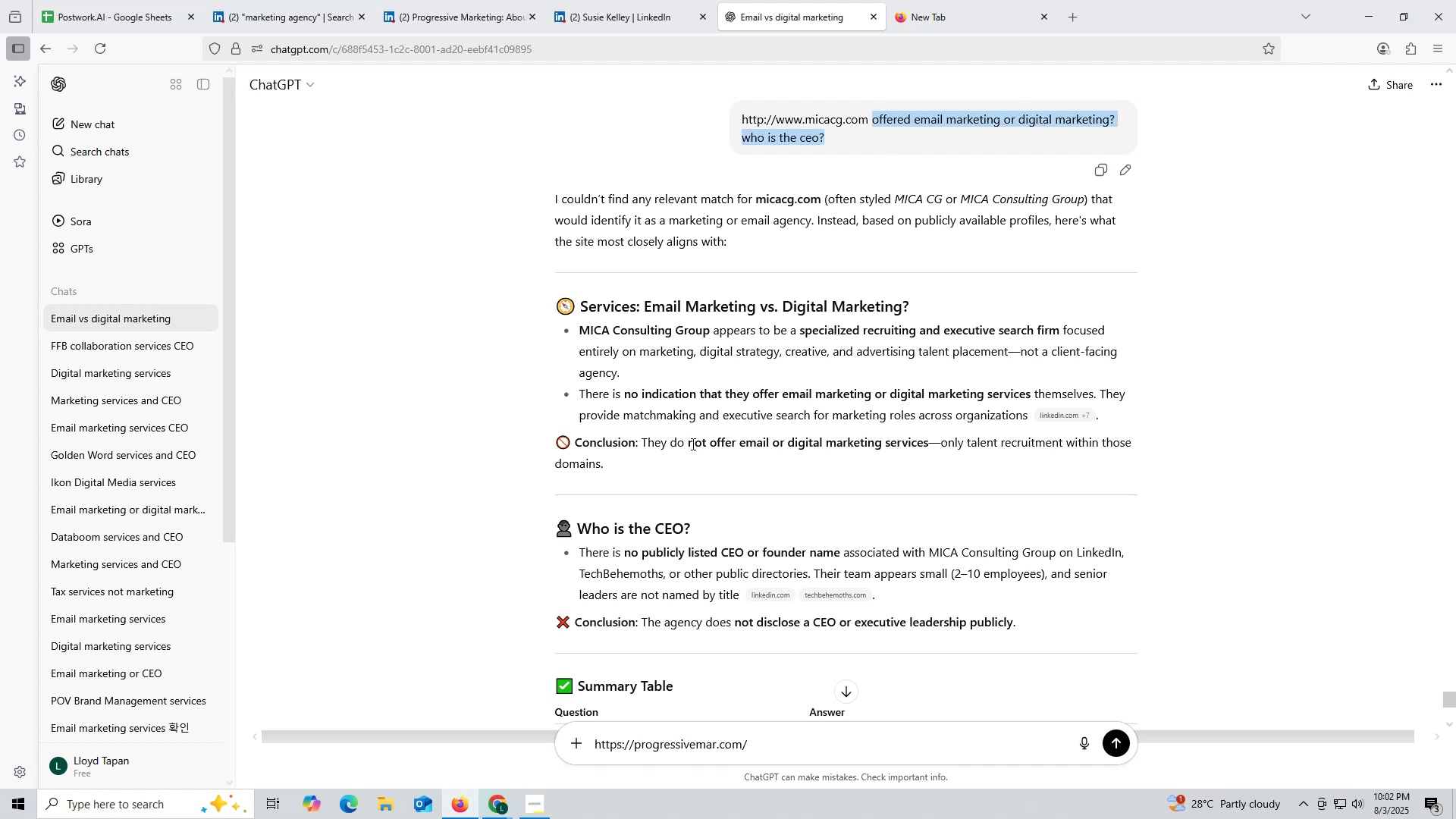 
key(Control+ControlLeft)
 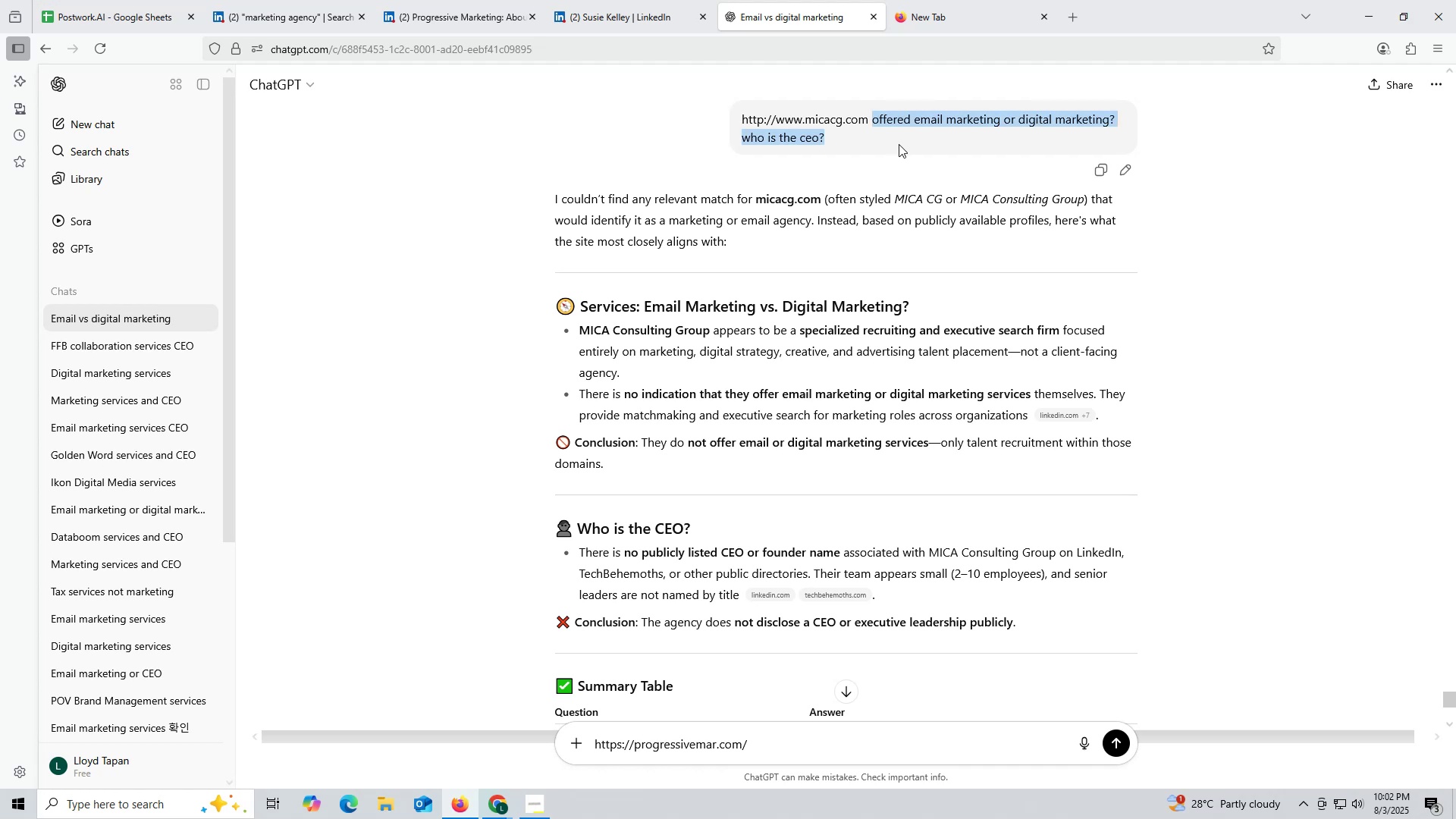 
key(Control+C)
 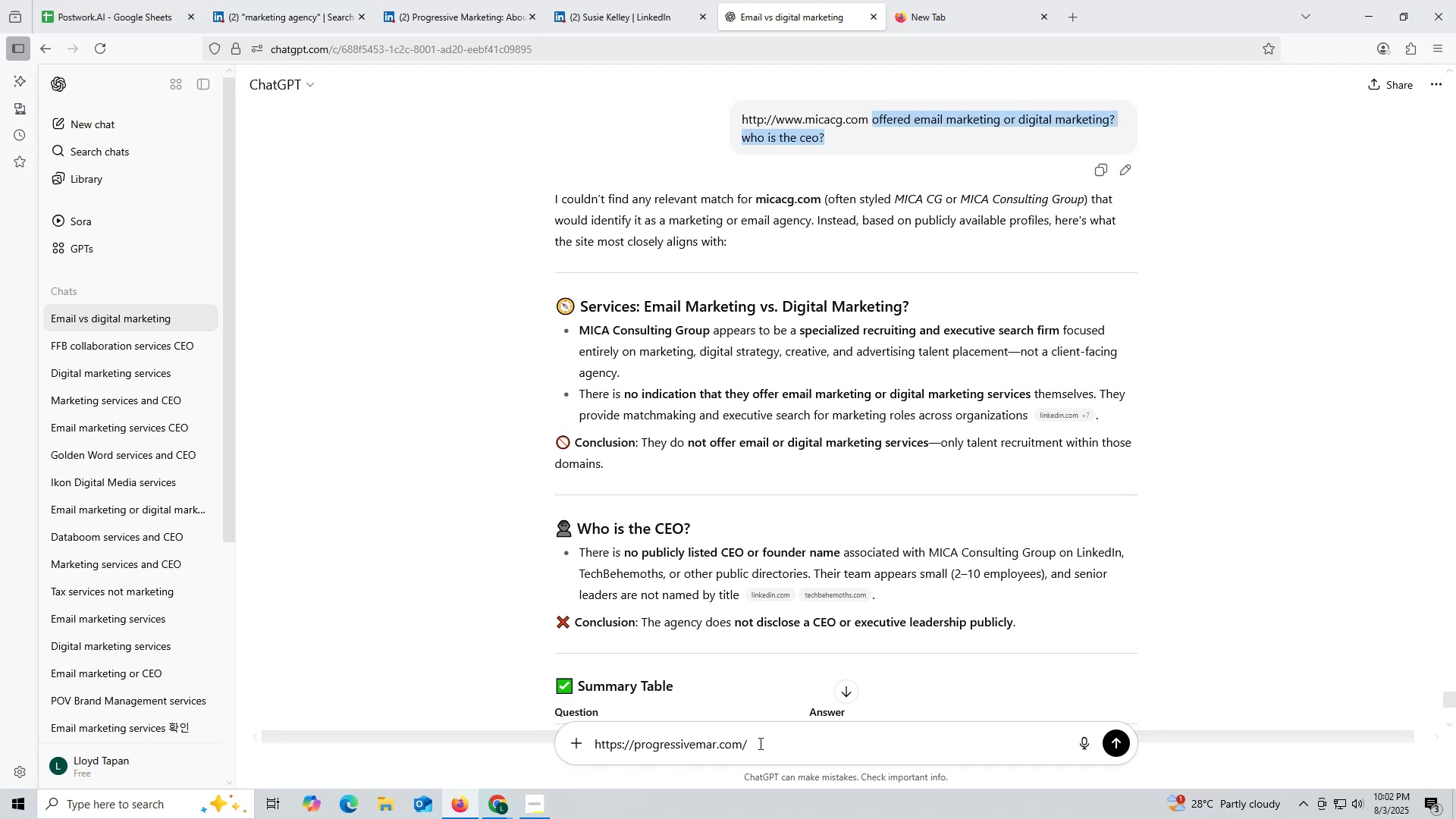 
left_click([786, 756])
 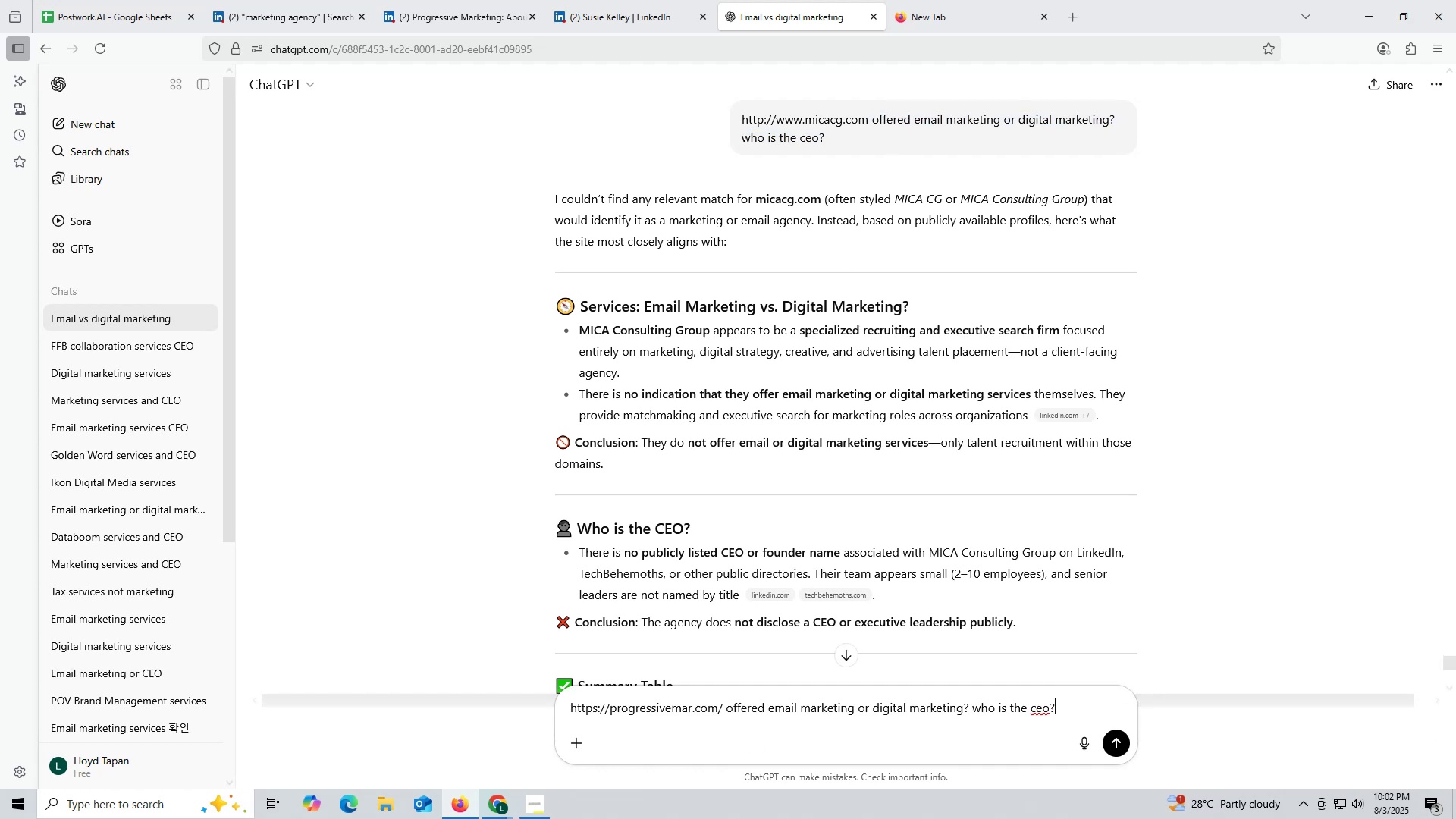 
key(Control+ControlLeft)
 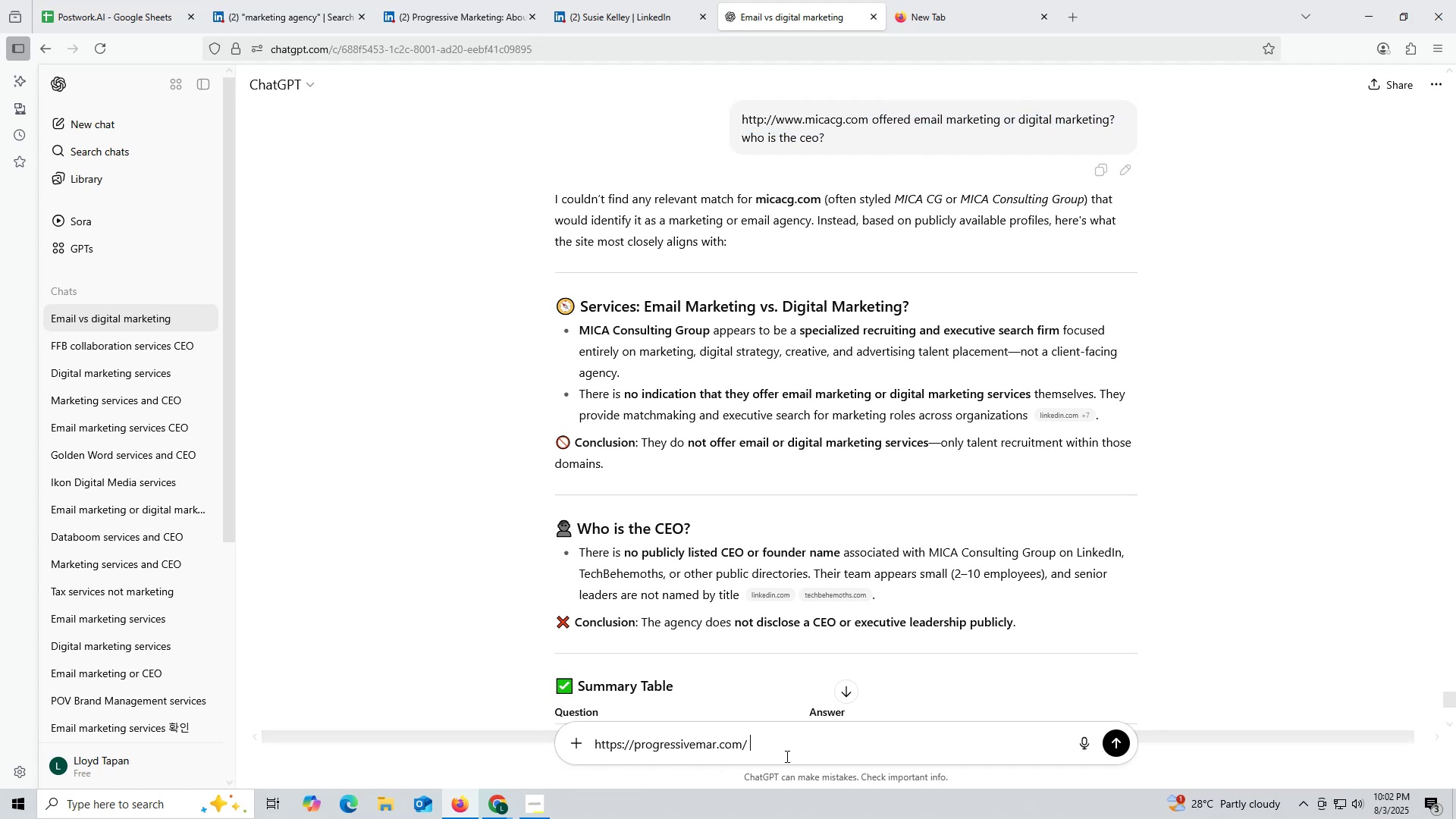 
key(Control+V)
 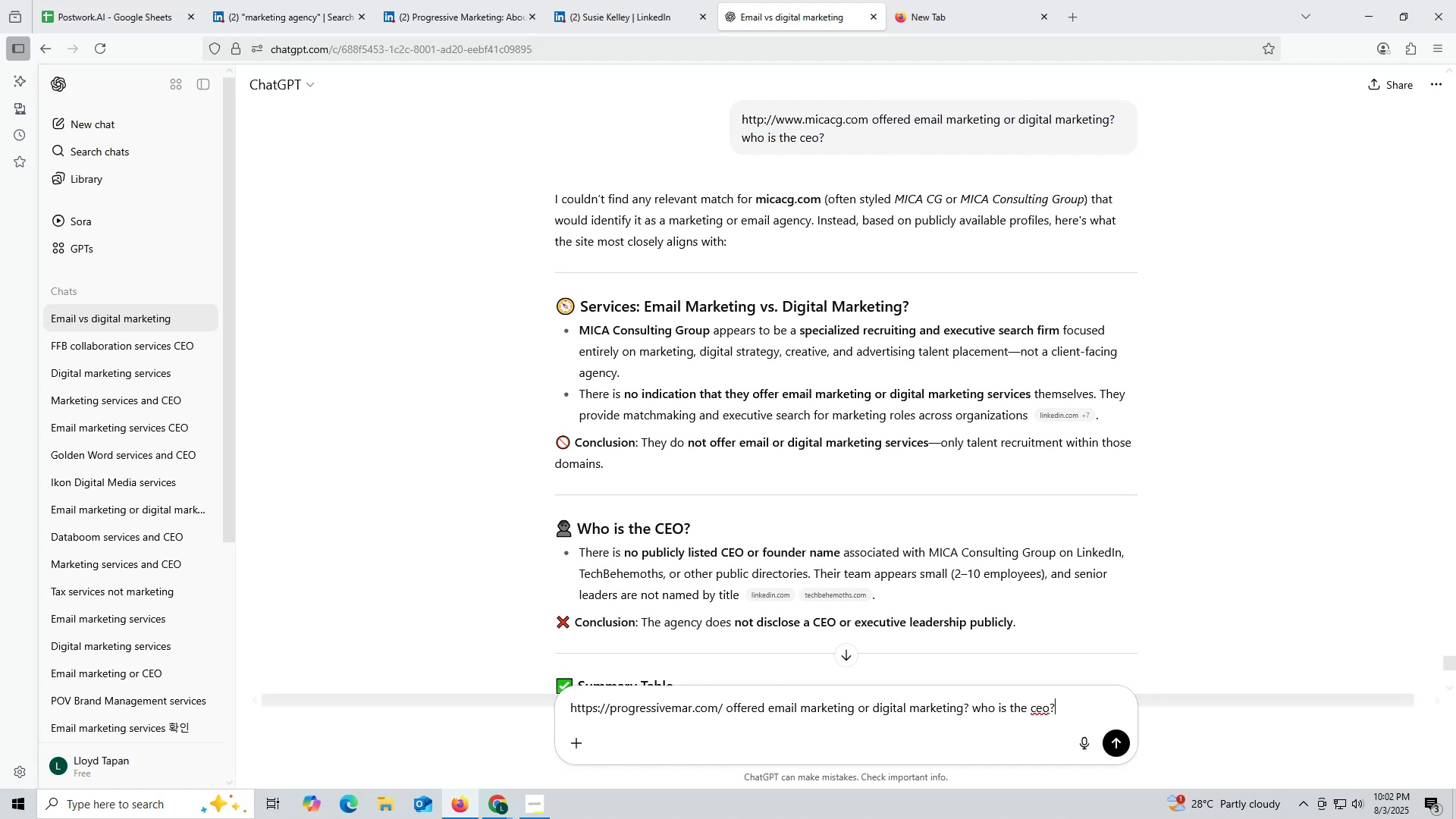 
key(Enter)
 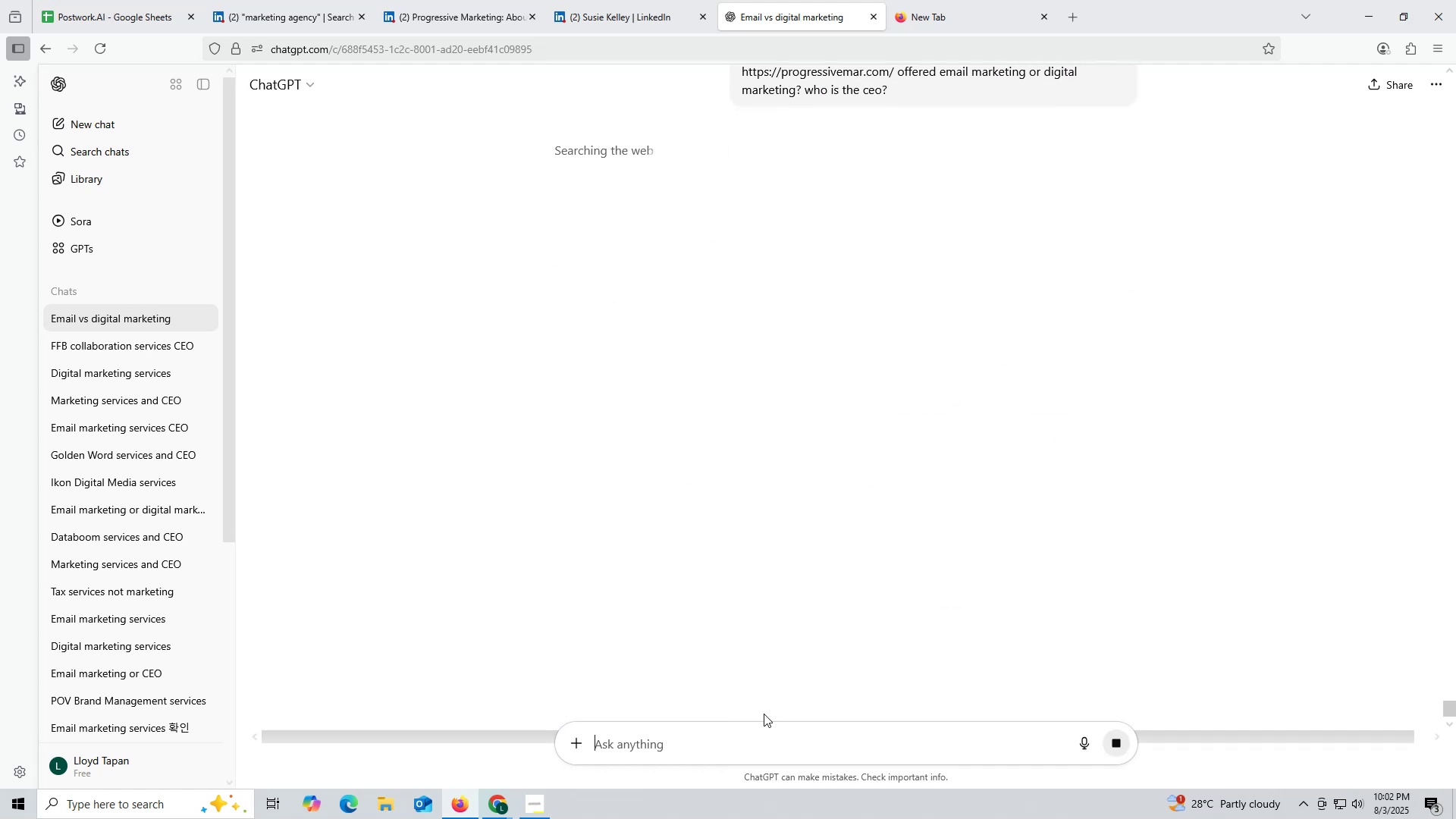 
wait(9.1)
 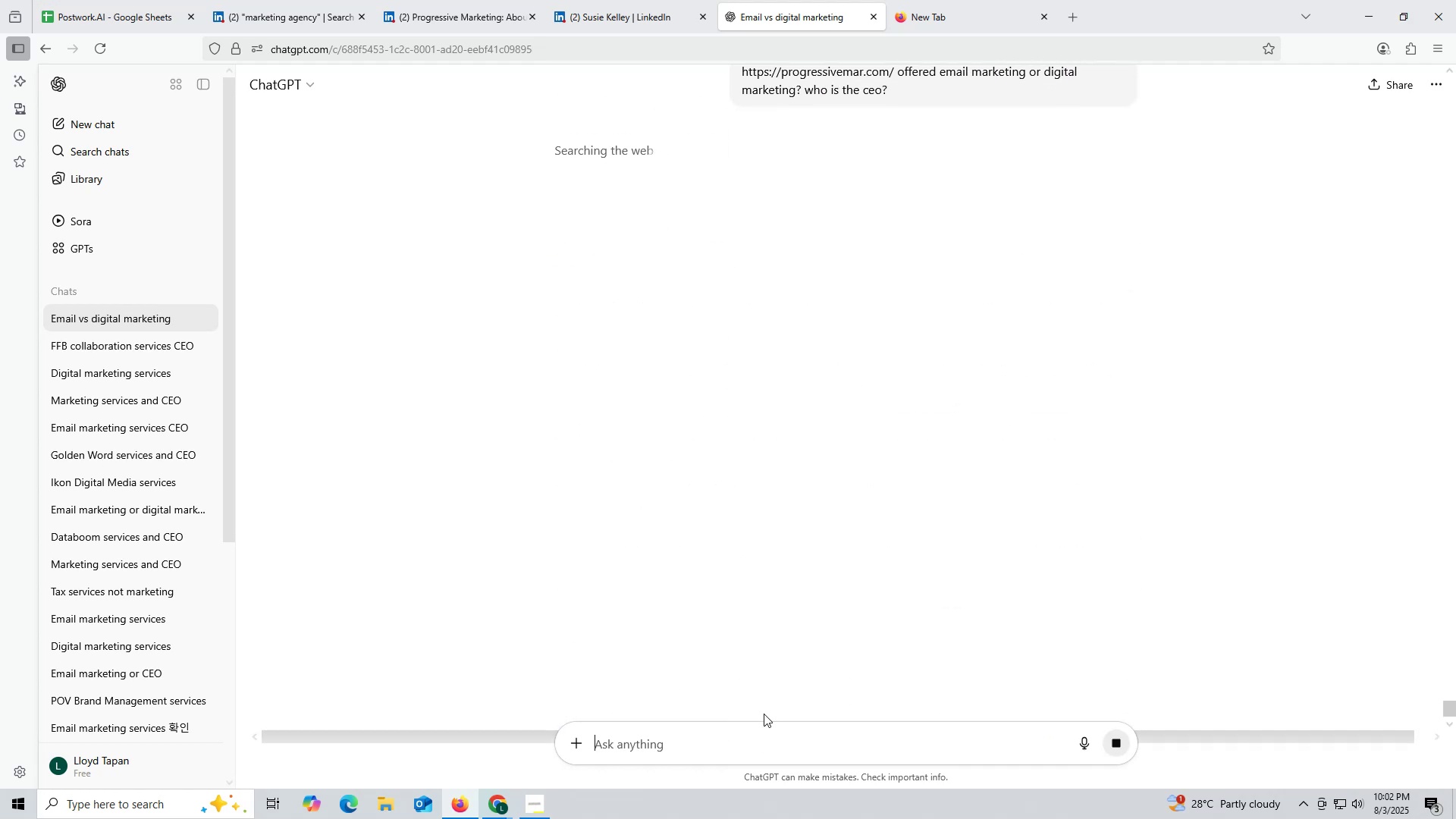 
scroll: coordinate [698, 458], scroll_direction: down, amount: 4.0
 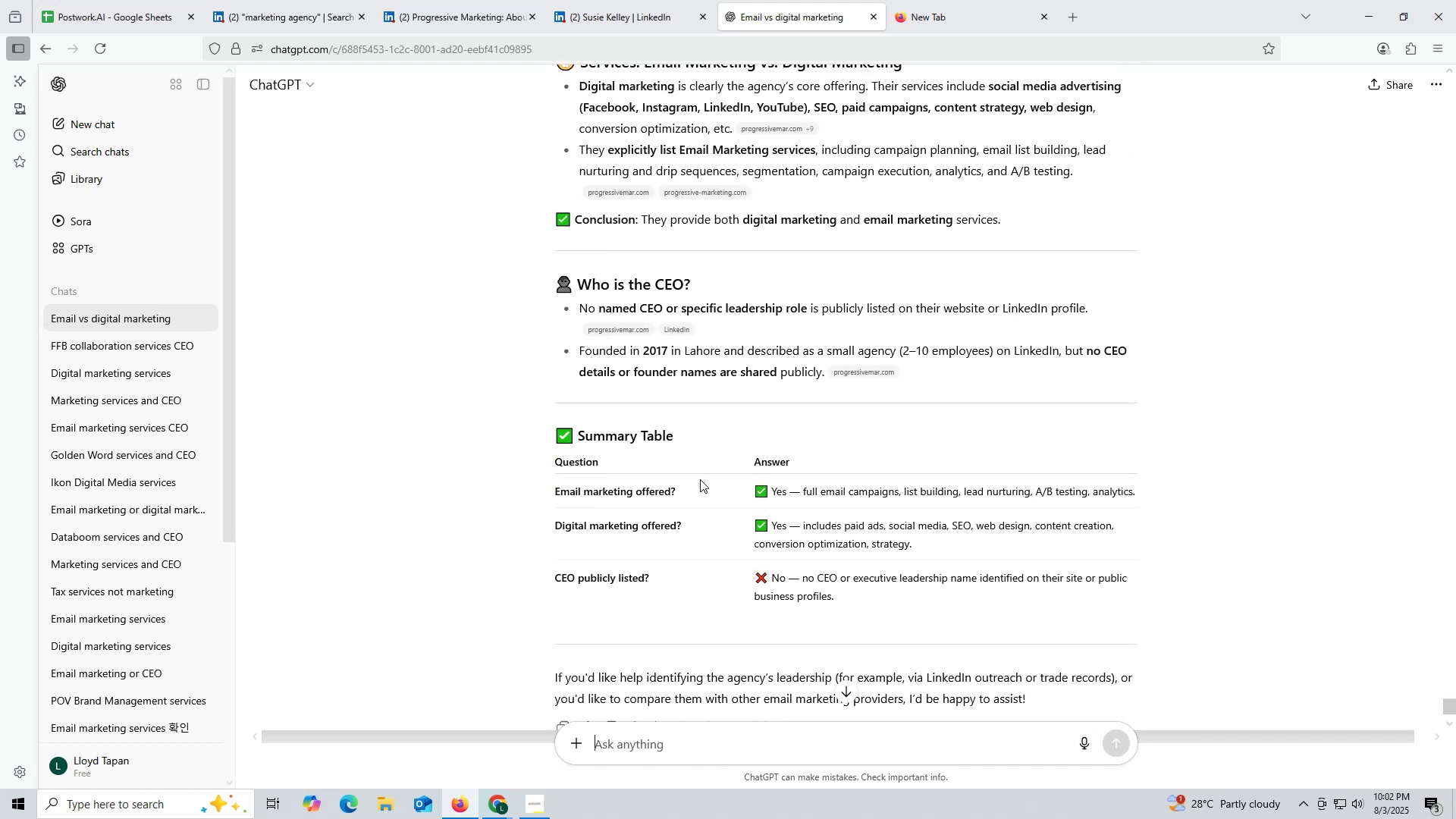 
scroll: coordinate [692, 435], scroll_direction: up, amount: 2.0
 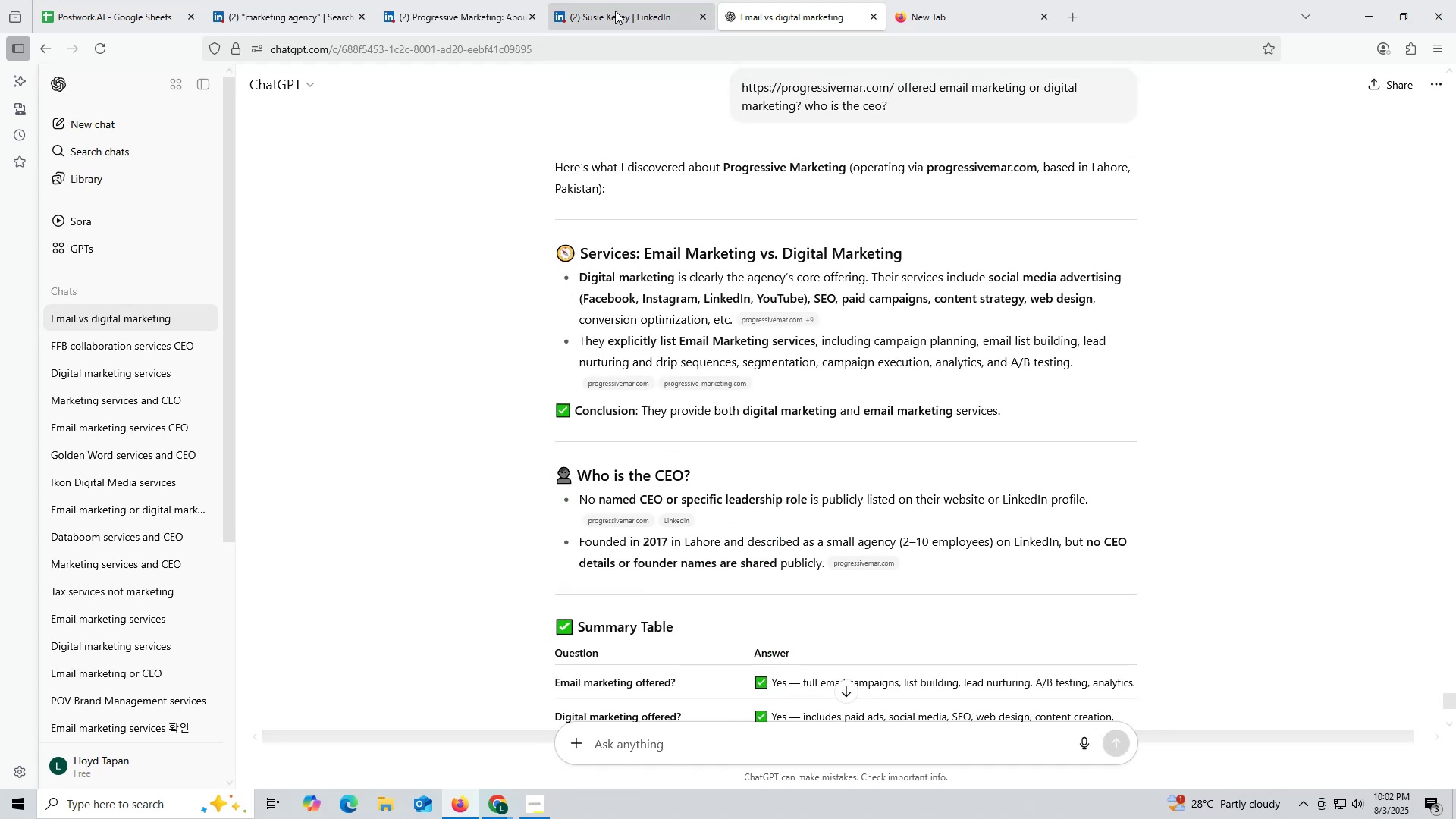 
left_click([615, 6])
 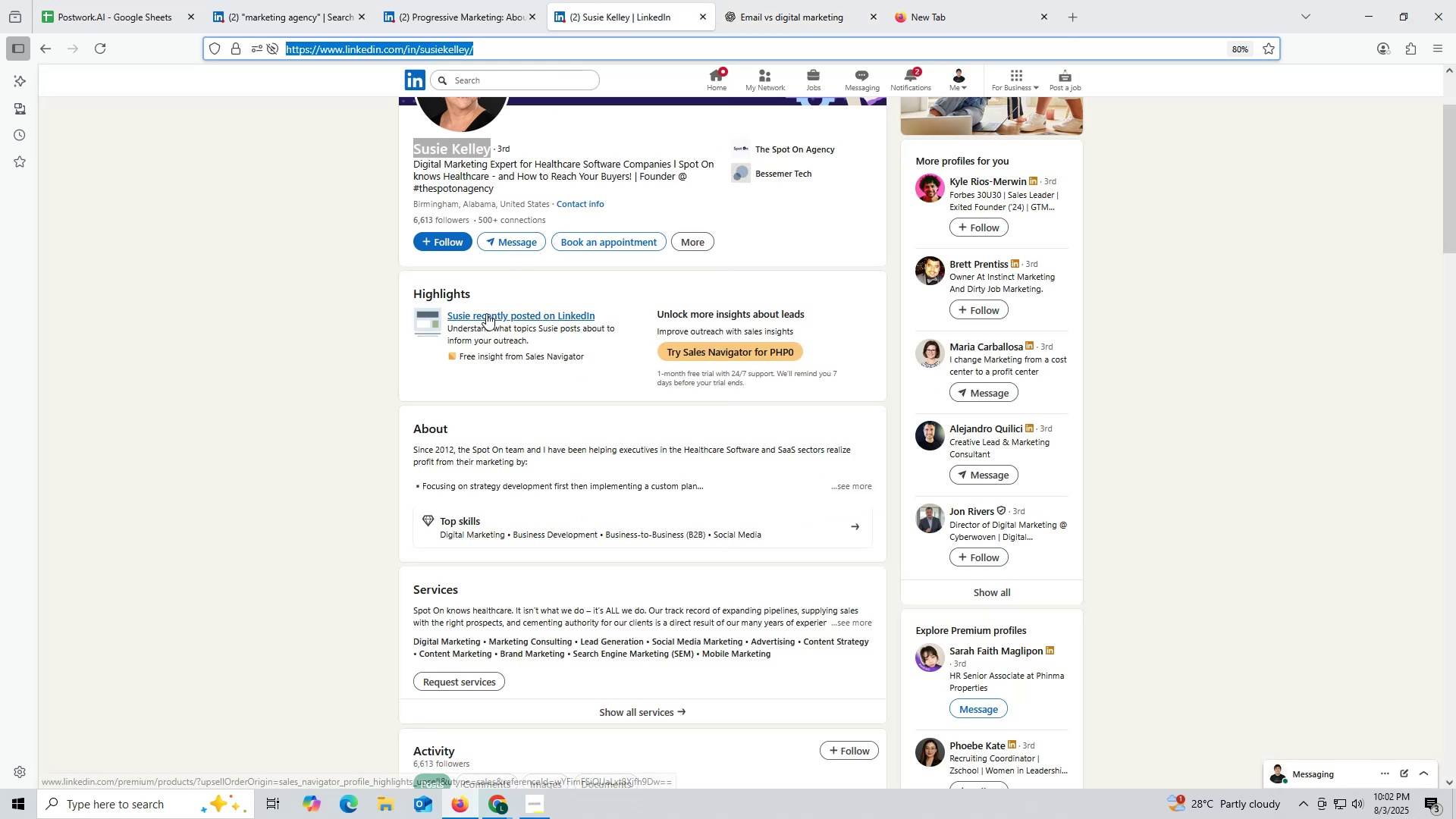 
scroll: coordinate [508, 378], scroll_direction: up, amount: 1.0
 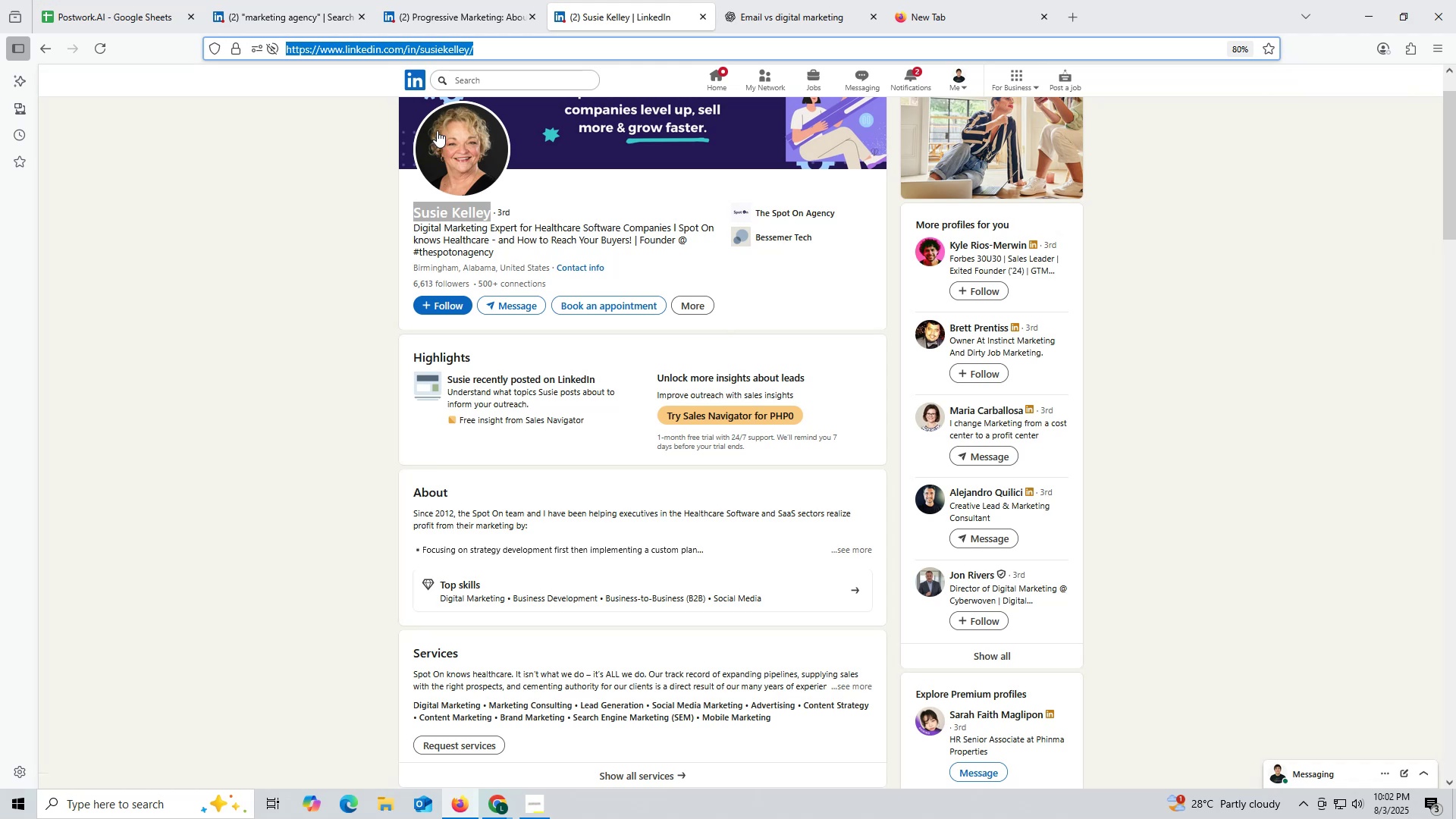 
left_click([457, 14])
 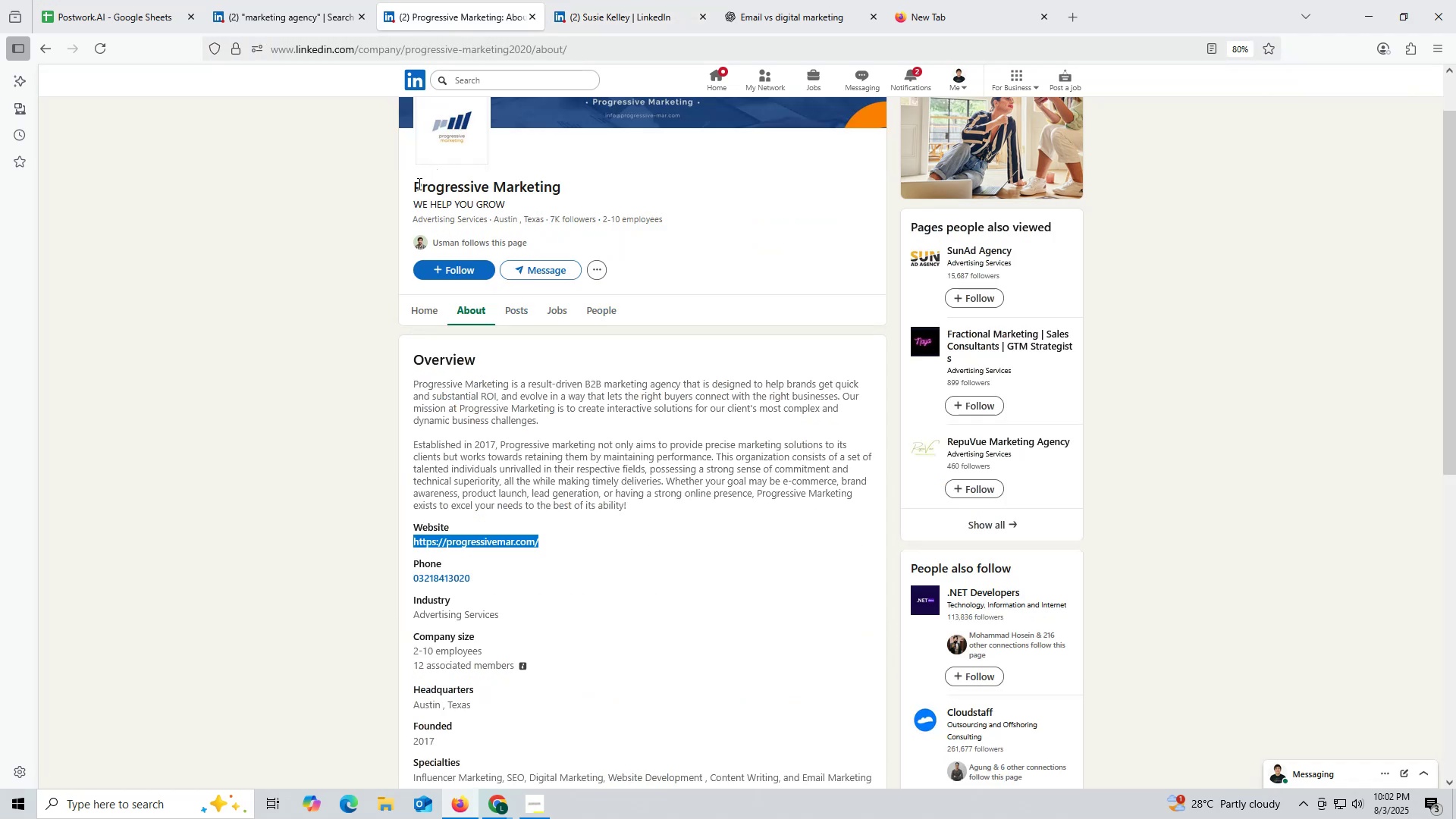 
left_click_drag(start_coordinate=[409, 183], to_coordinate=[580, 187])
 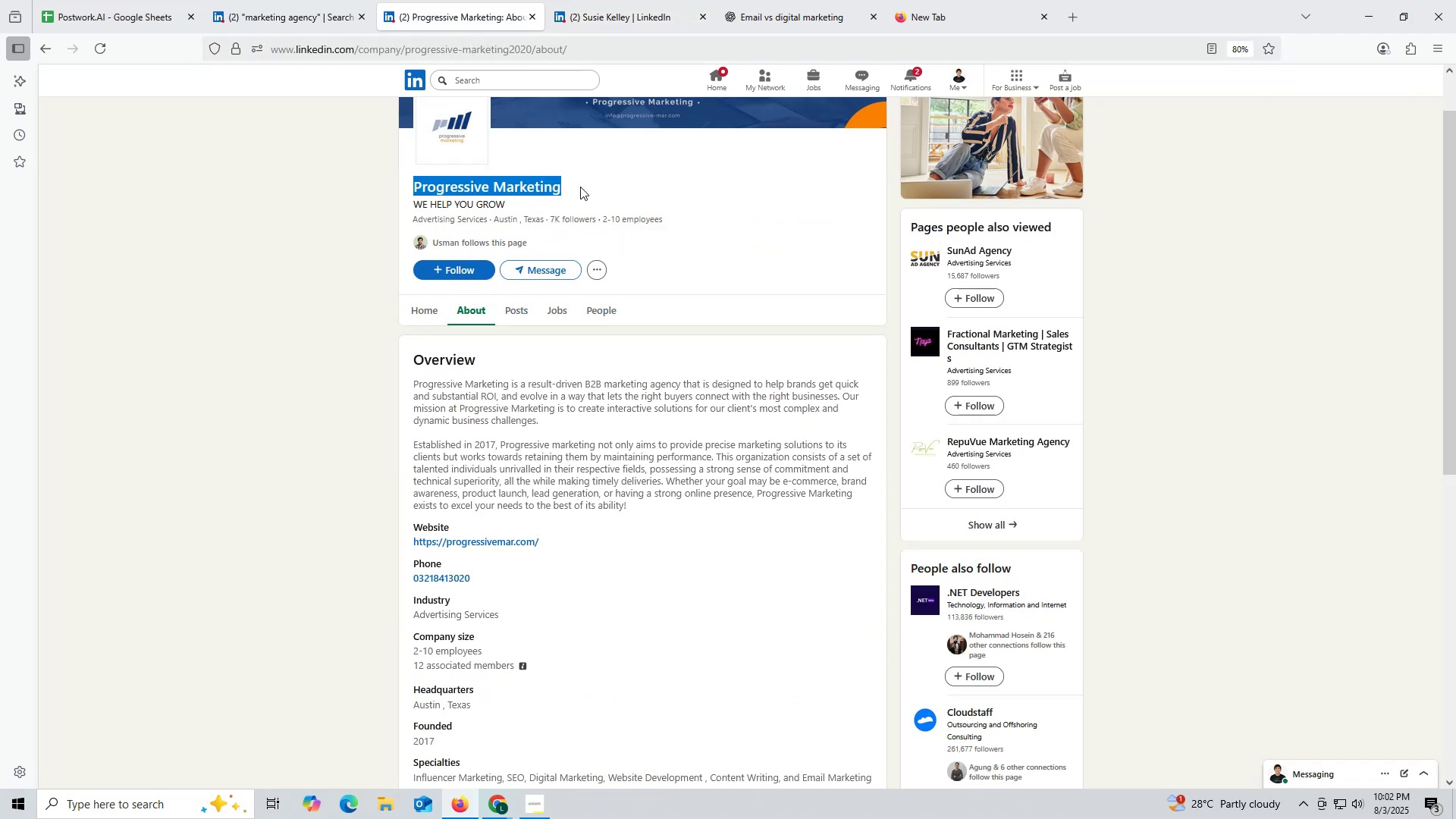 
key(Control+ControlLeft)
 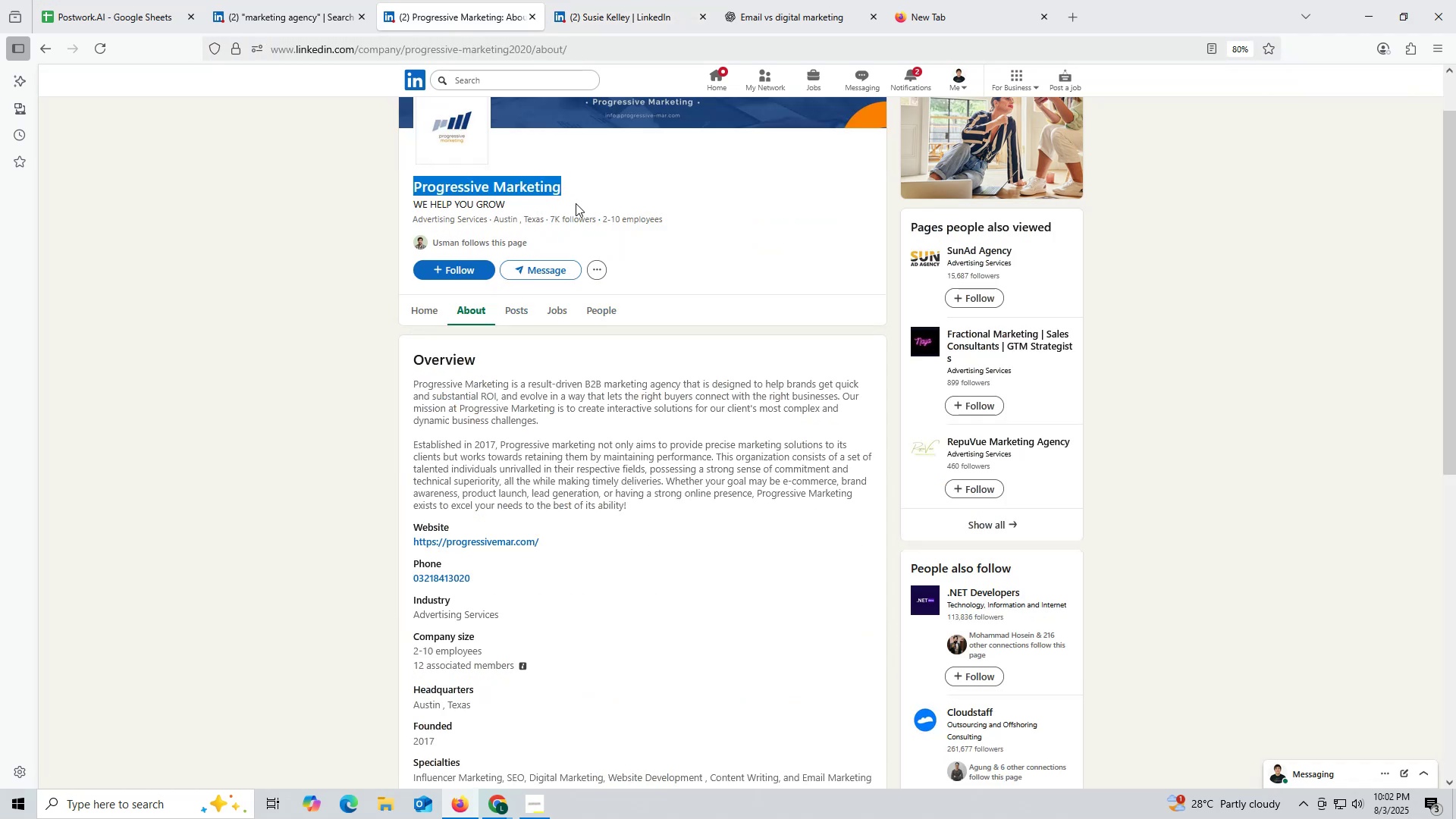 
key(Control+C)
 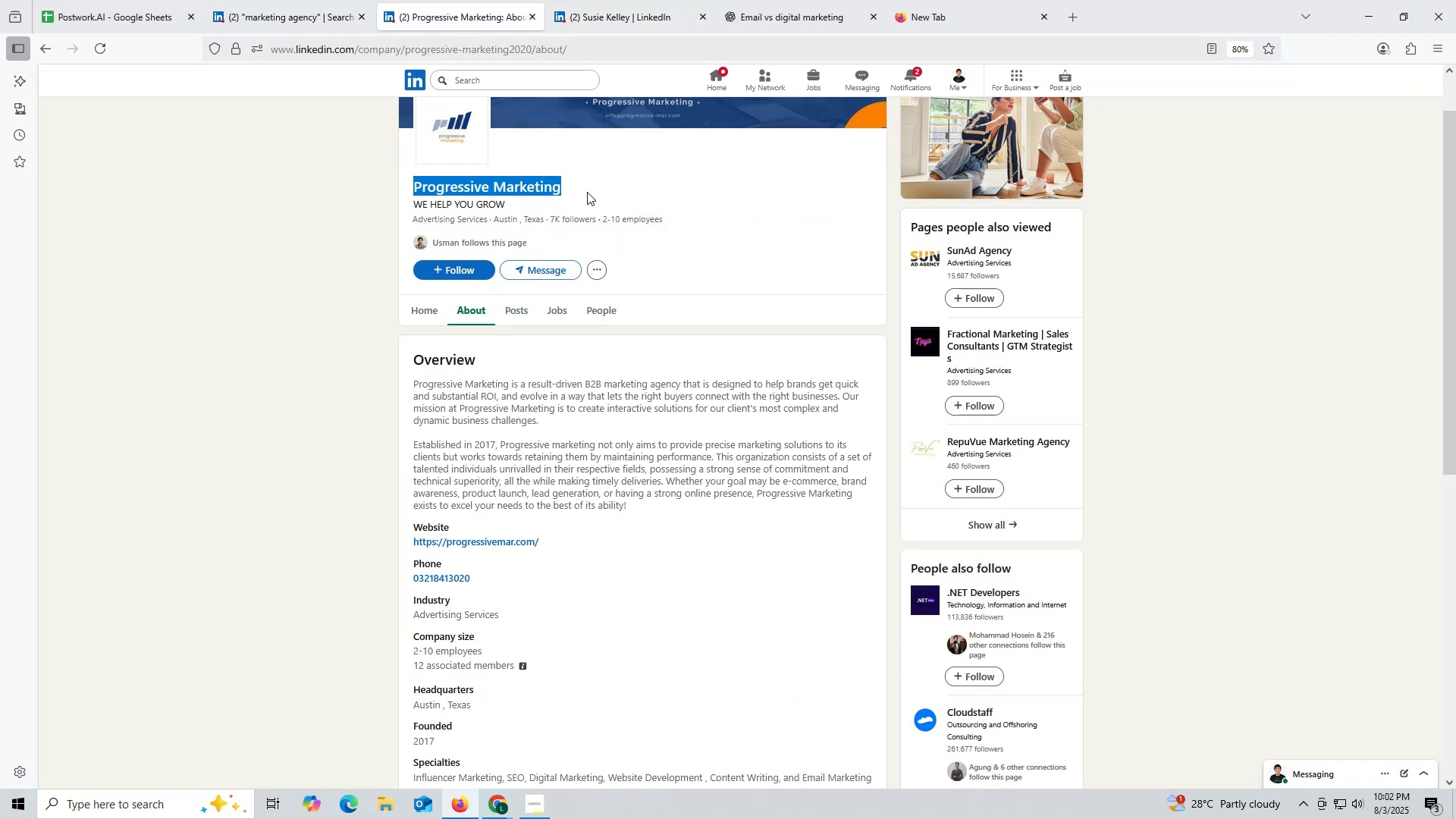 
key(Control+ControlLeft)
 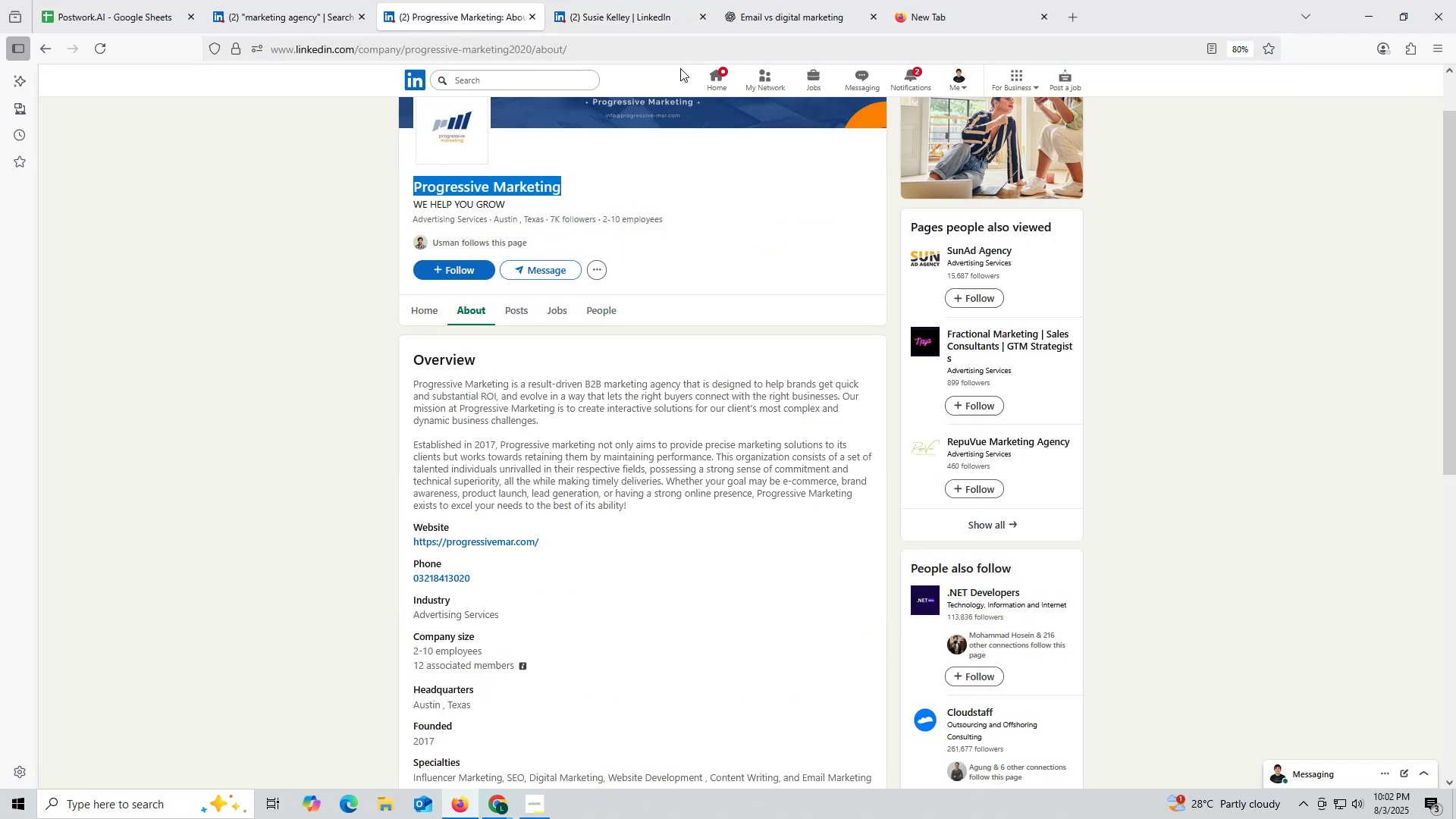 
key(Control+C)
 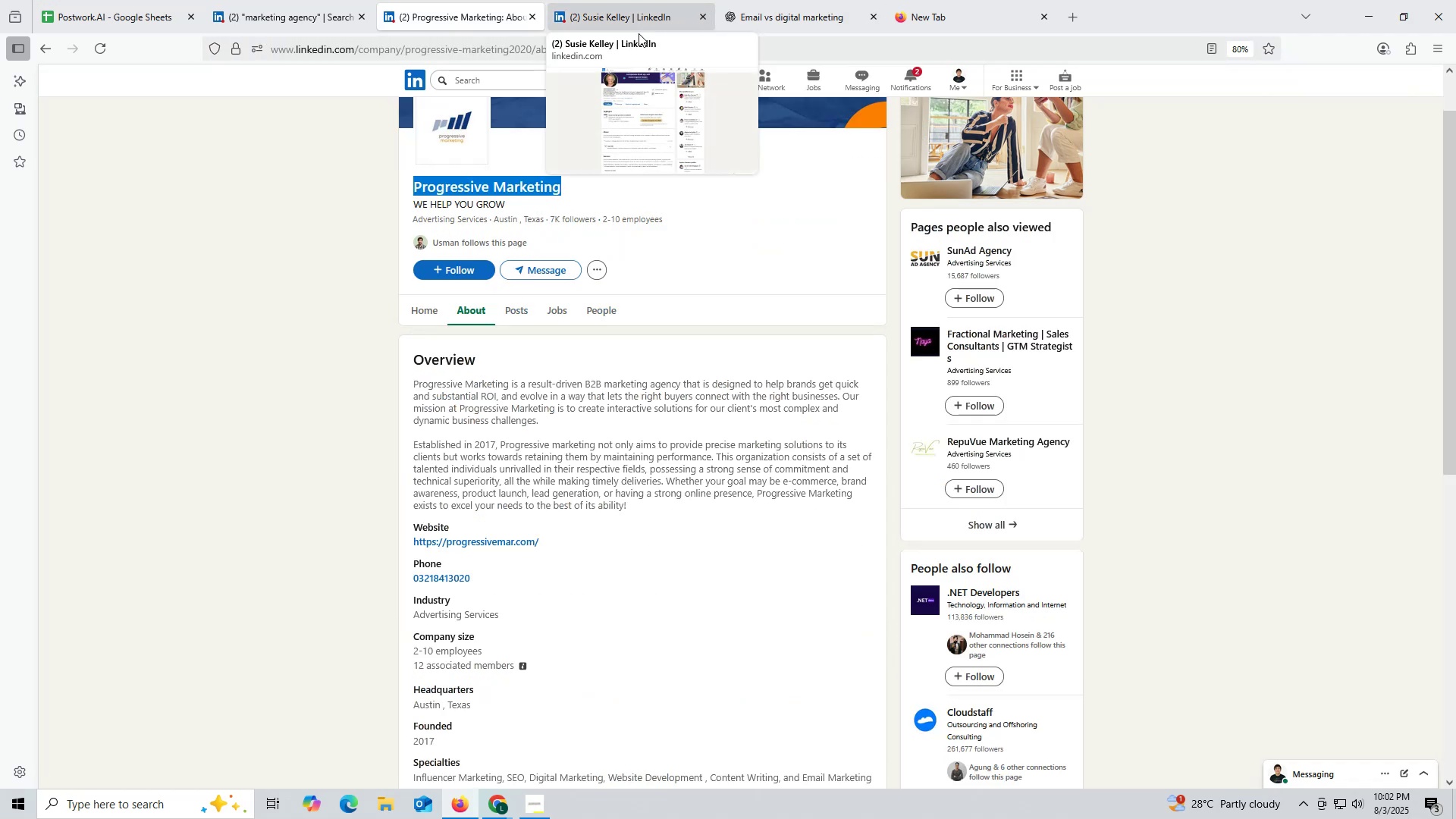 
left_click([618, 8])
 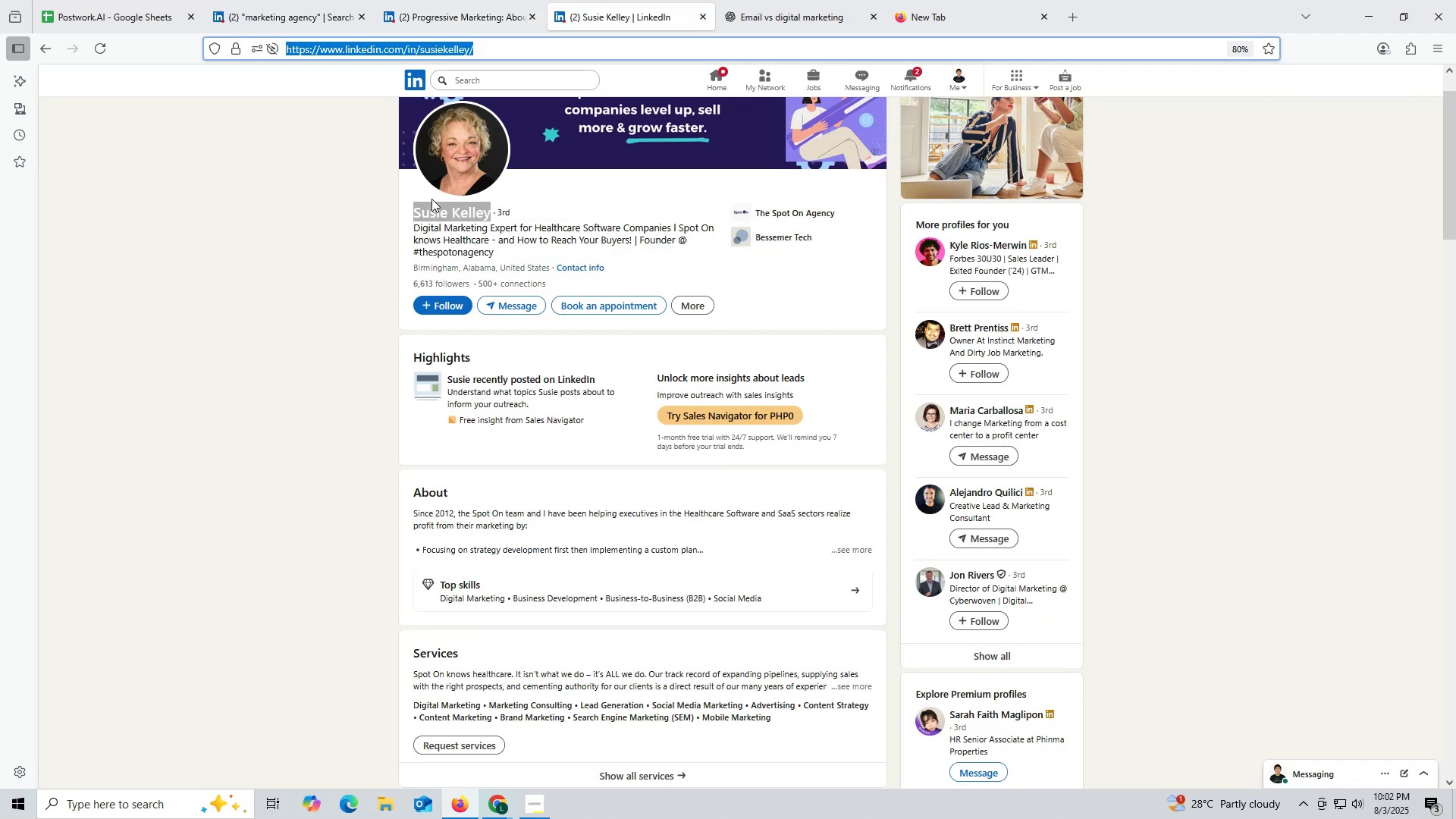 
key(Control+ControlLeft)
 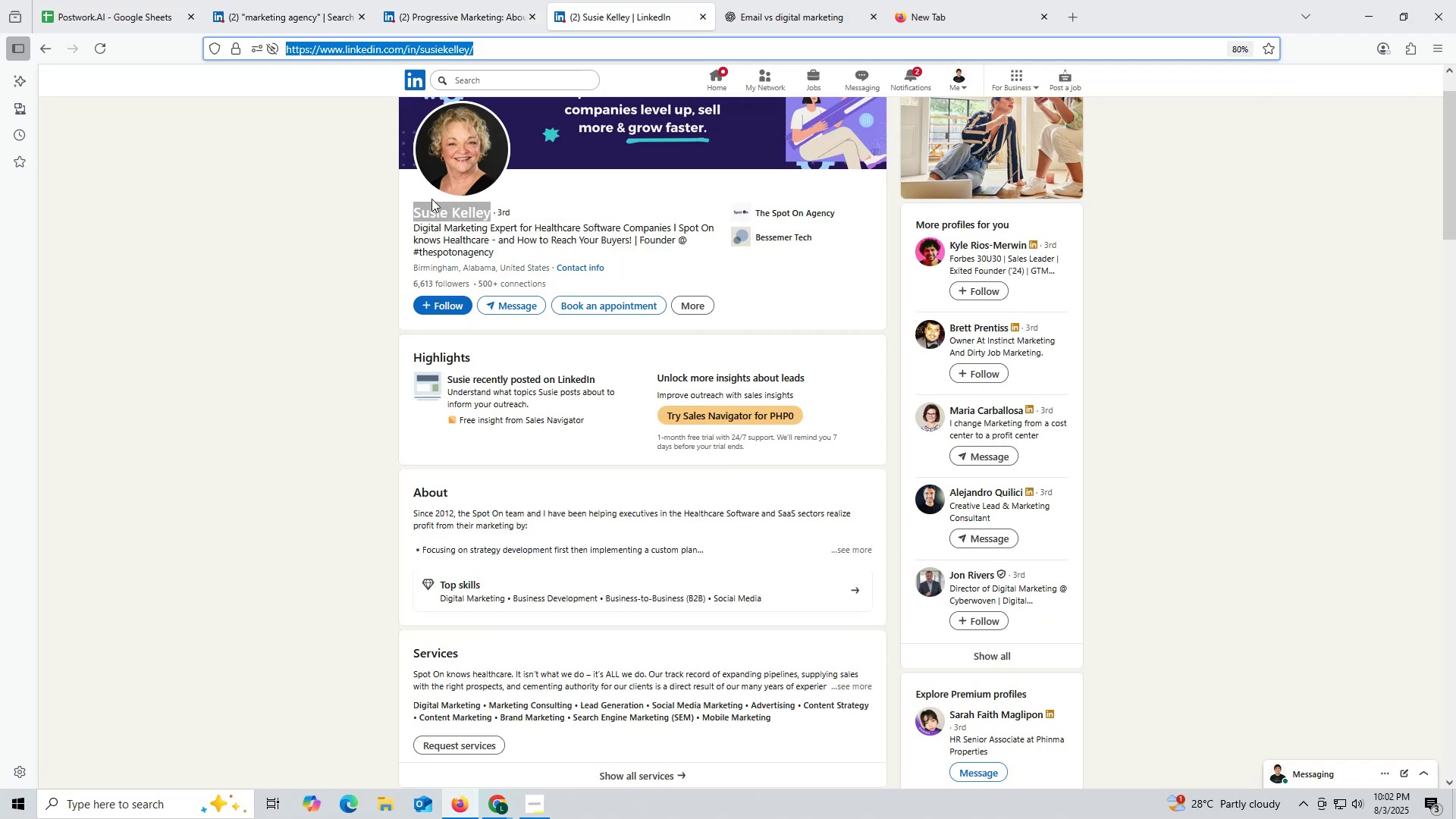 
key(Control+V)
 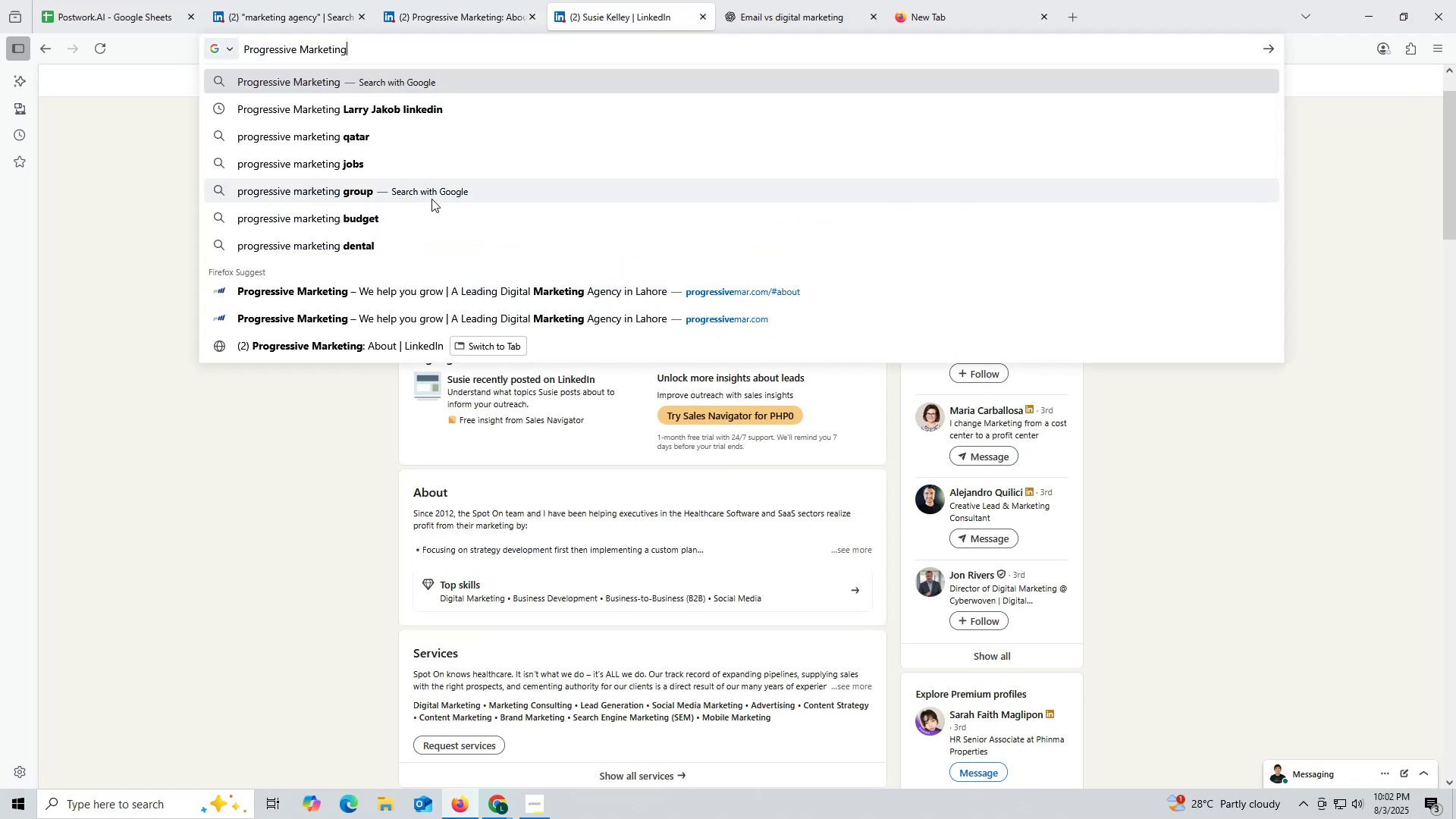 
type( ceo link)
 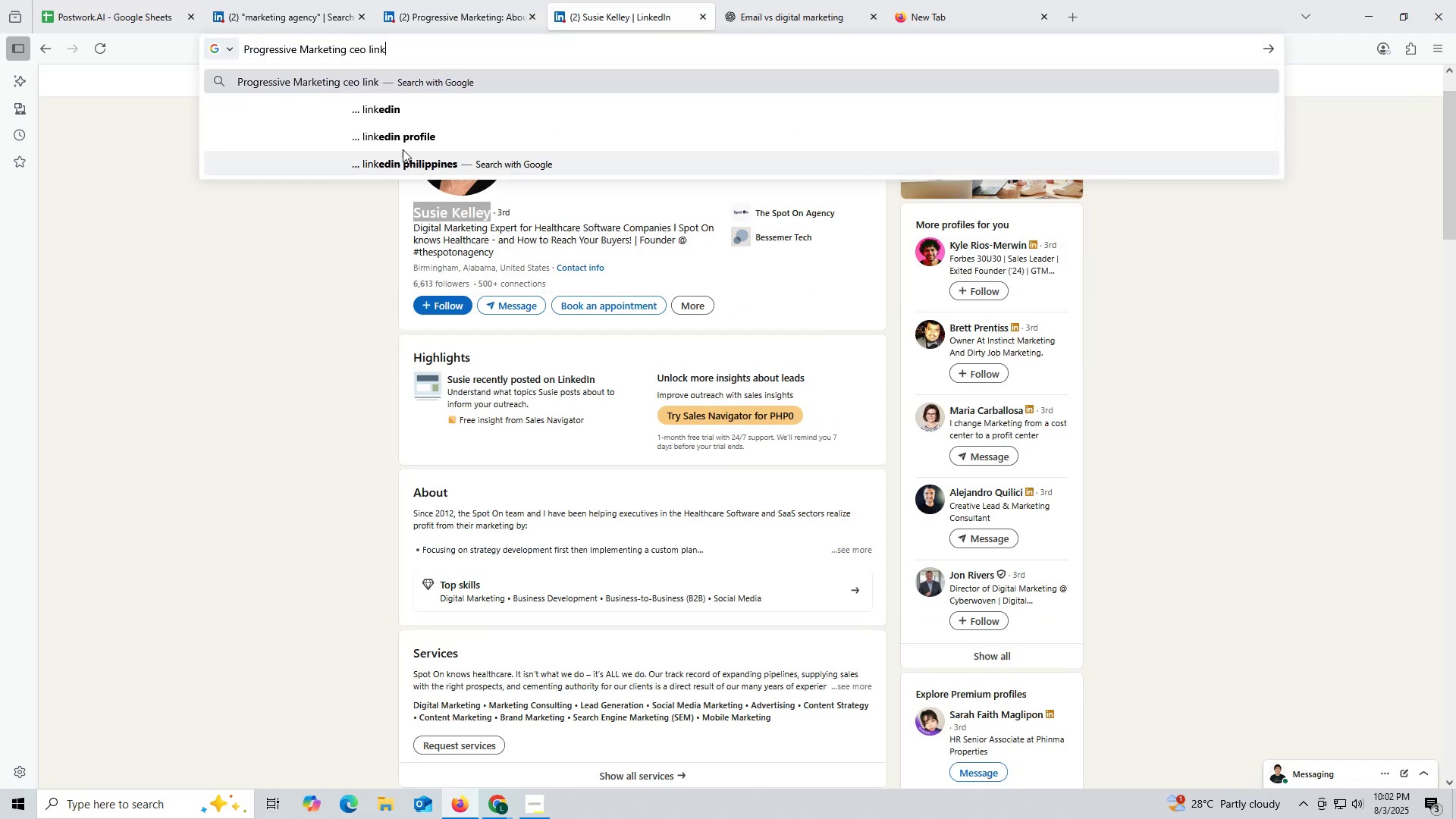 
left_click([391, 111])
 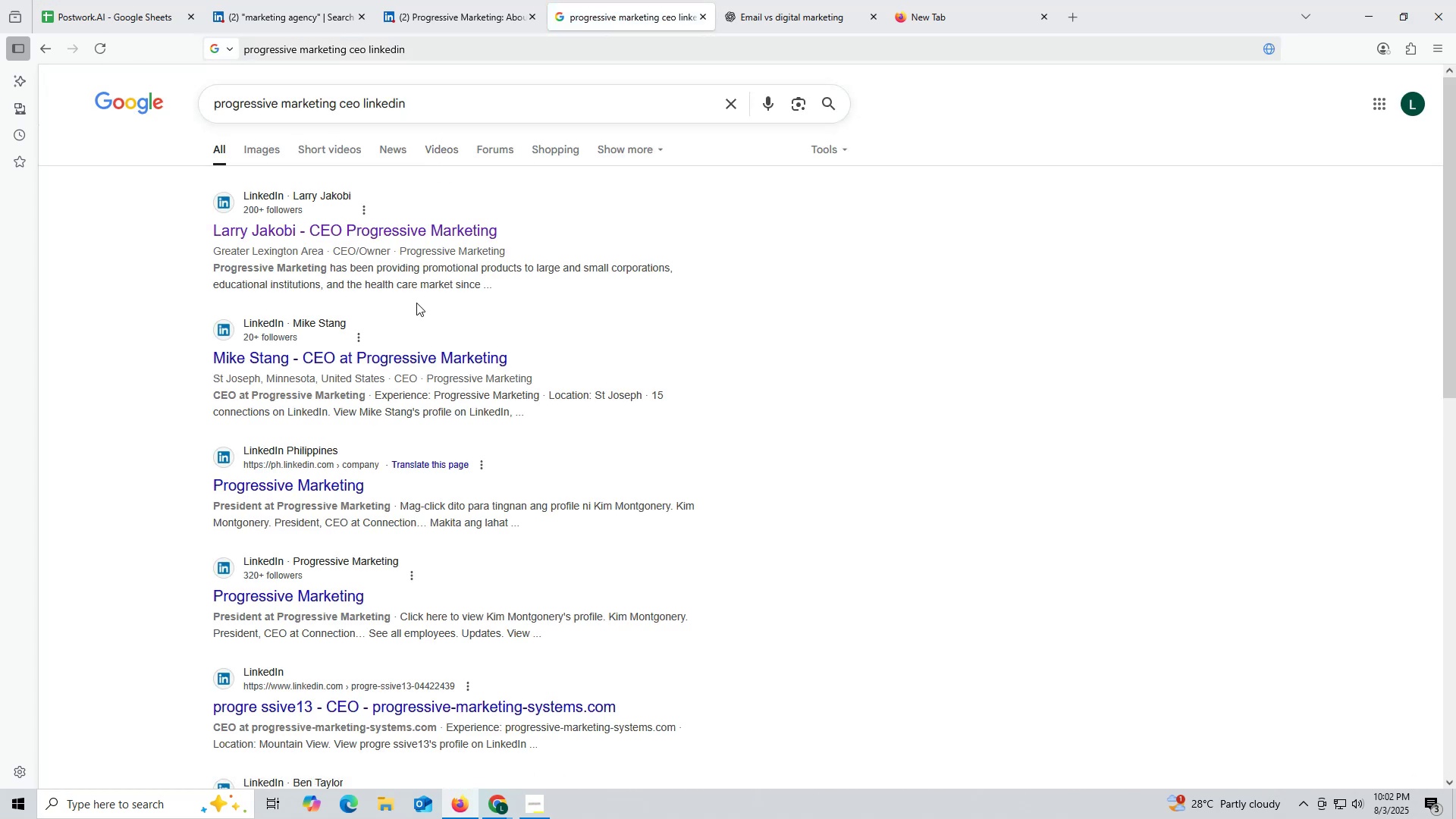 
wait(5.74)
 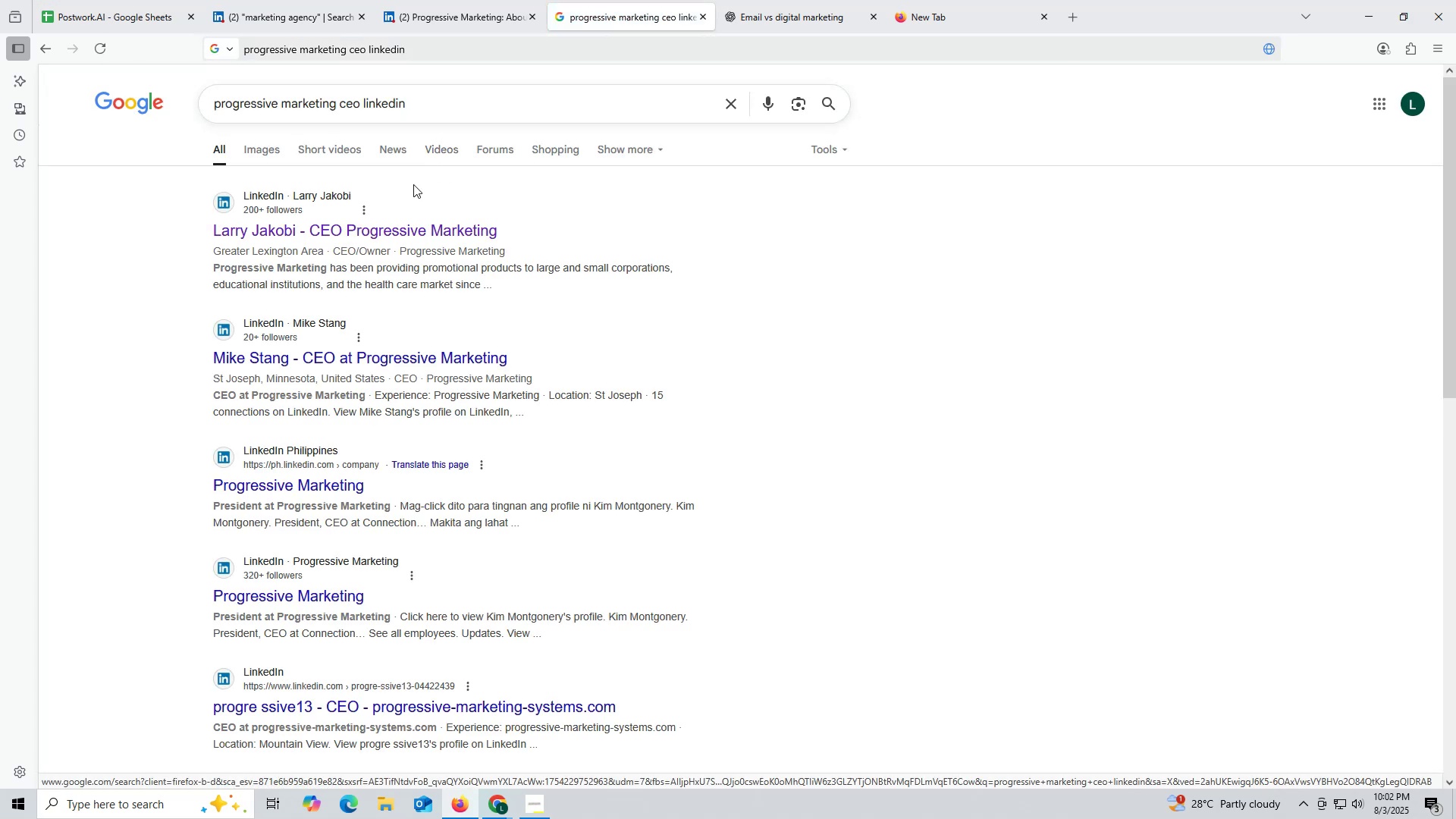 
left_click([441, 20])
 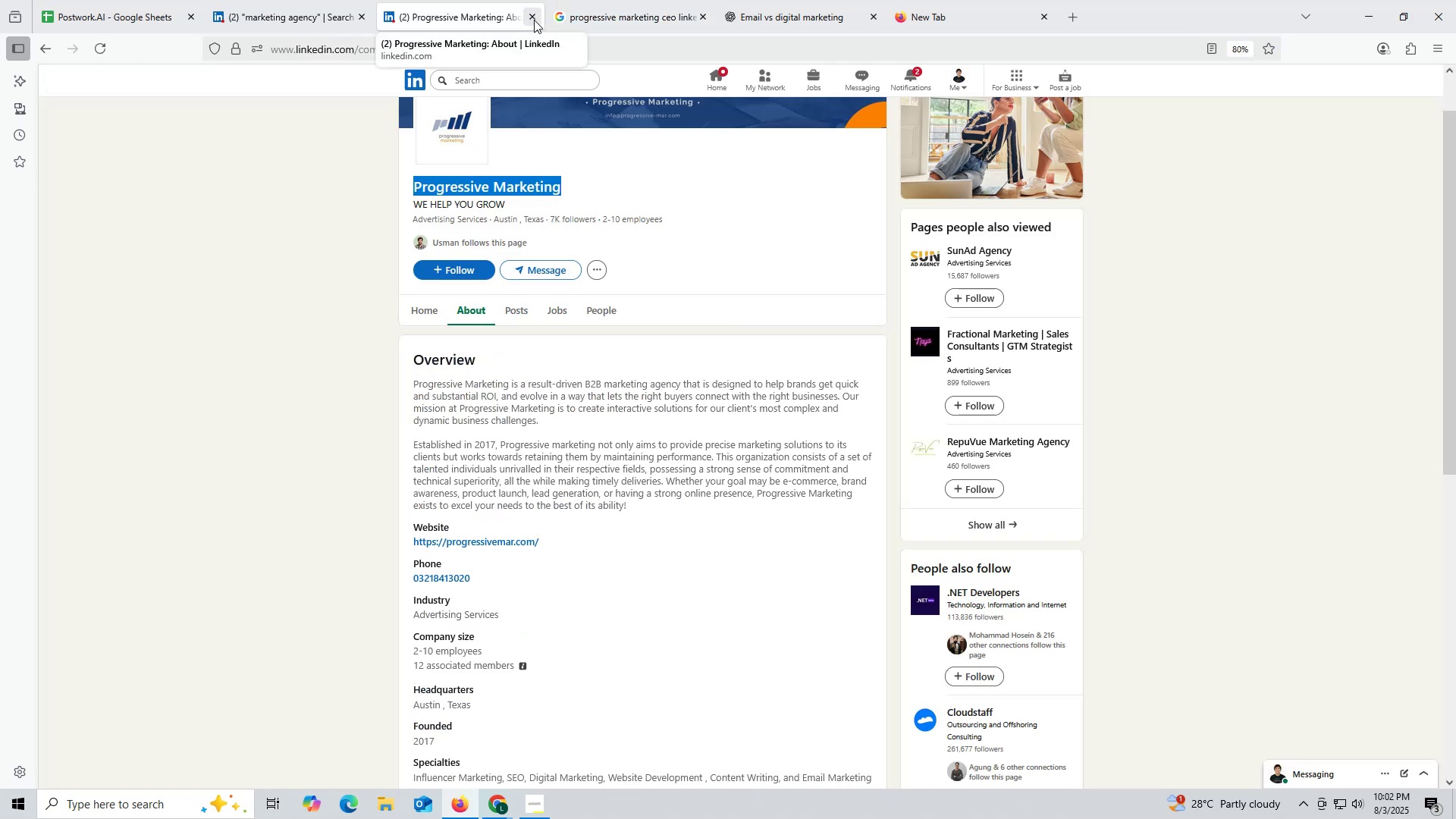 
left_click([532, 15])
 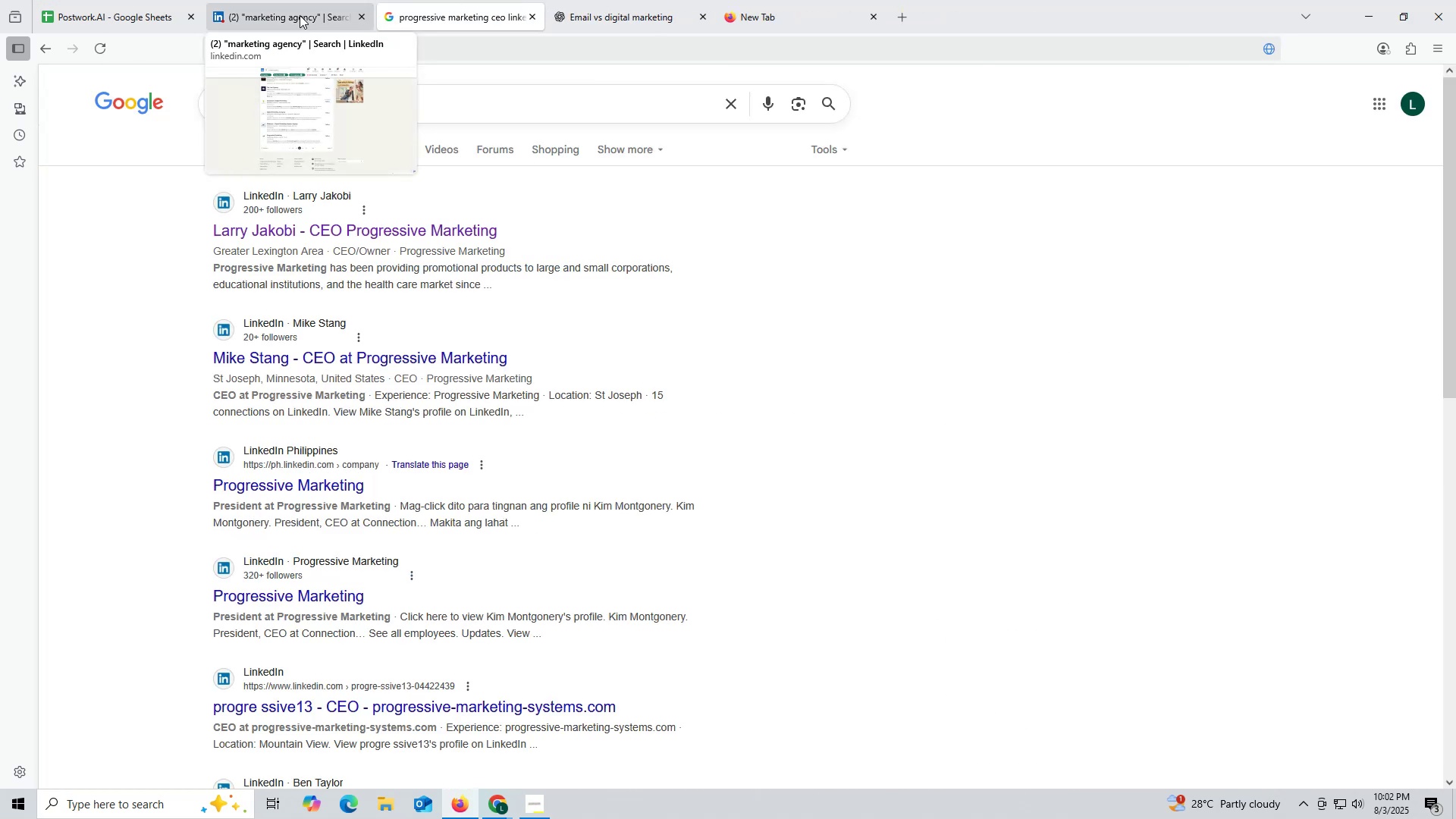 
left_click([296, 15])
 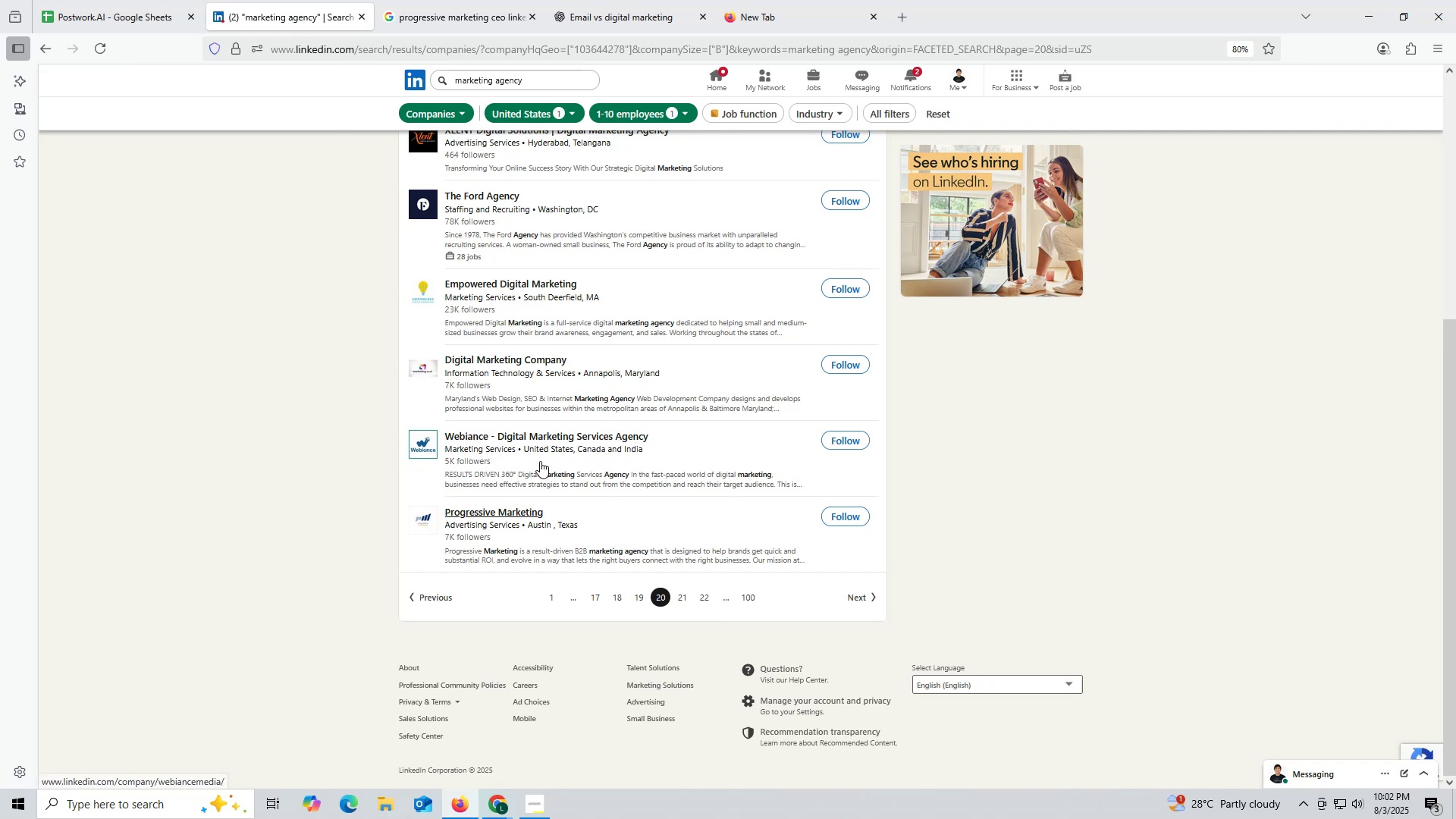 
wait(5.82)
 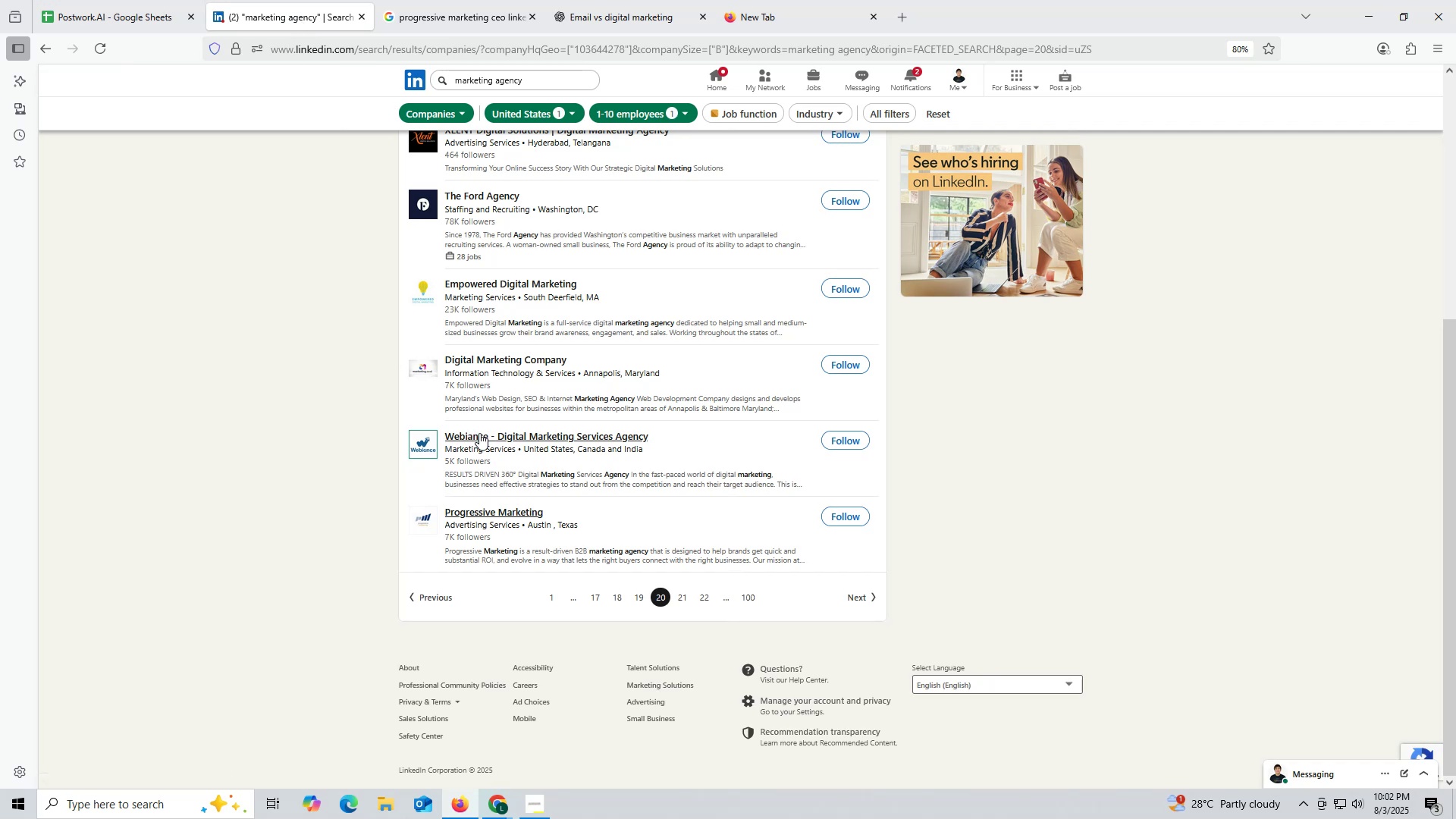 
left_click([541, 445])
 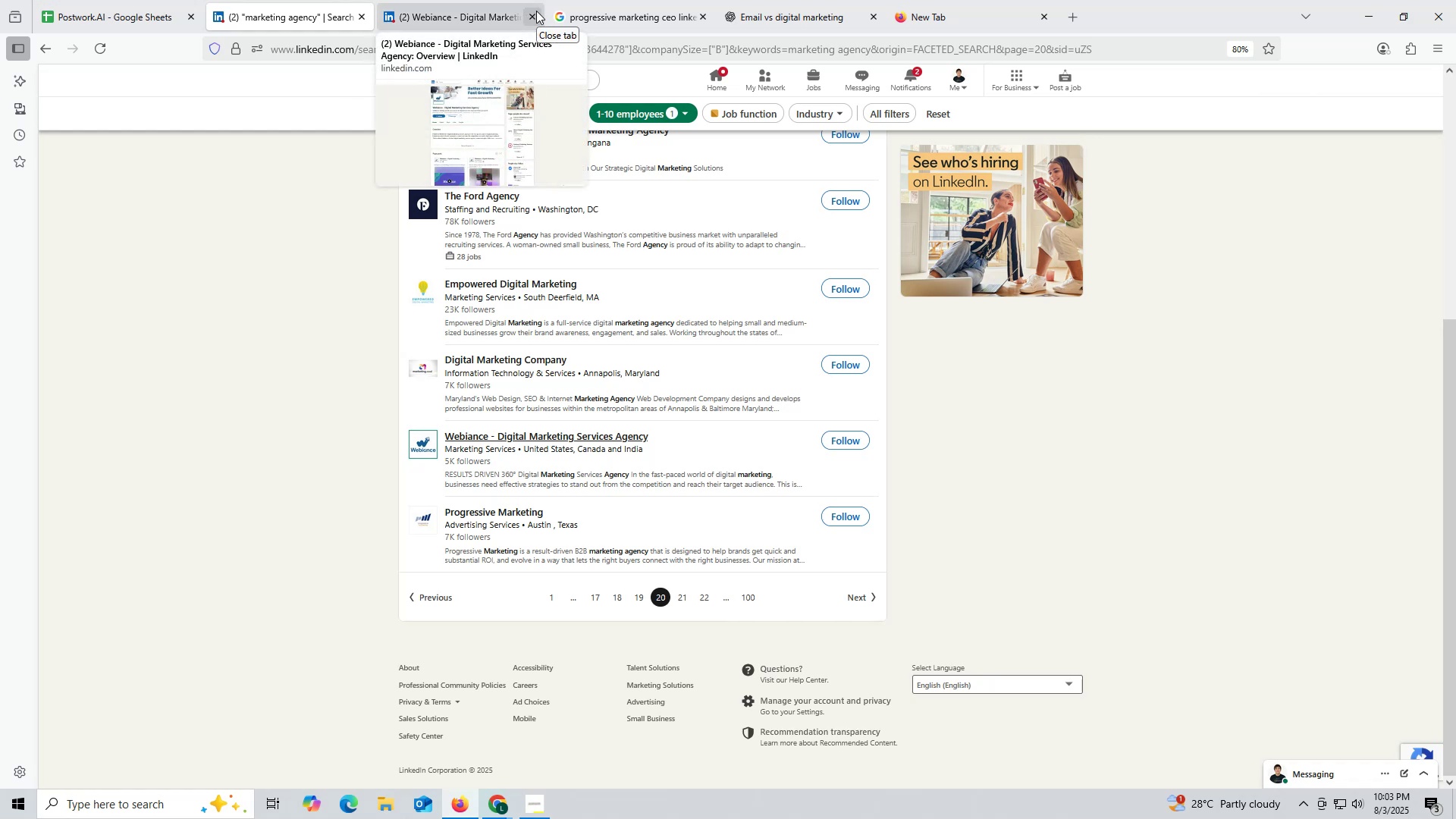 
wait(19.06)
 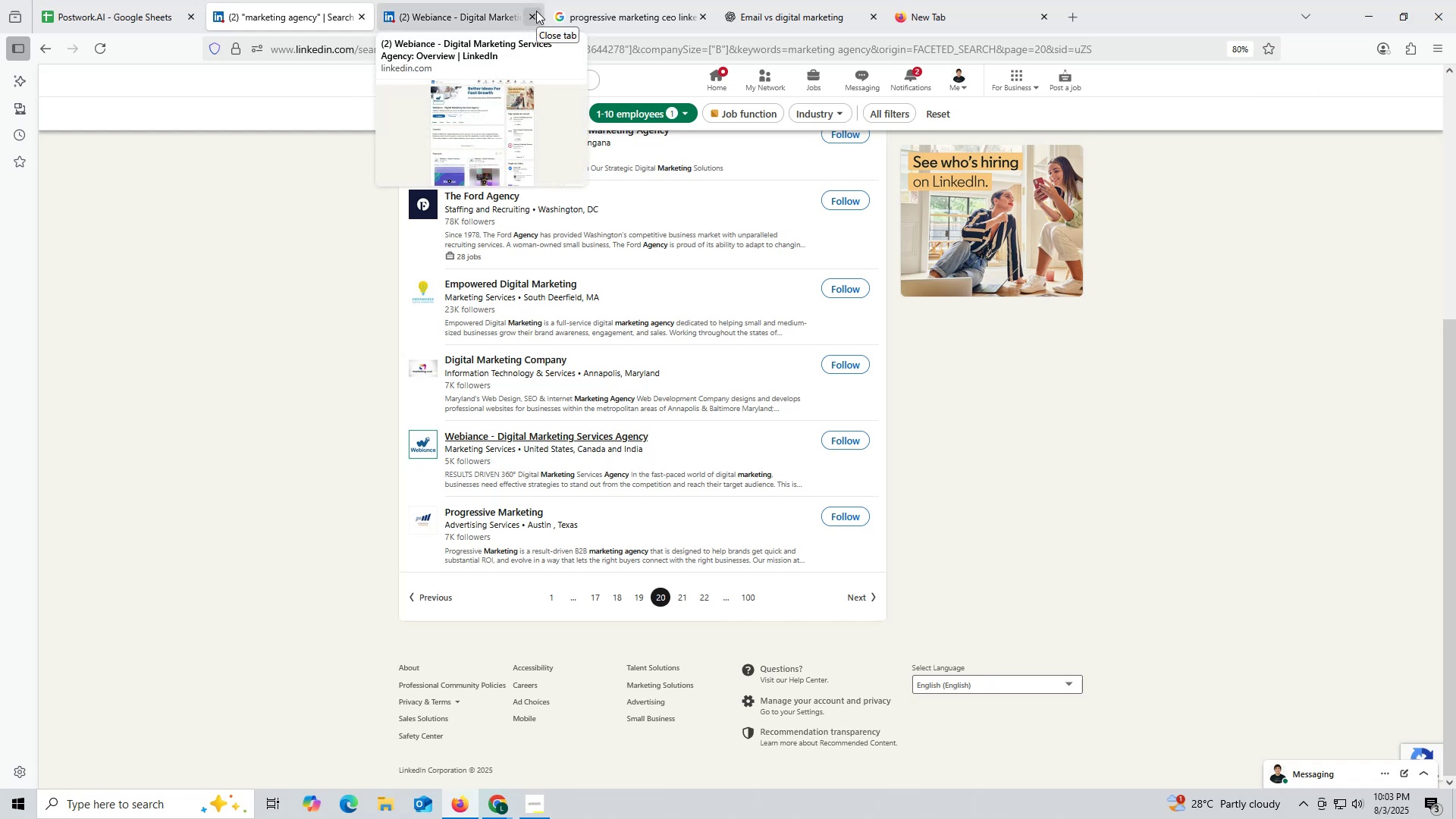 
left_click([491, 17])
 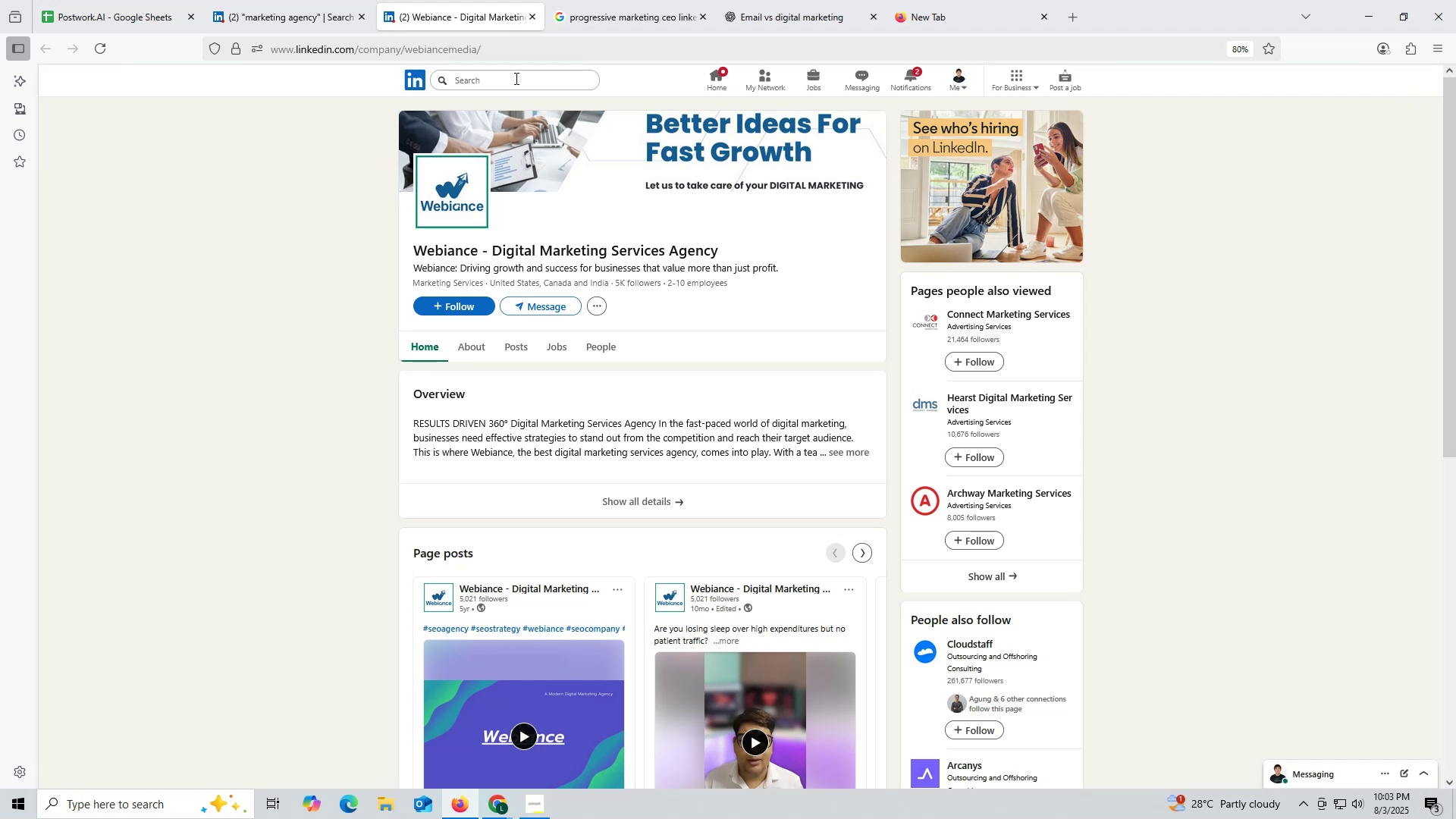 
wait(7.92)
 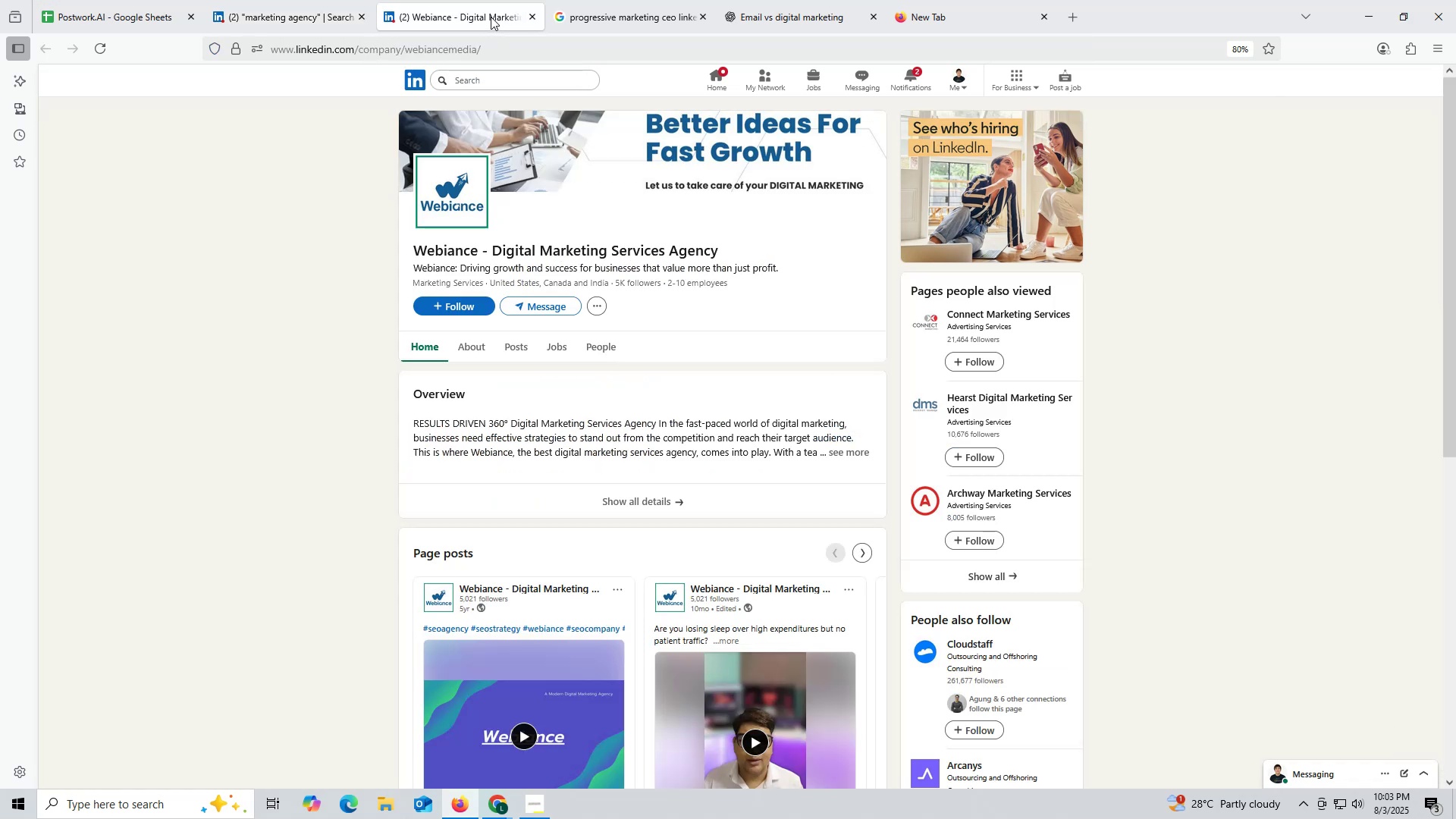 
left_click([518, 343])
 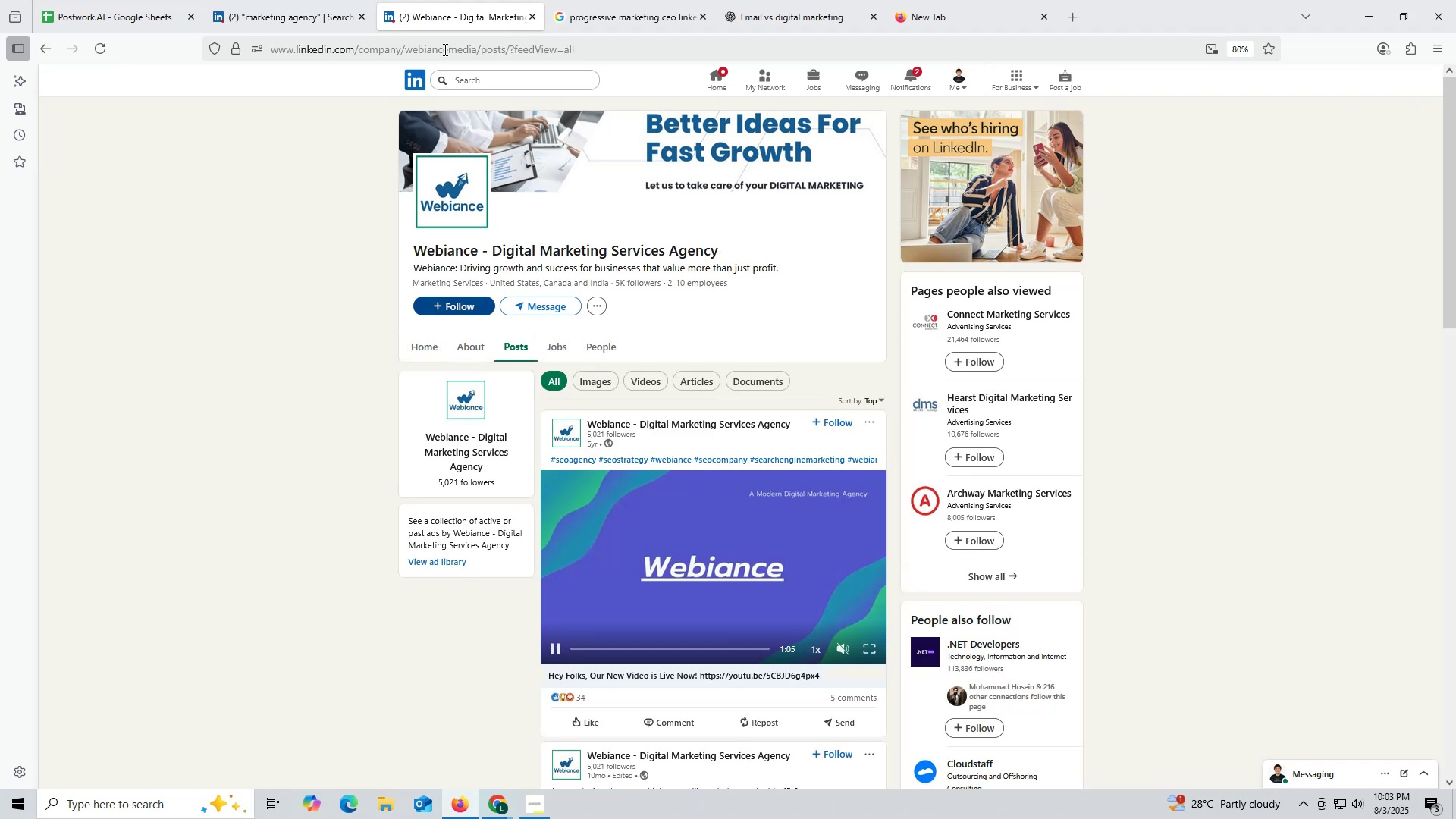 
left_click([453, 14])
 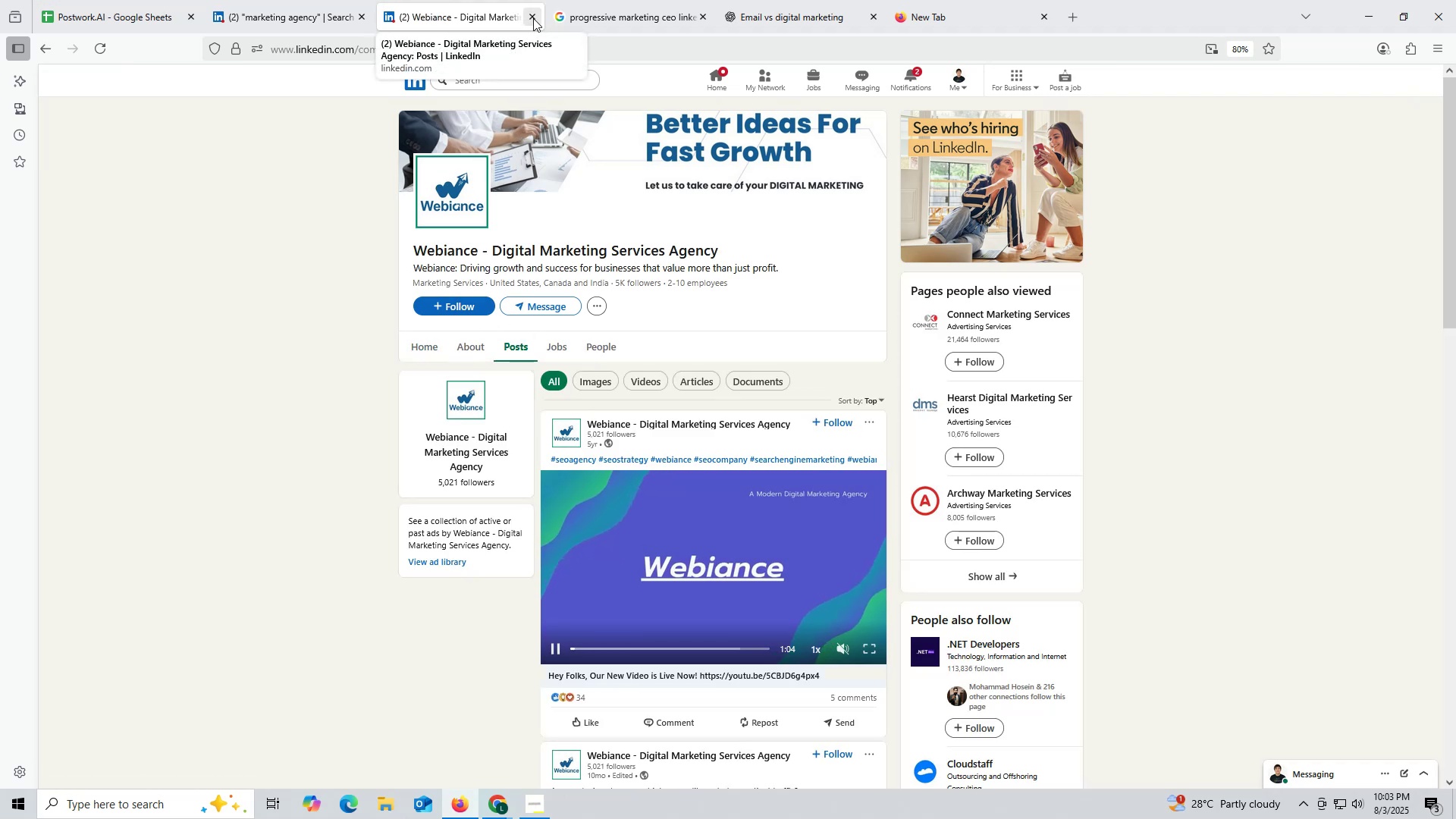 
left_click([532, 17])
 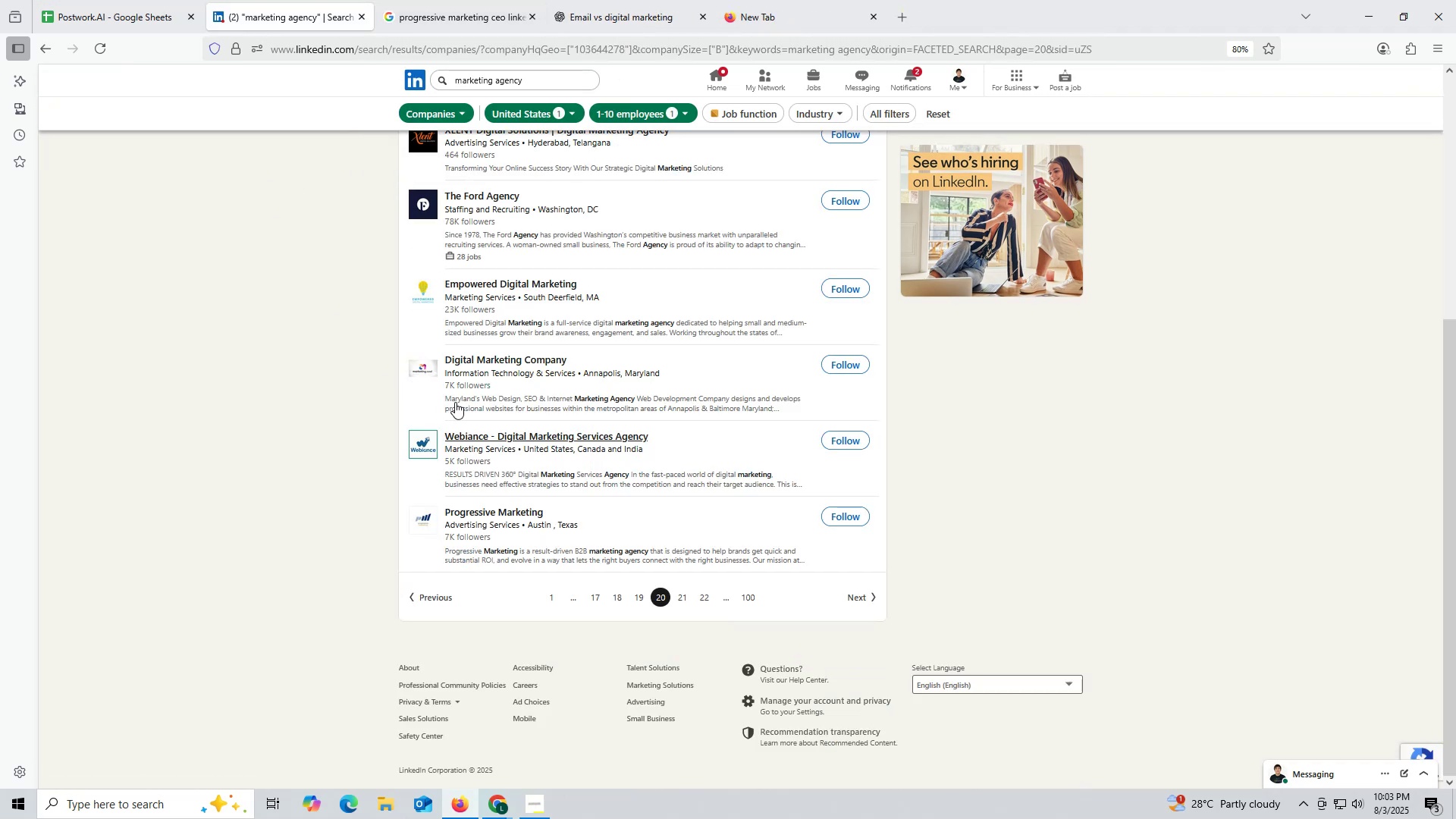 
scroll: coordinate [455, 402], scroll_direction: up, amount: 2.0
 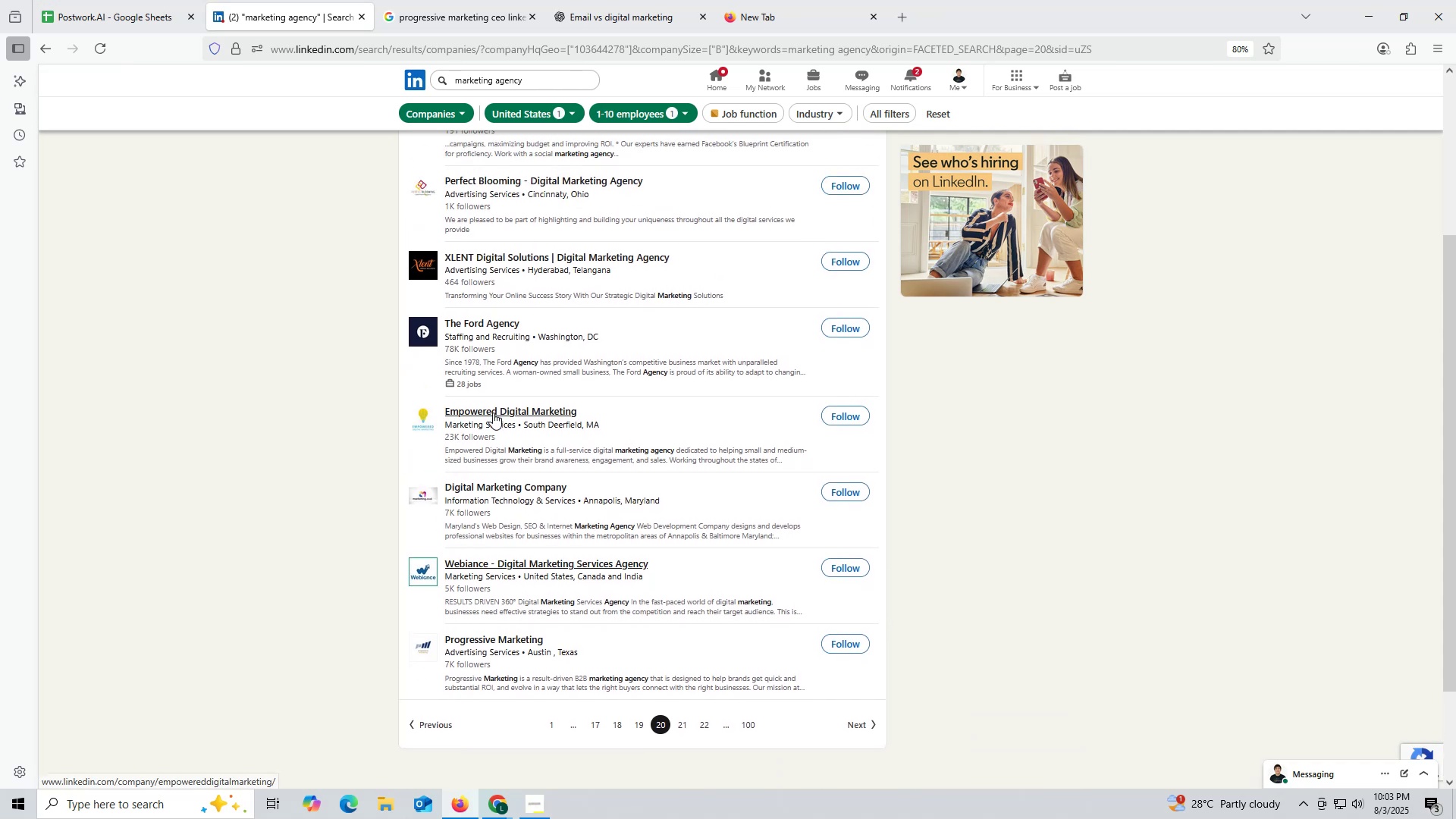 
right_click([493, 413])
 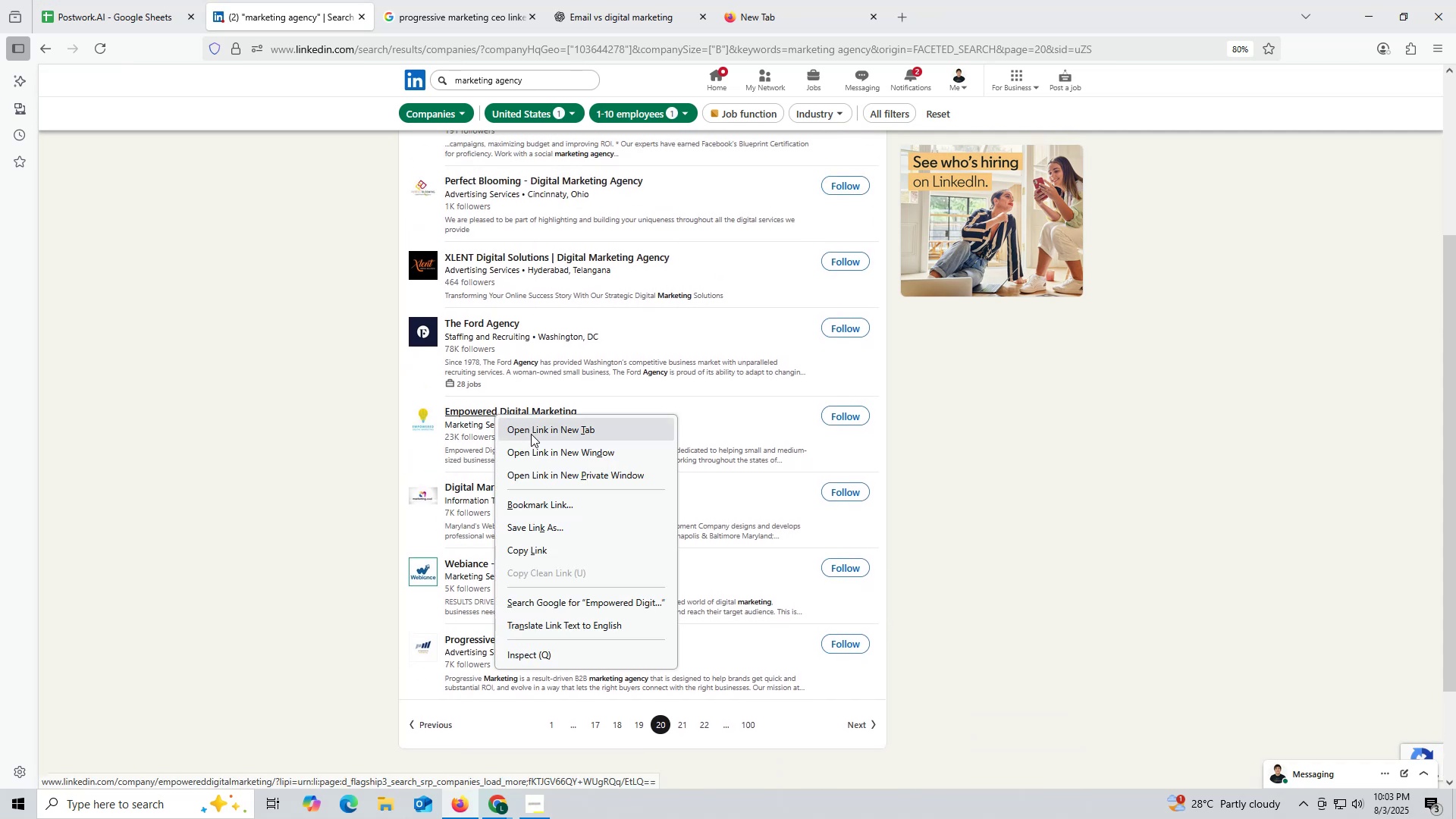 
left_click([532, 437])
 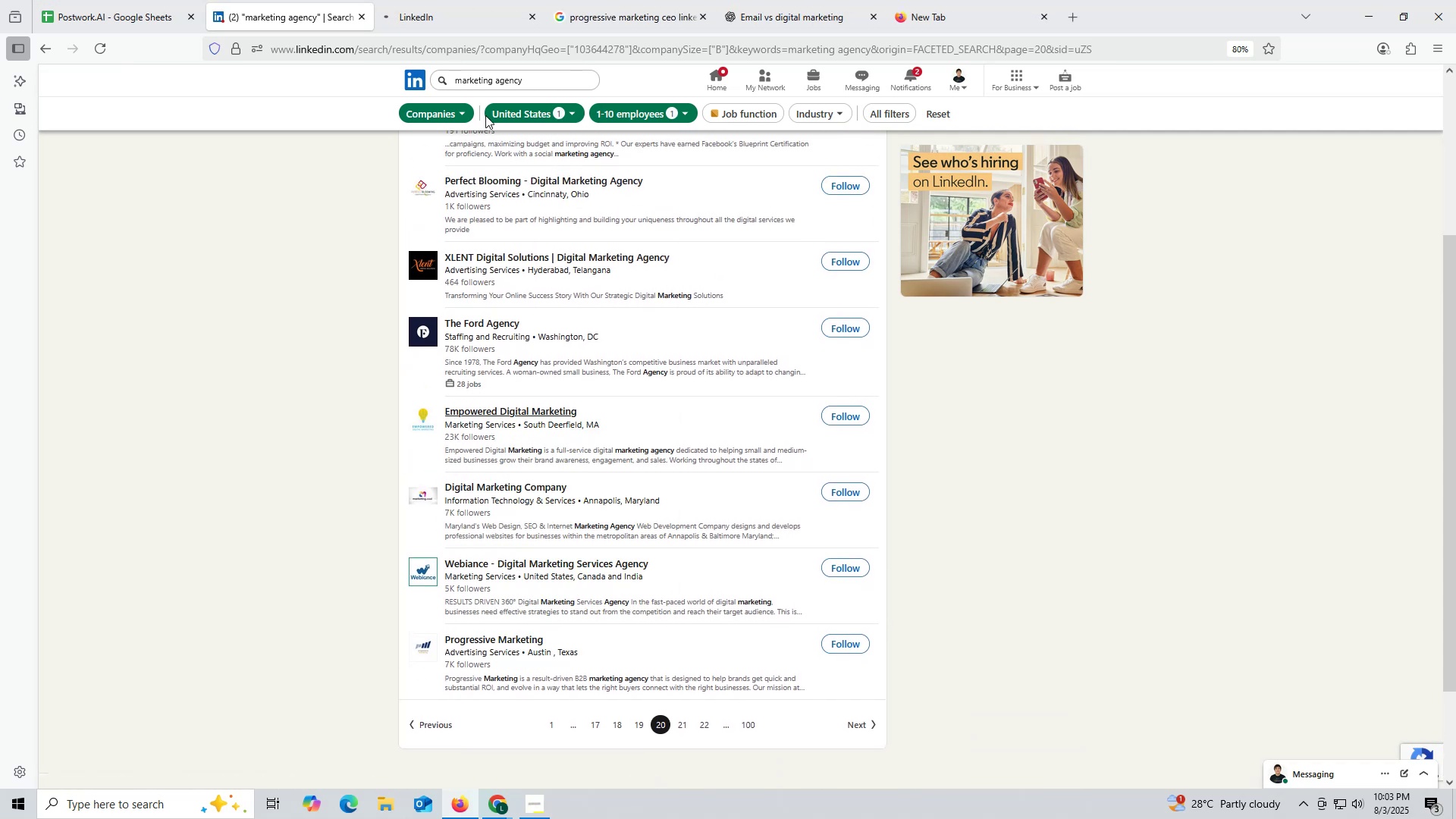 
left_click([464, 14])
 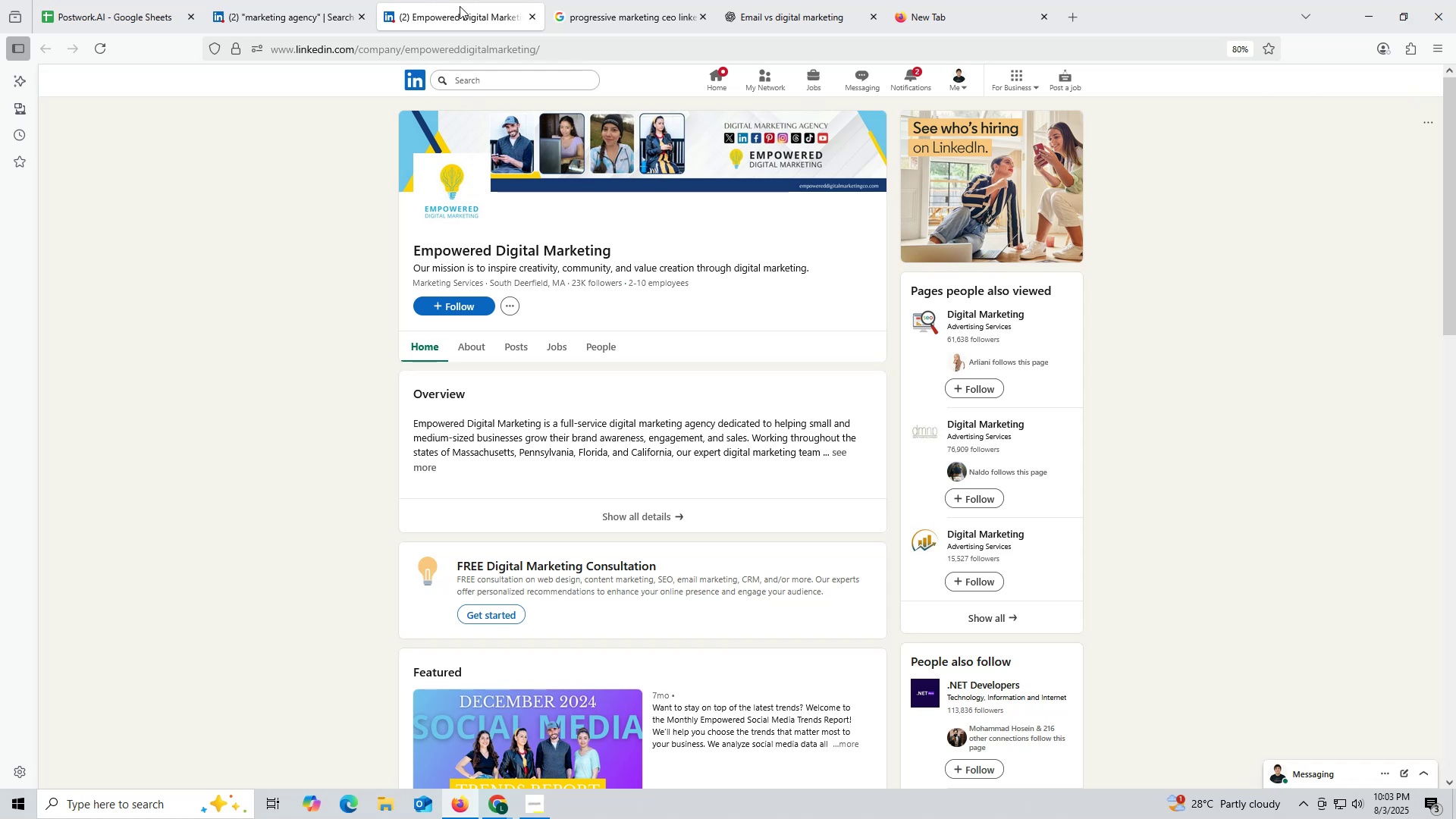 
wait(13.42)
 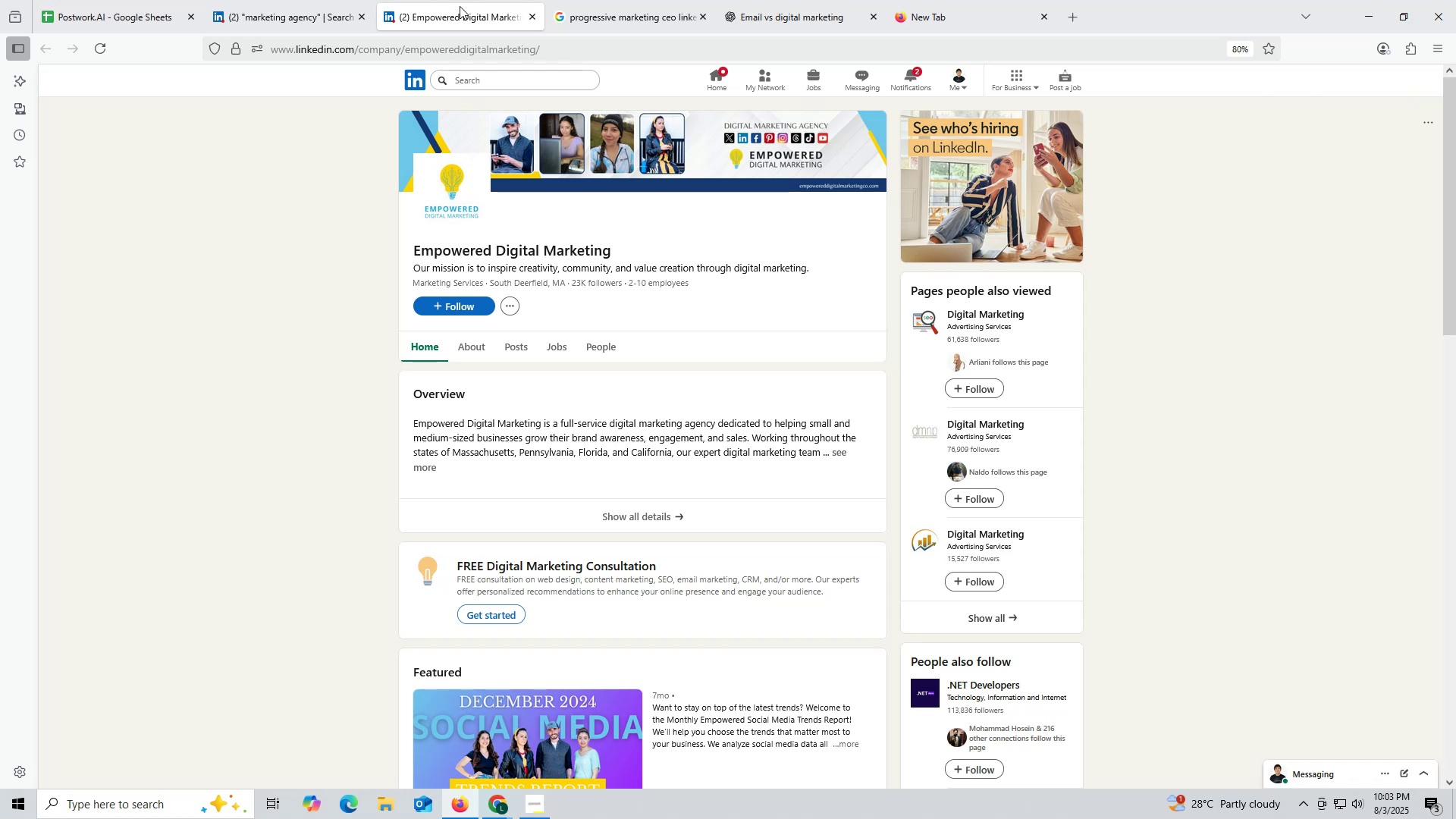 
left_click([512, 341])
 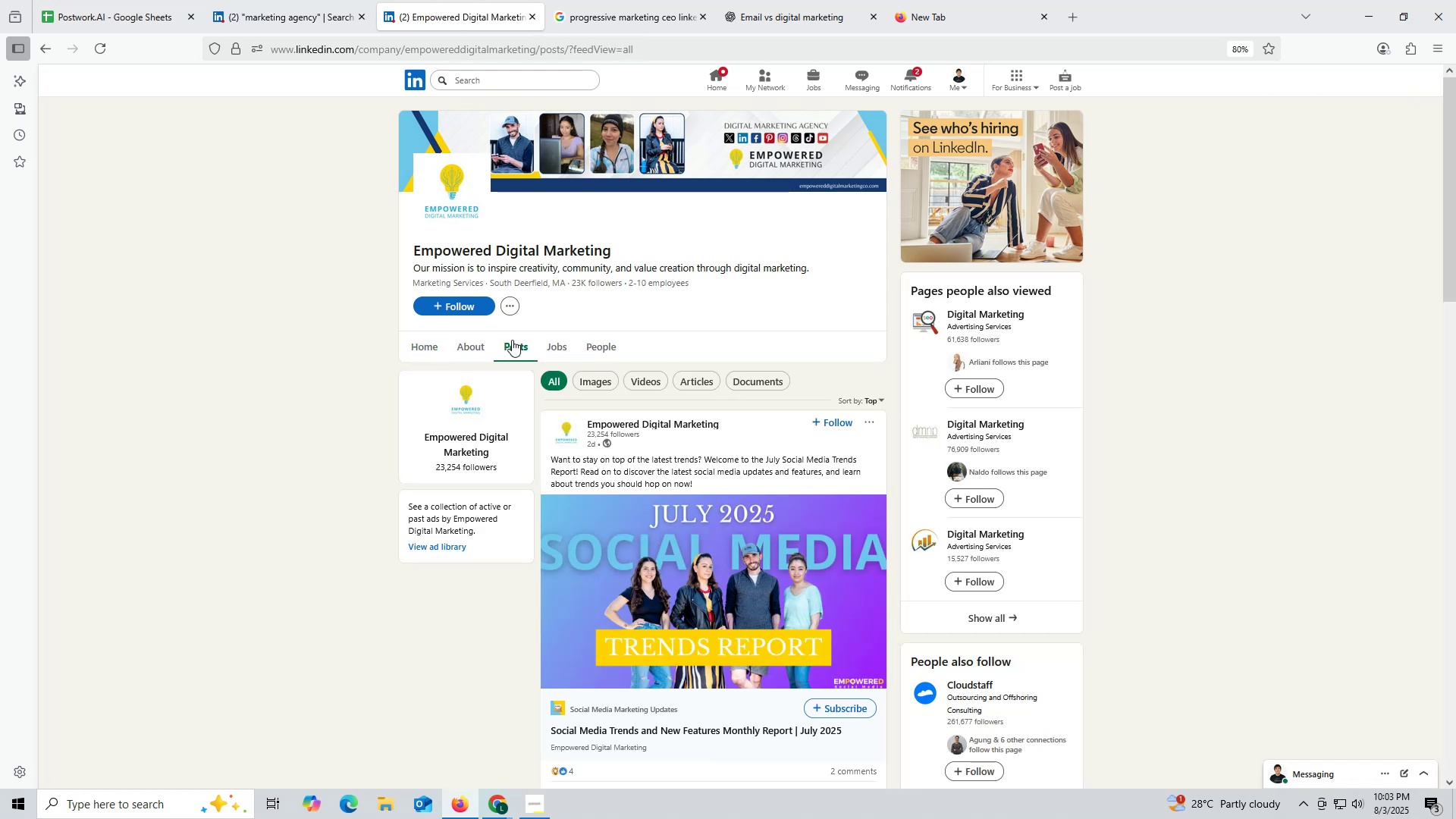 
left_click([473, 344])
 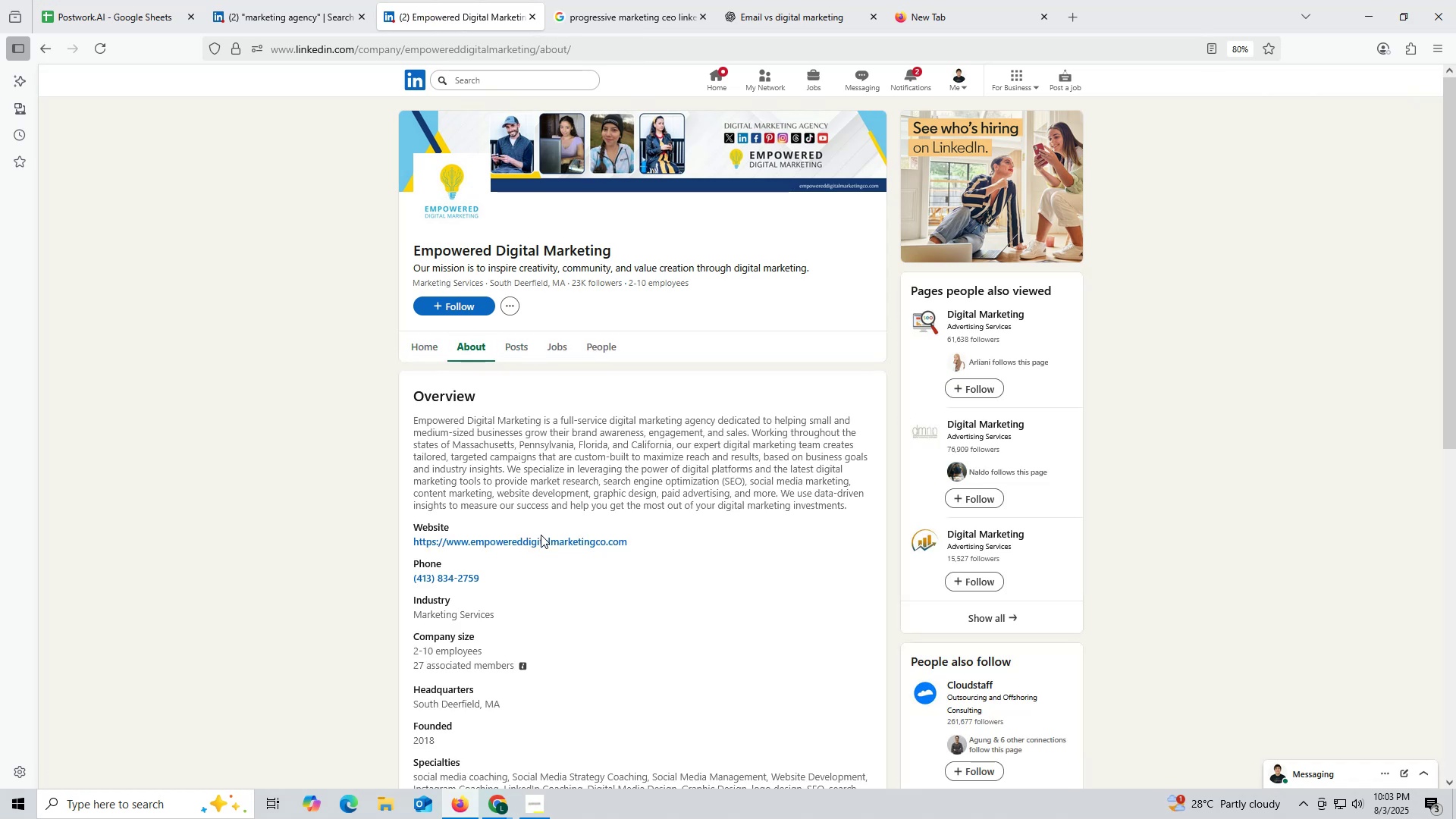 
wait(5.51)
 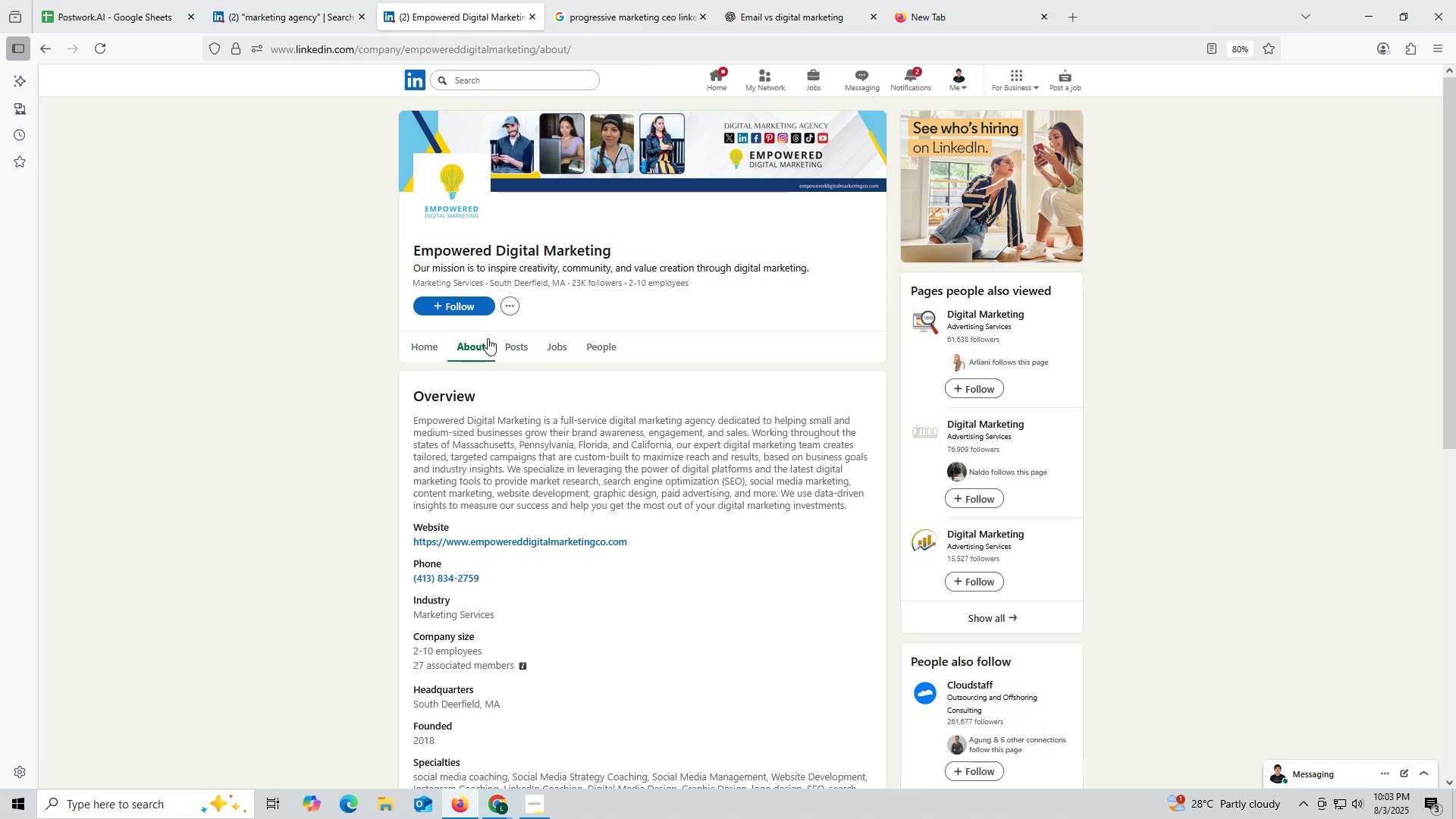 
left_click_drag(start_coordinate=[407, 540], to_coordinate=[685, 540])
 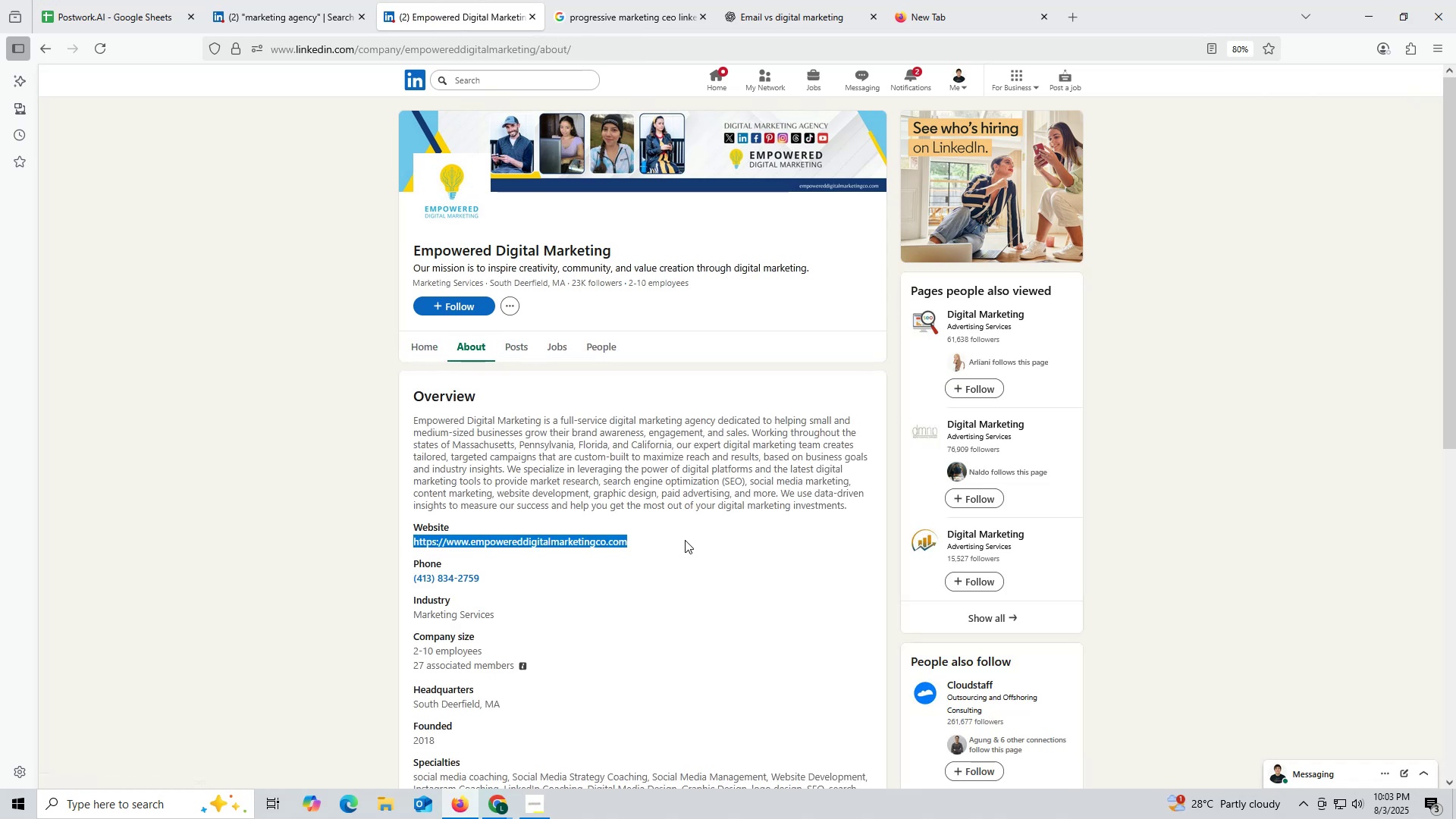 
key(Control+ControlLeft)
 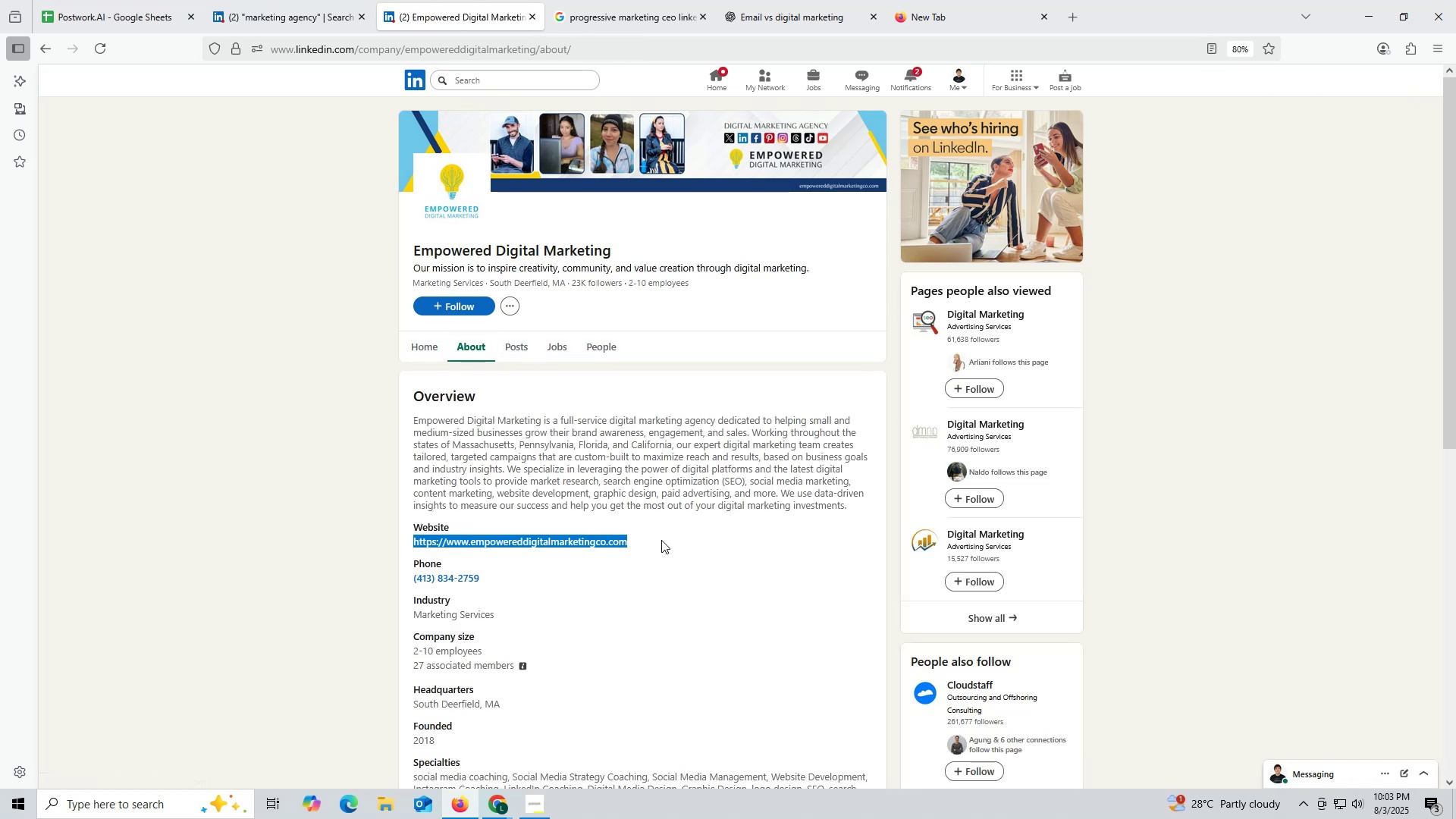 
key(Control+C)
 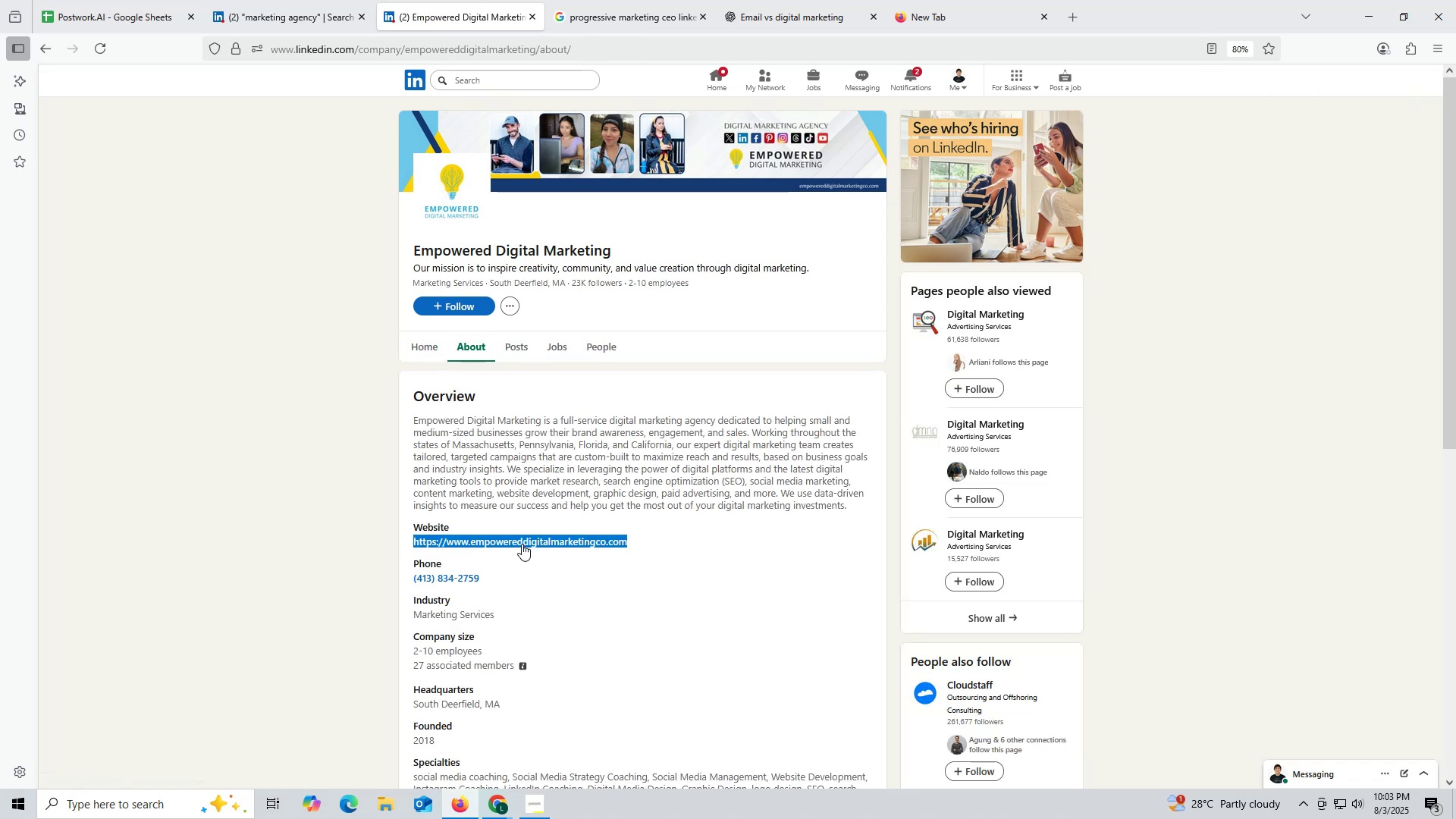 
right_click([522, 544])
 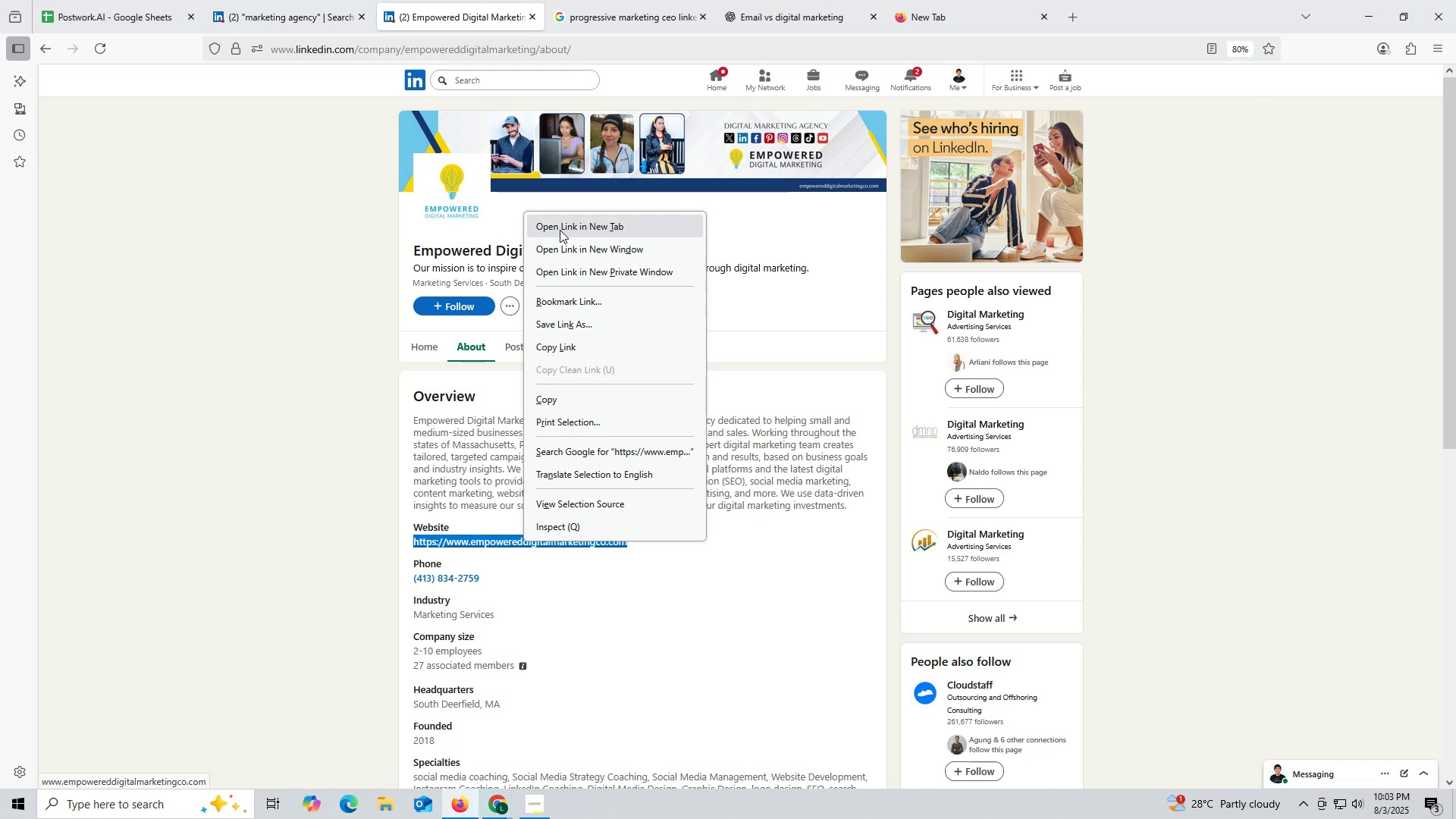 
left_click([560, 222])
 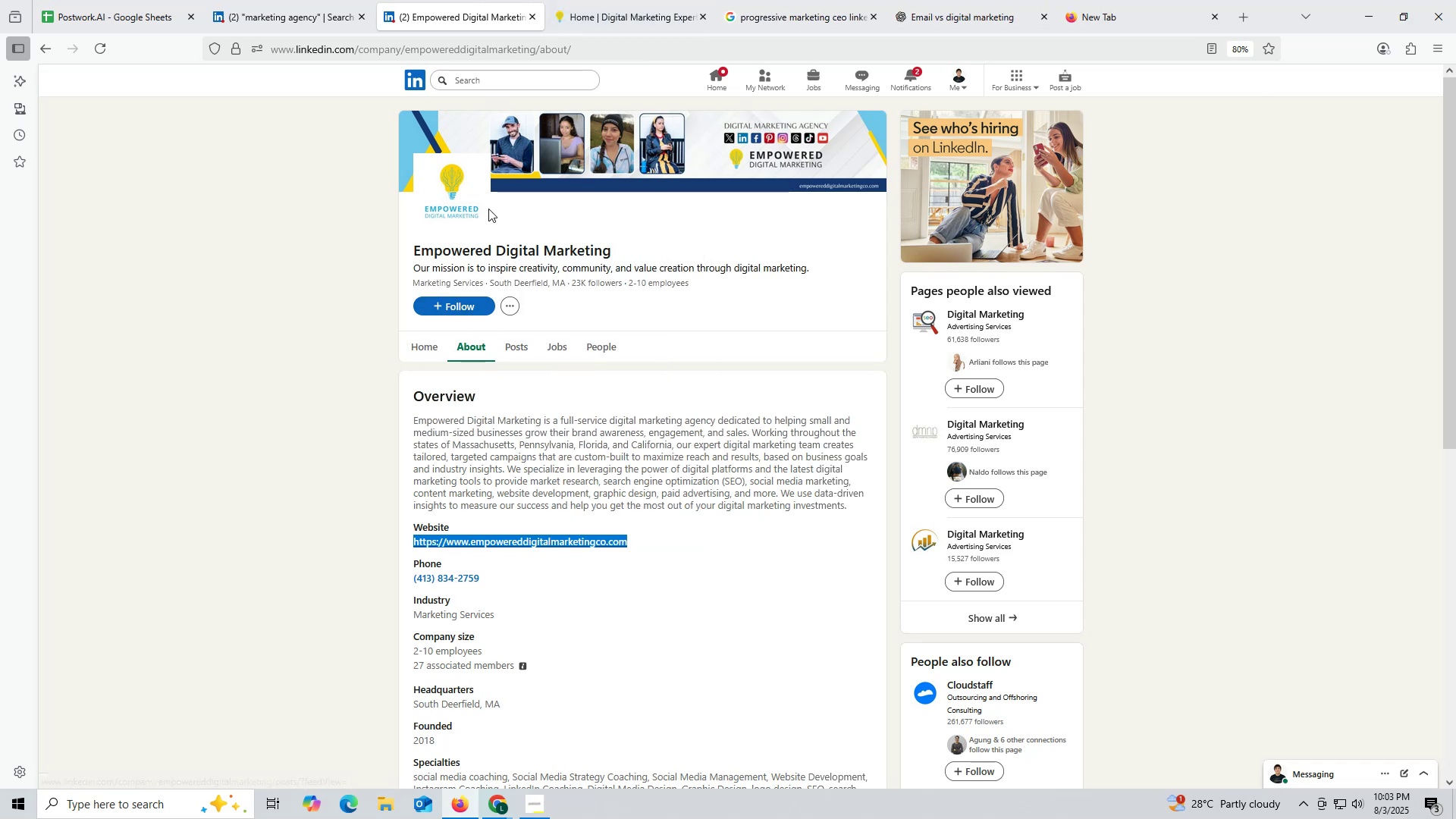 
wait(6.7)
 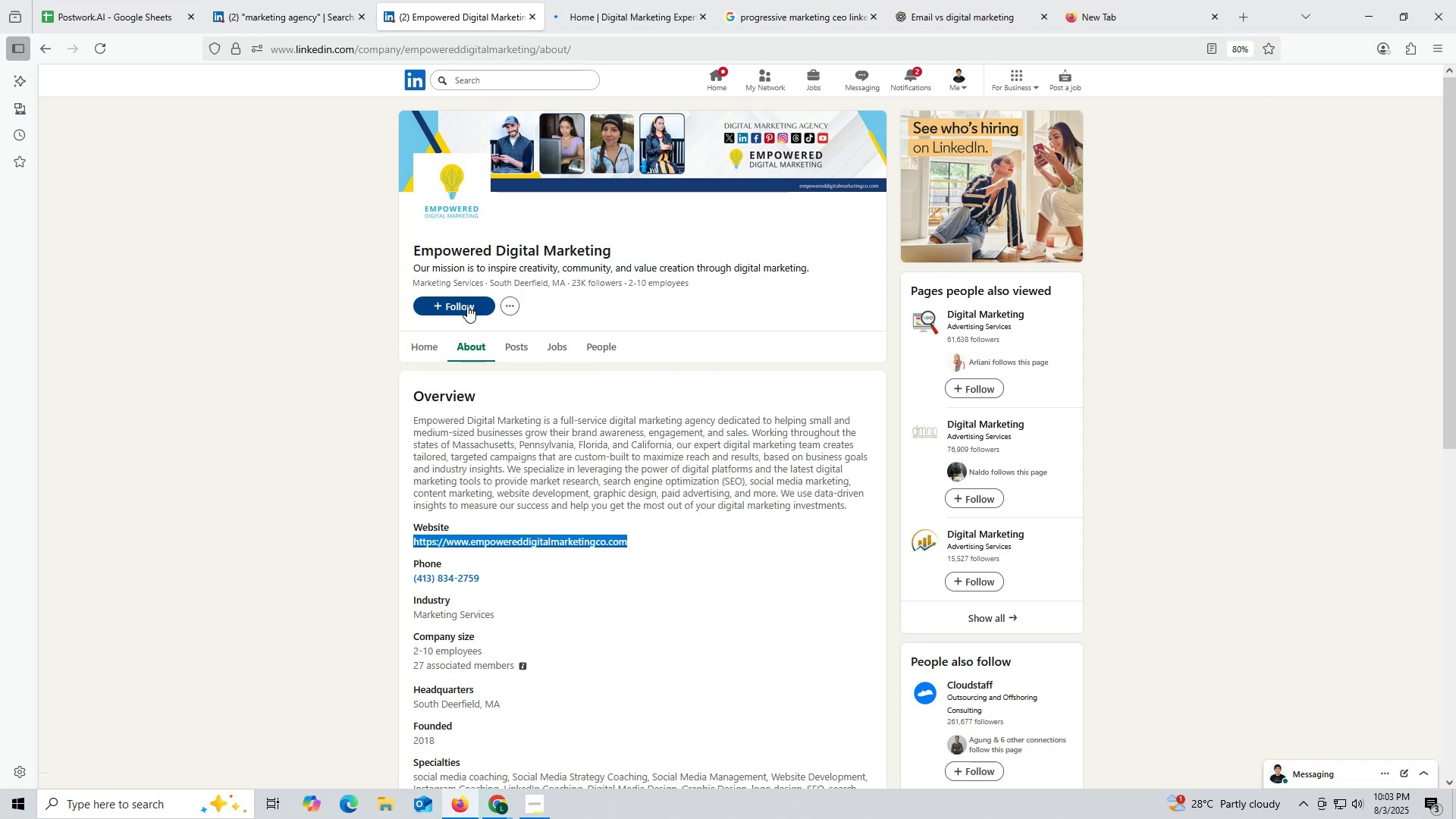 
left_click([702, 10])
 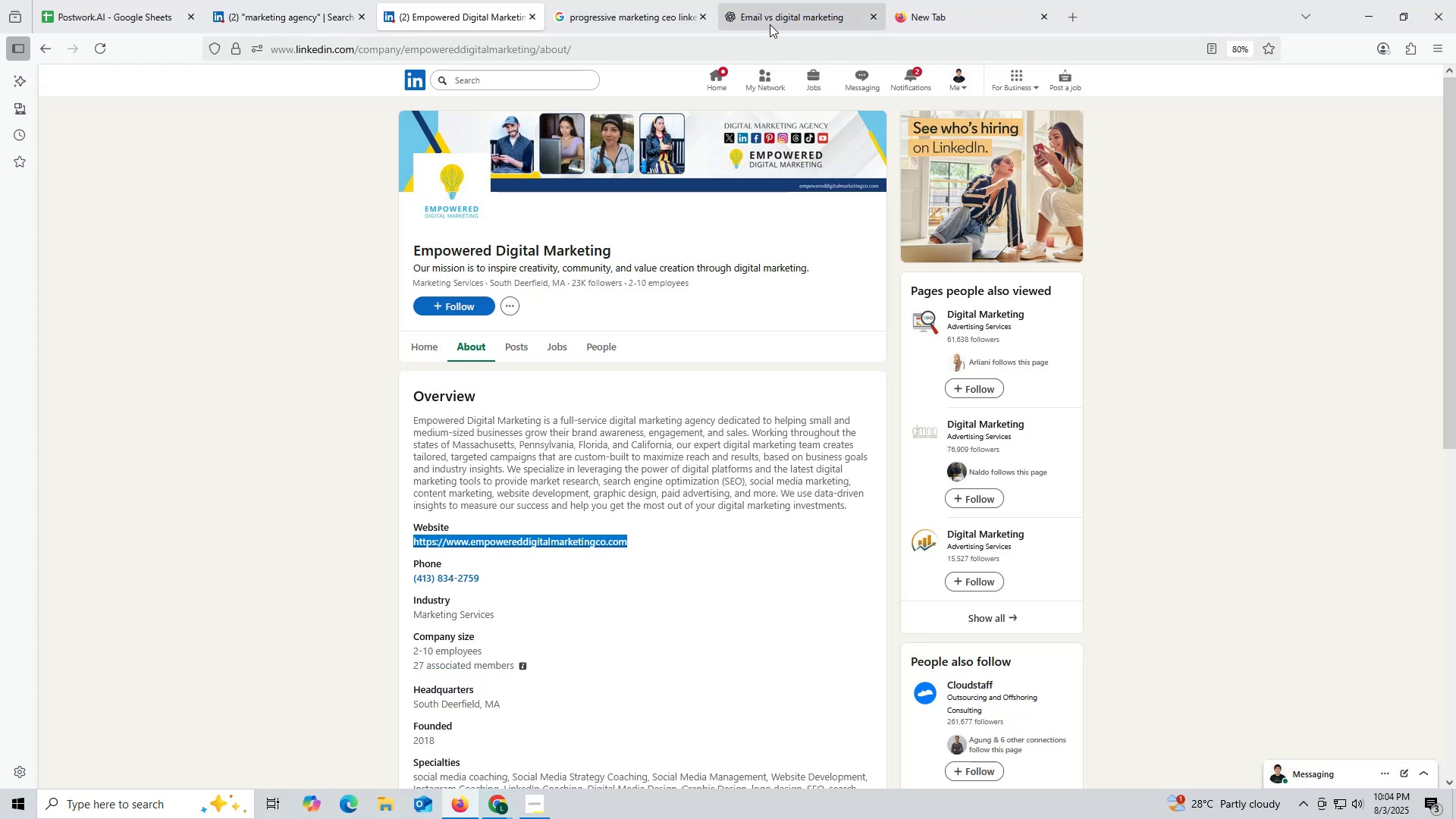 
left_click([768, 21])
 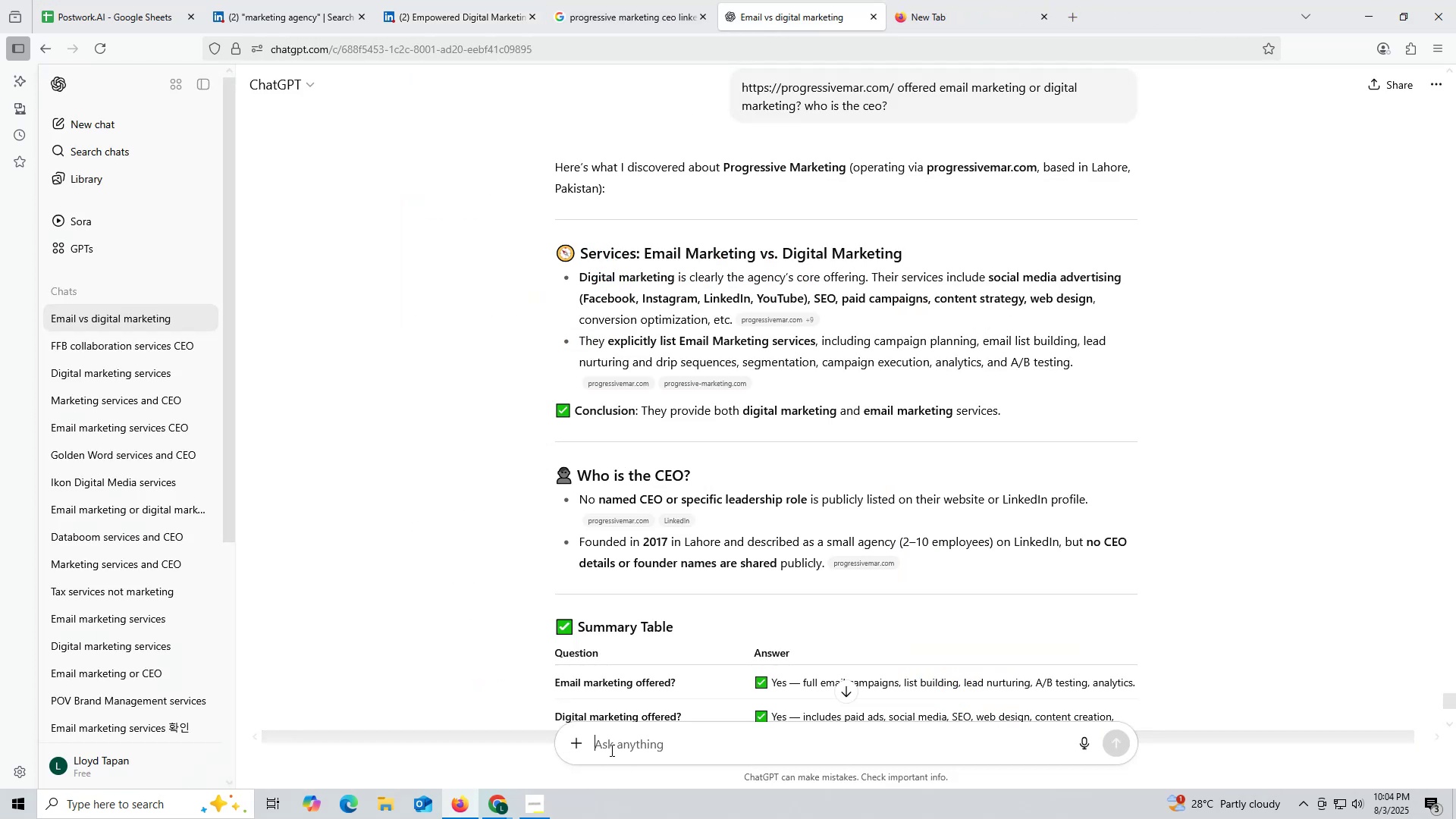 
key(Control+ControlLeft)
 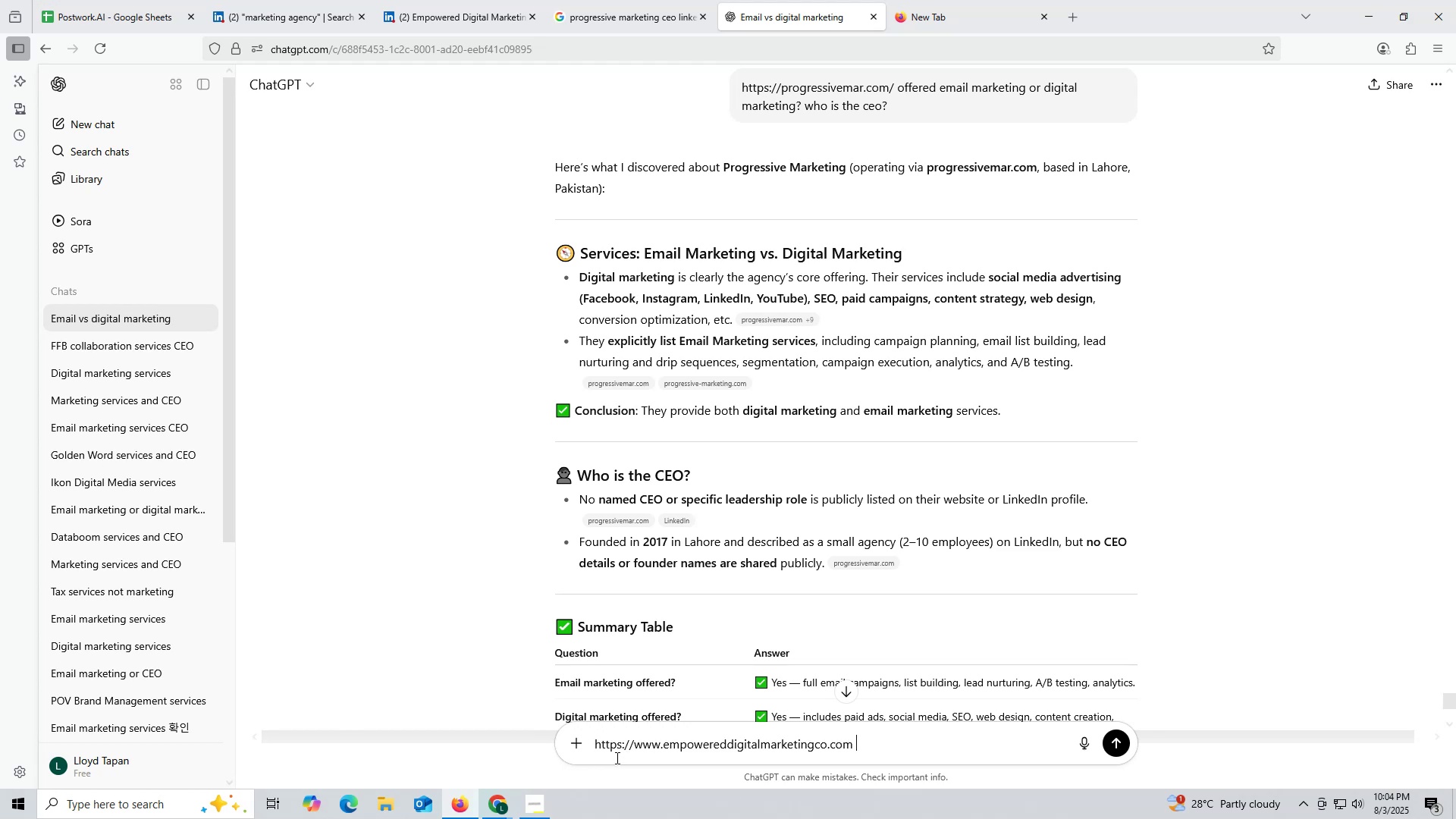 
left_click([614, 739])
 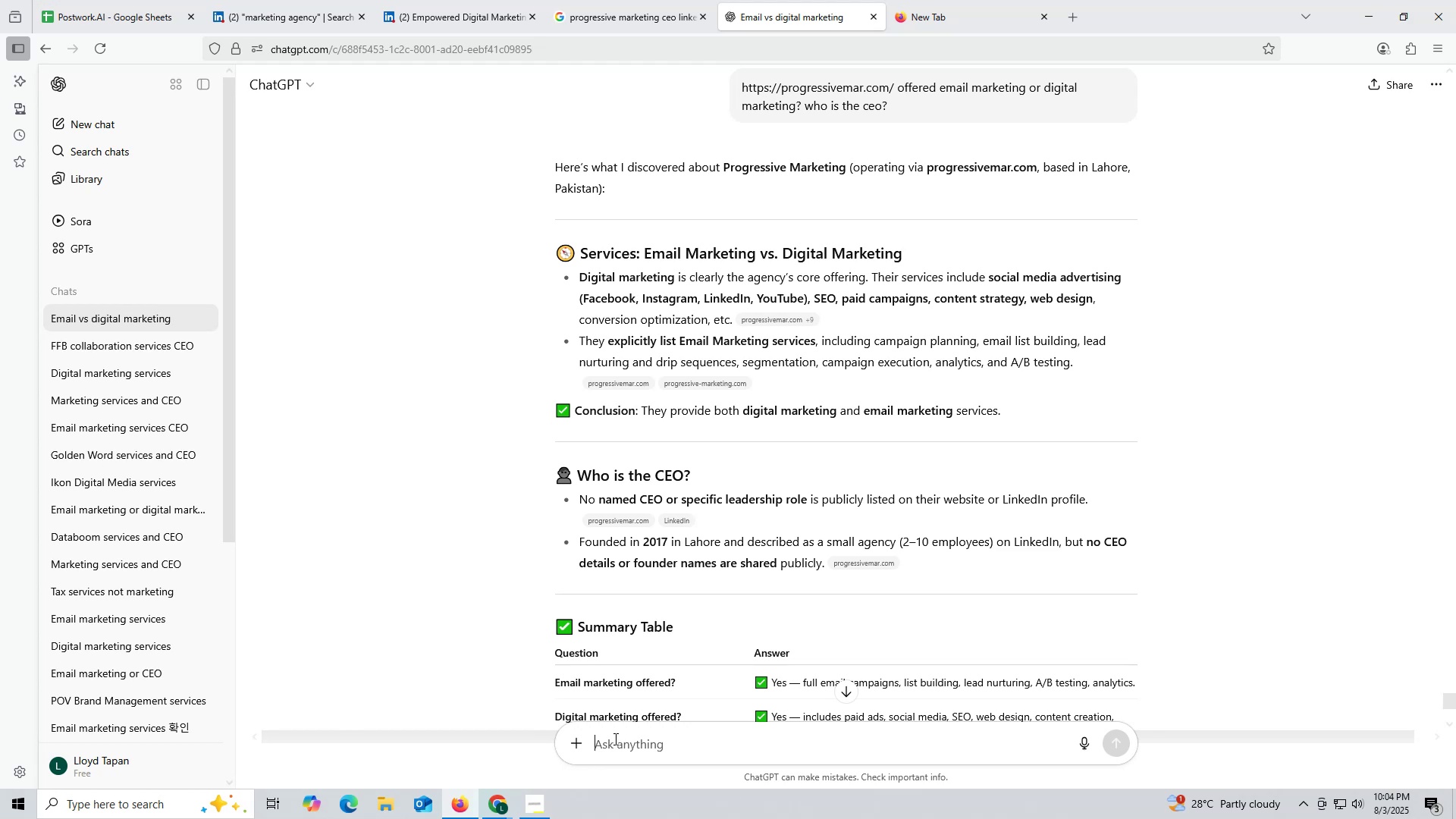 
key(Control+V)
 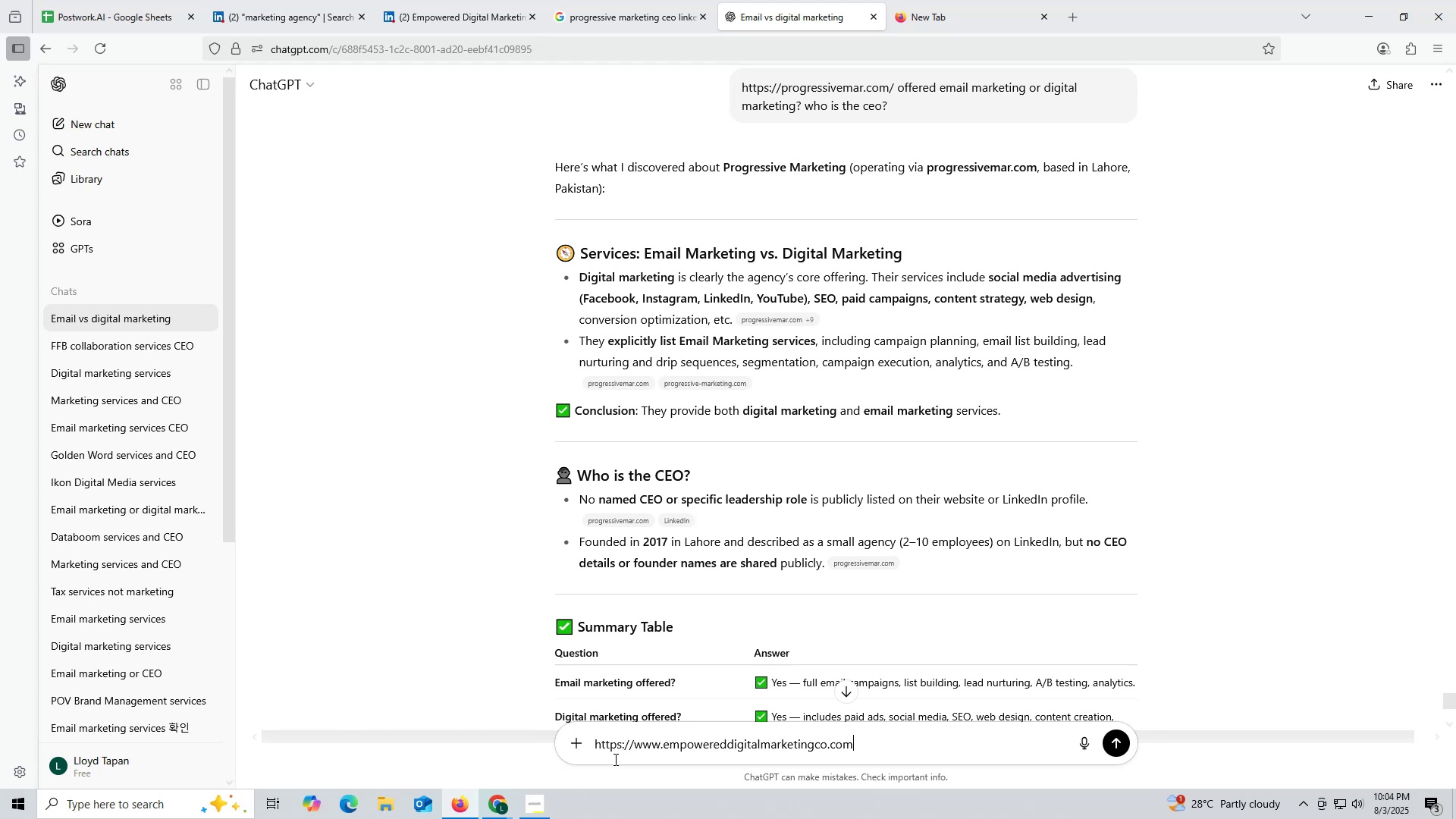 
key(Space)
 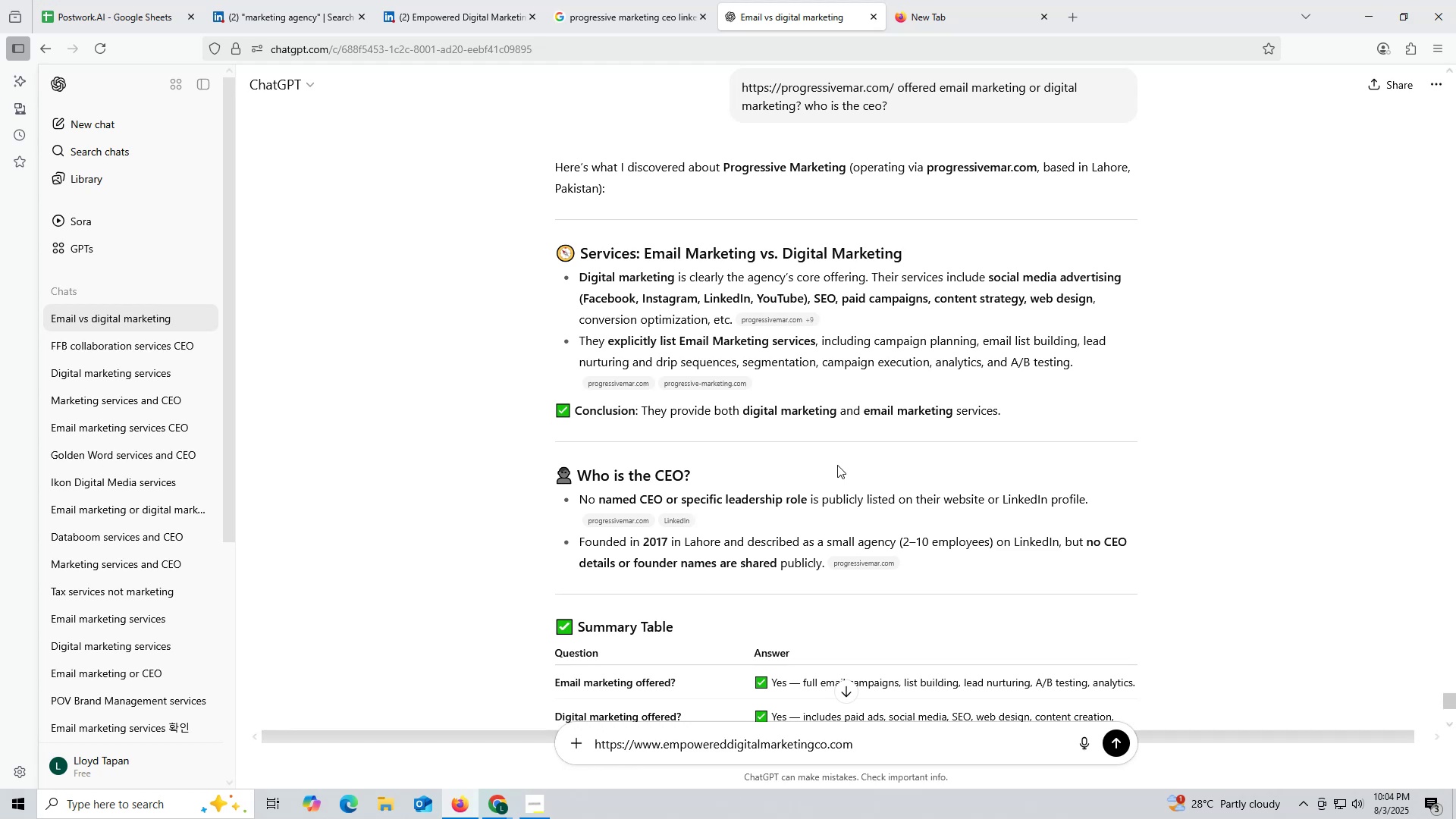 
scroll: coordinate [918, 276], scroll_direction: up, amount: 3.0
 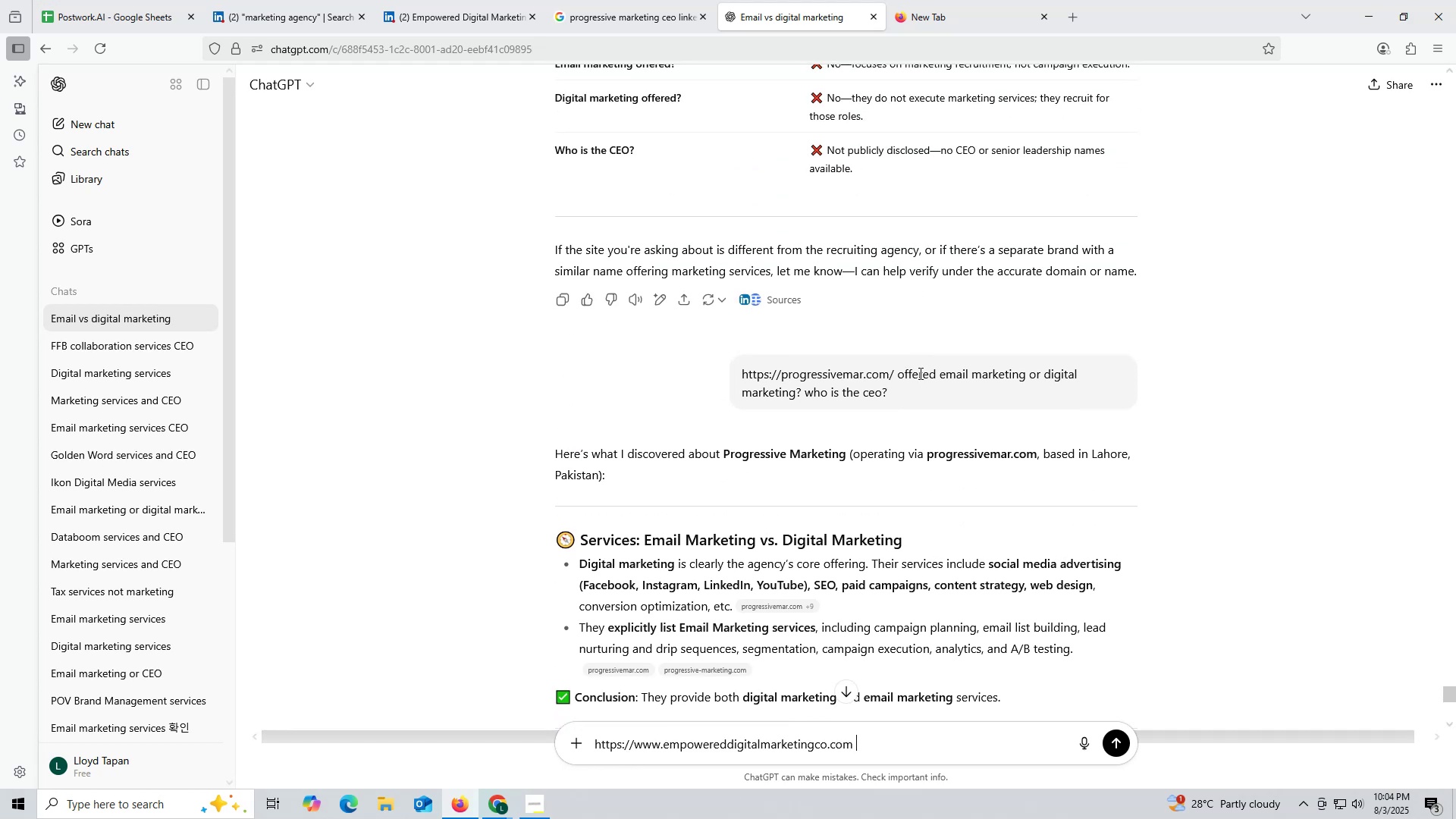 
left_click_drag(start_coordinate=[899, 373], to_coordinate=[947, 409])
 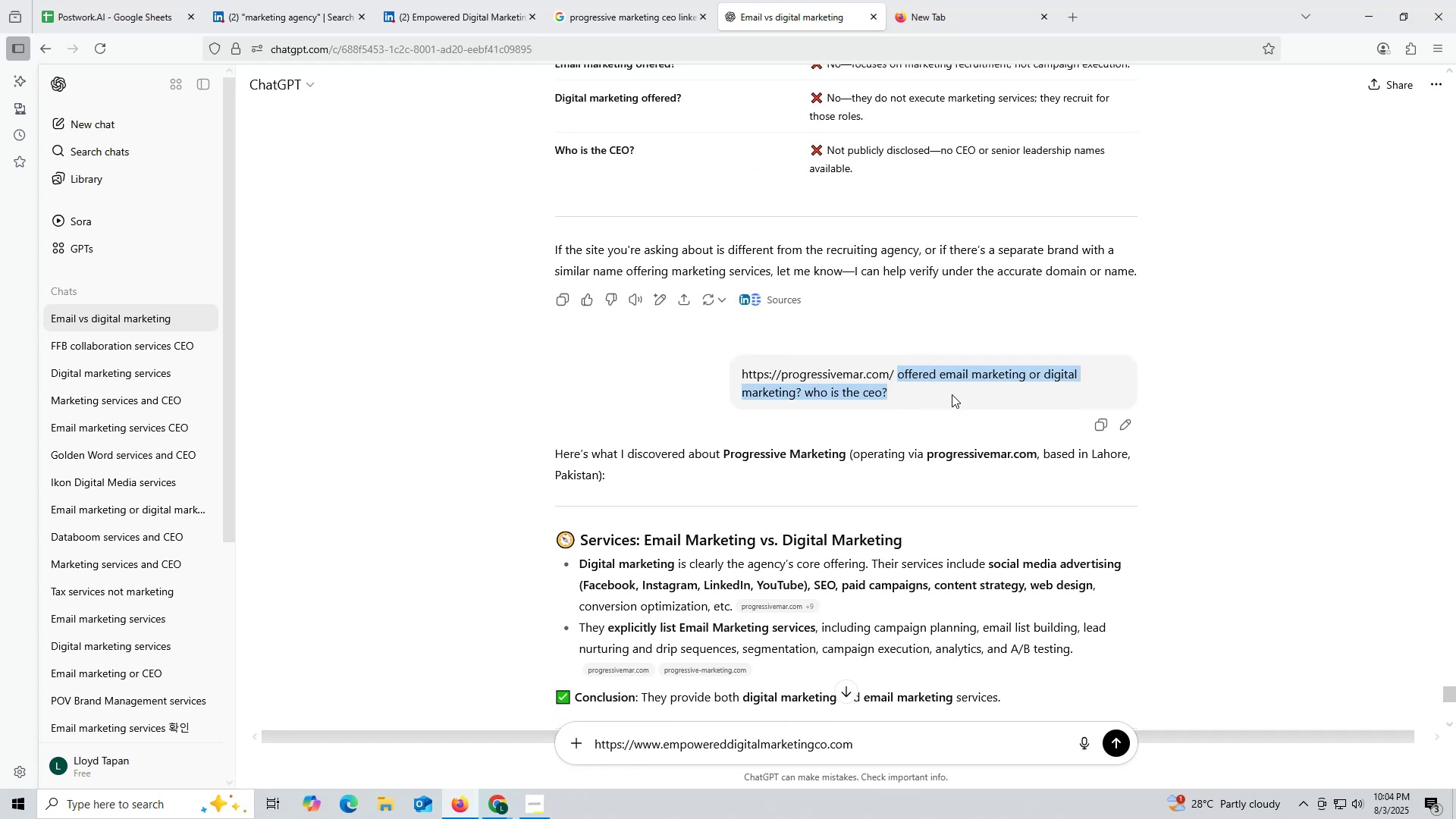 
key(Control+ControlLeft)
 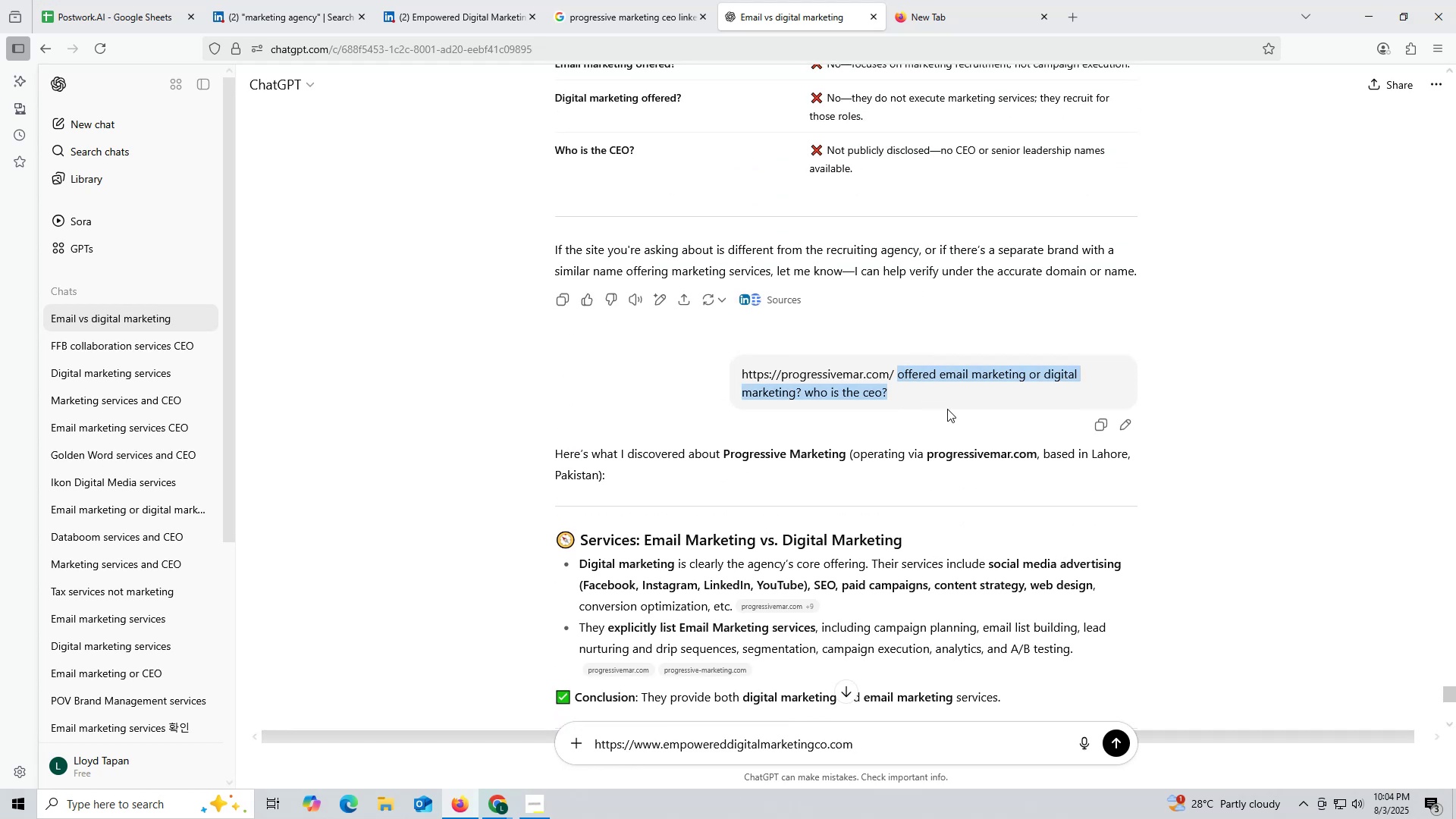 
key(Control+C)
 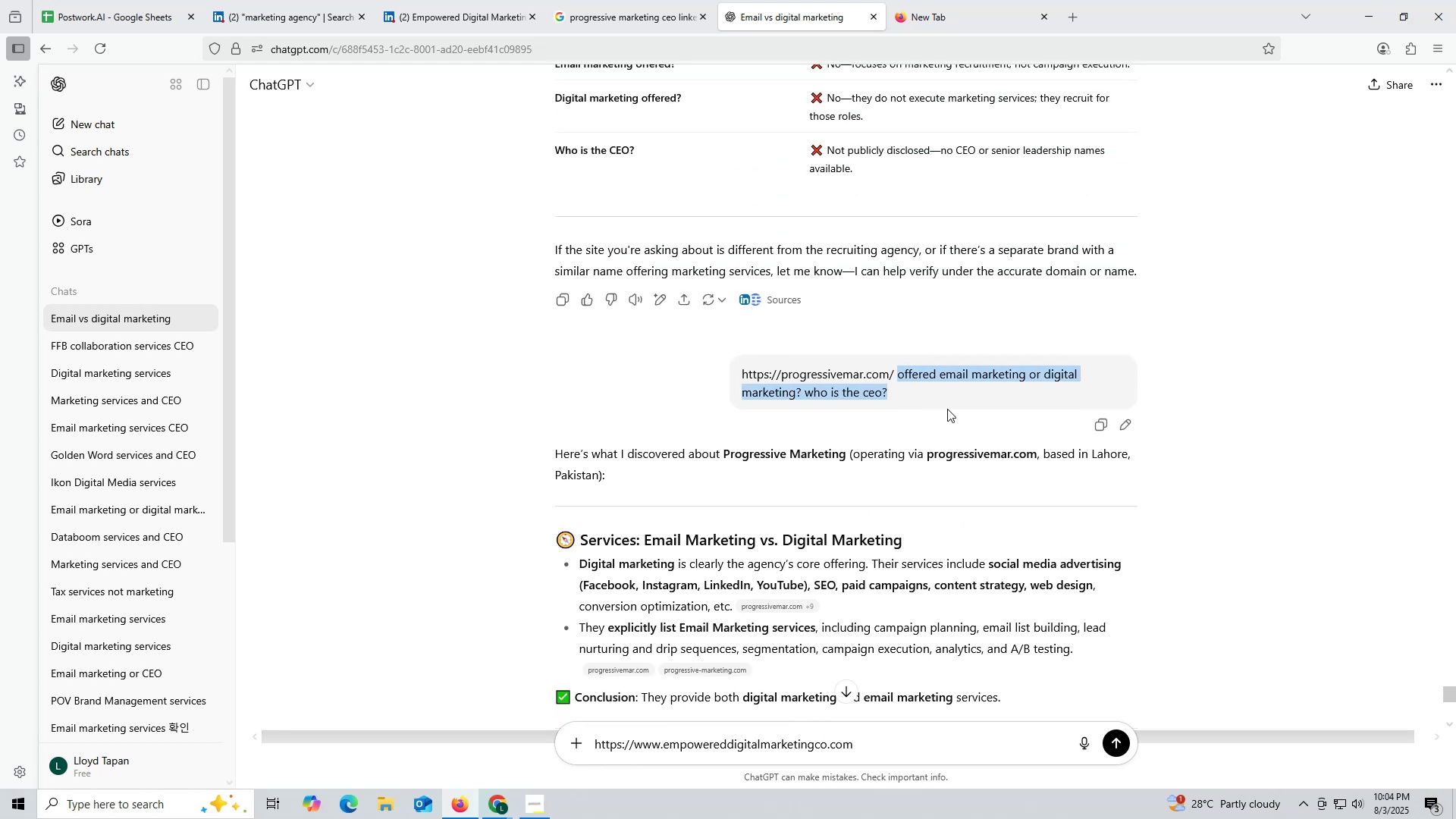 
key(Control+ControlLeft)
 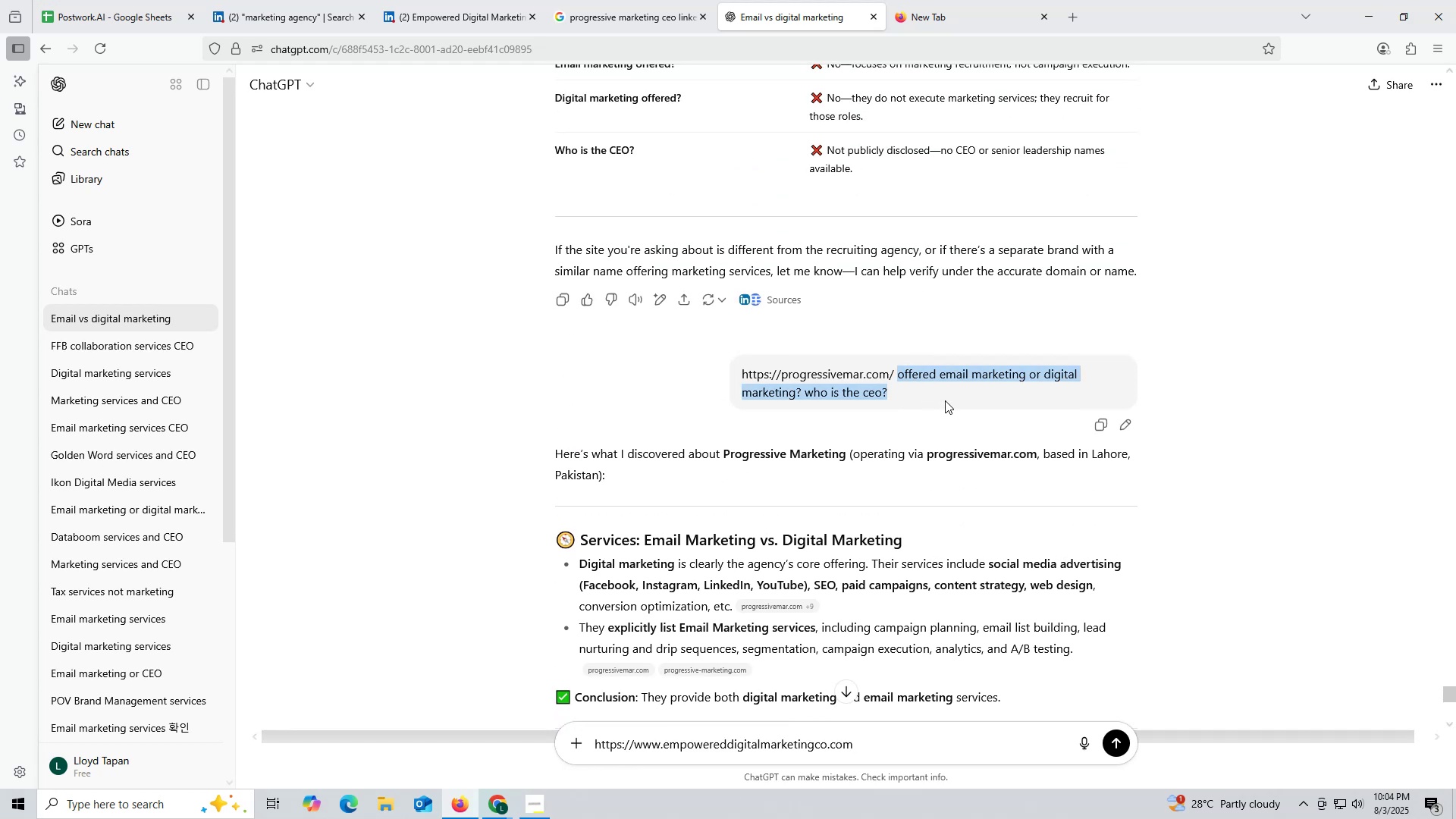 
key(Control+C)
 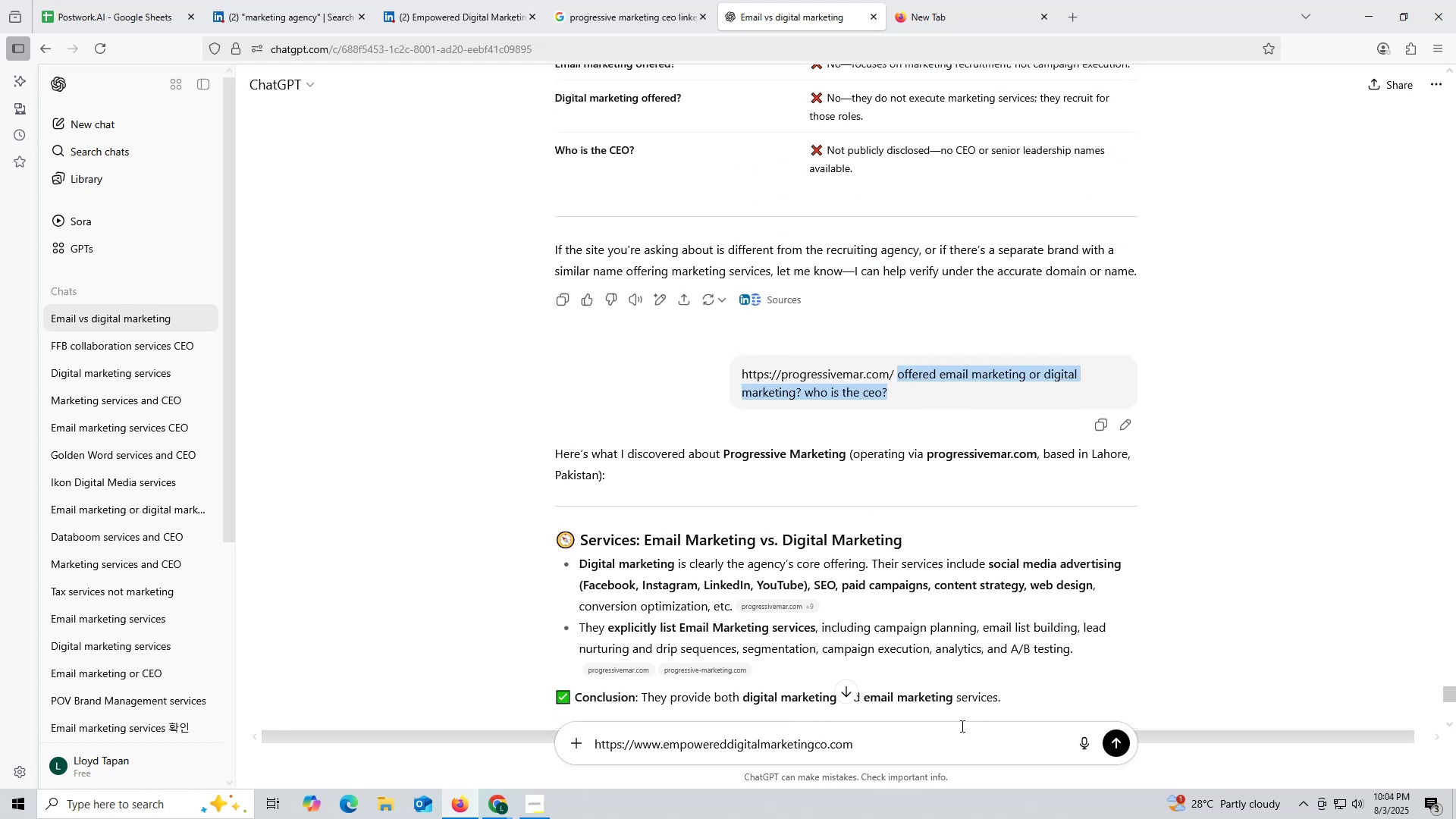 
left_click([884, 742])
 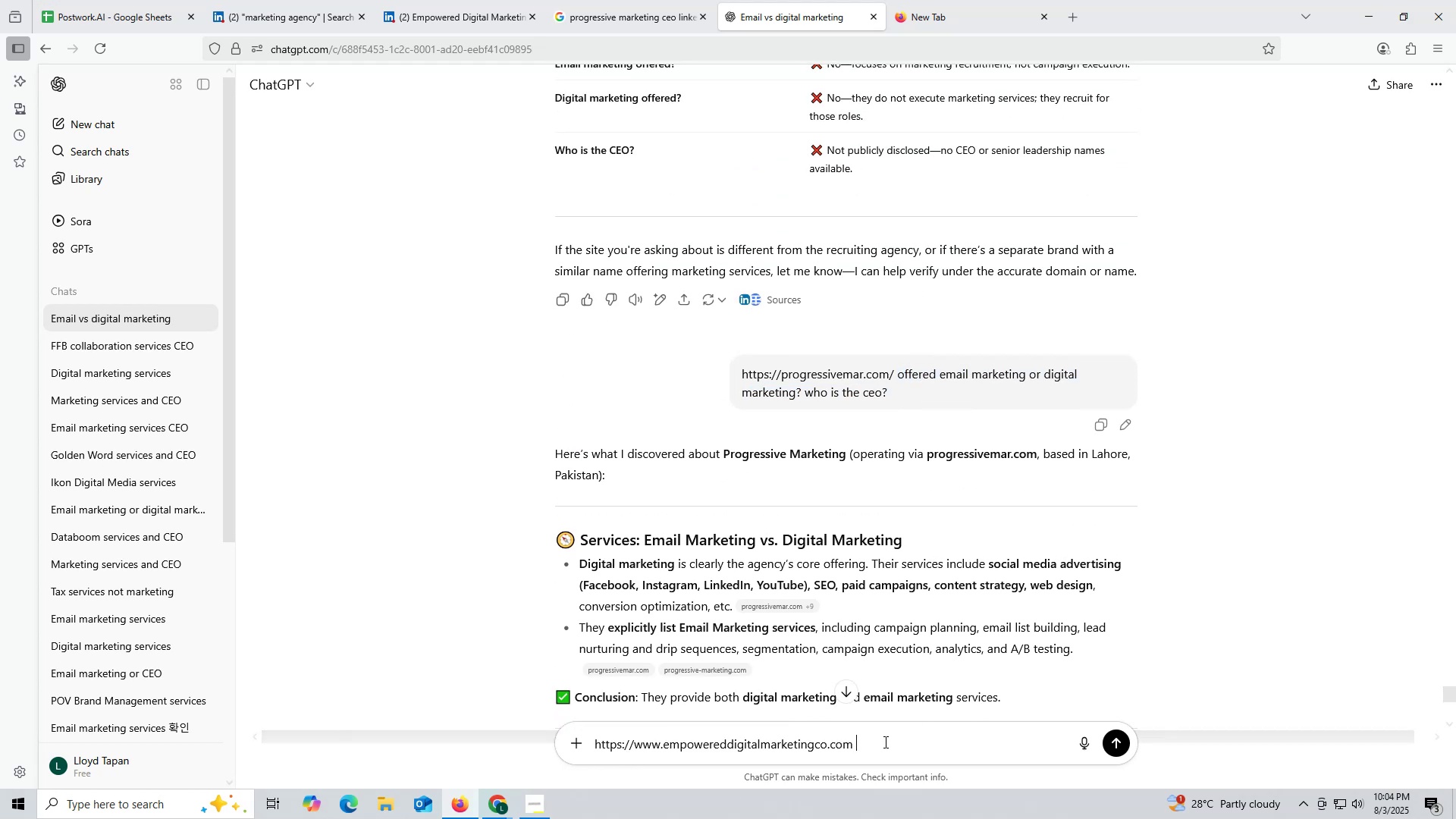 
key(Control+ControlLeft)
 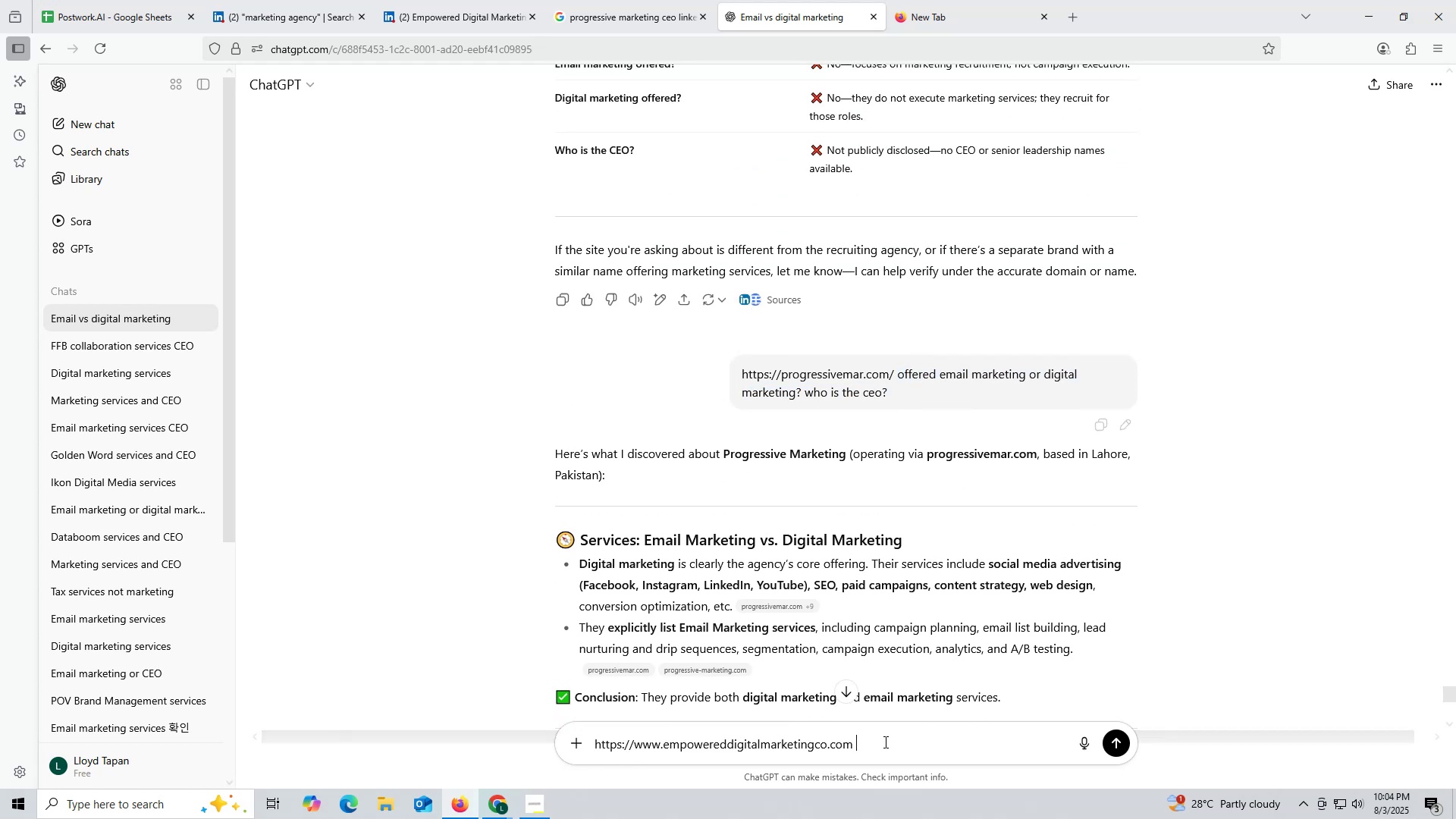 
key(Control+V)
 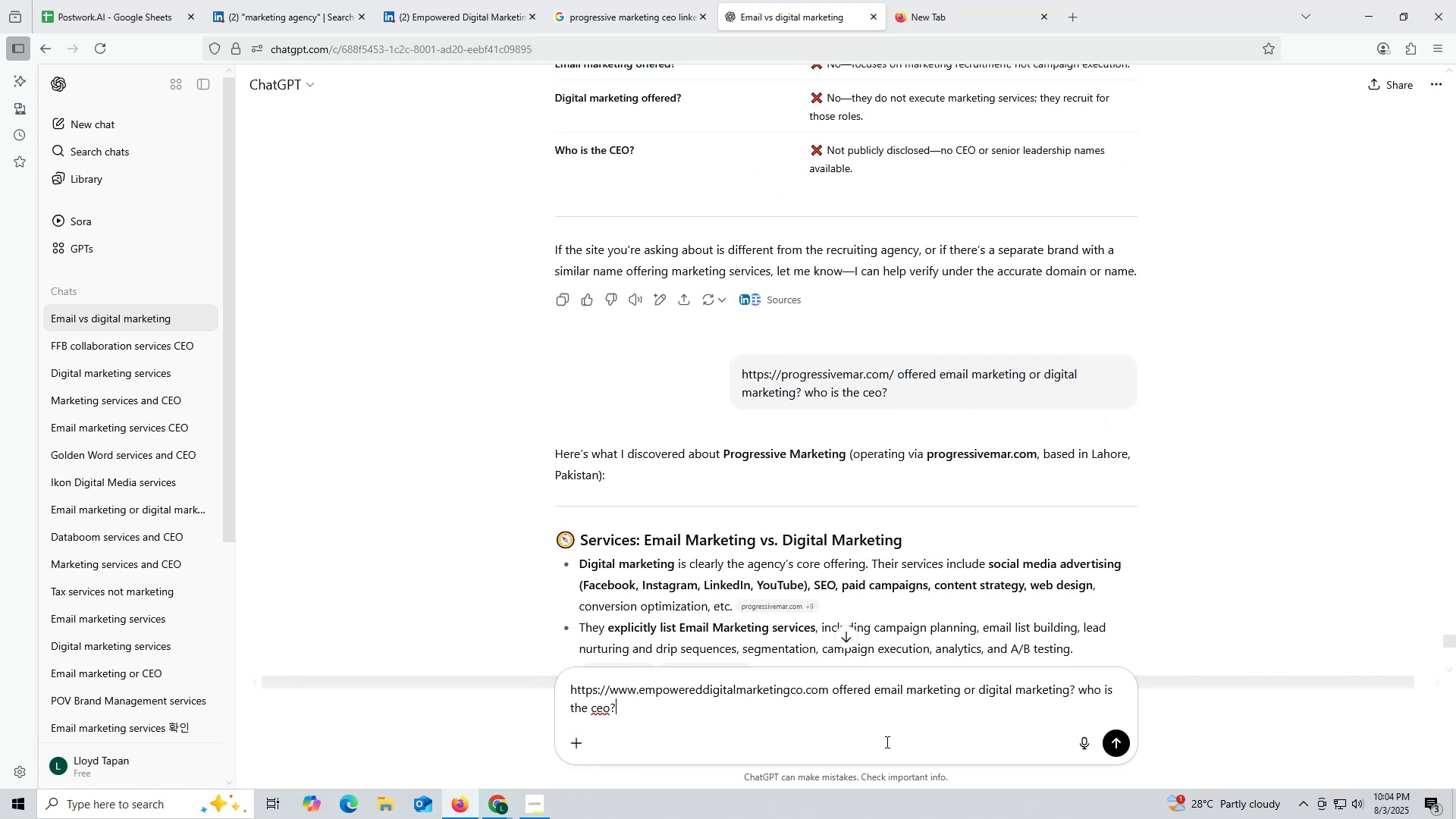 
key(Enter)
 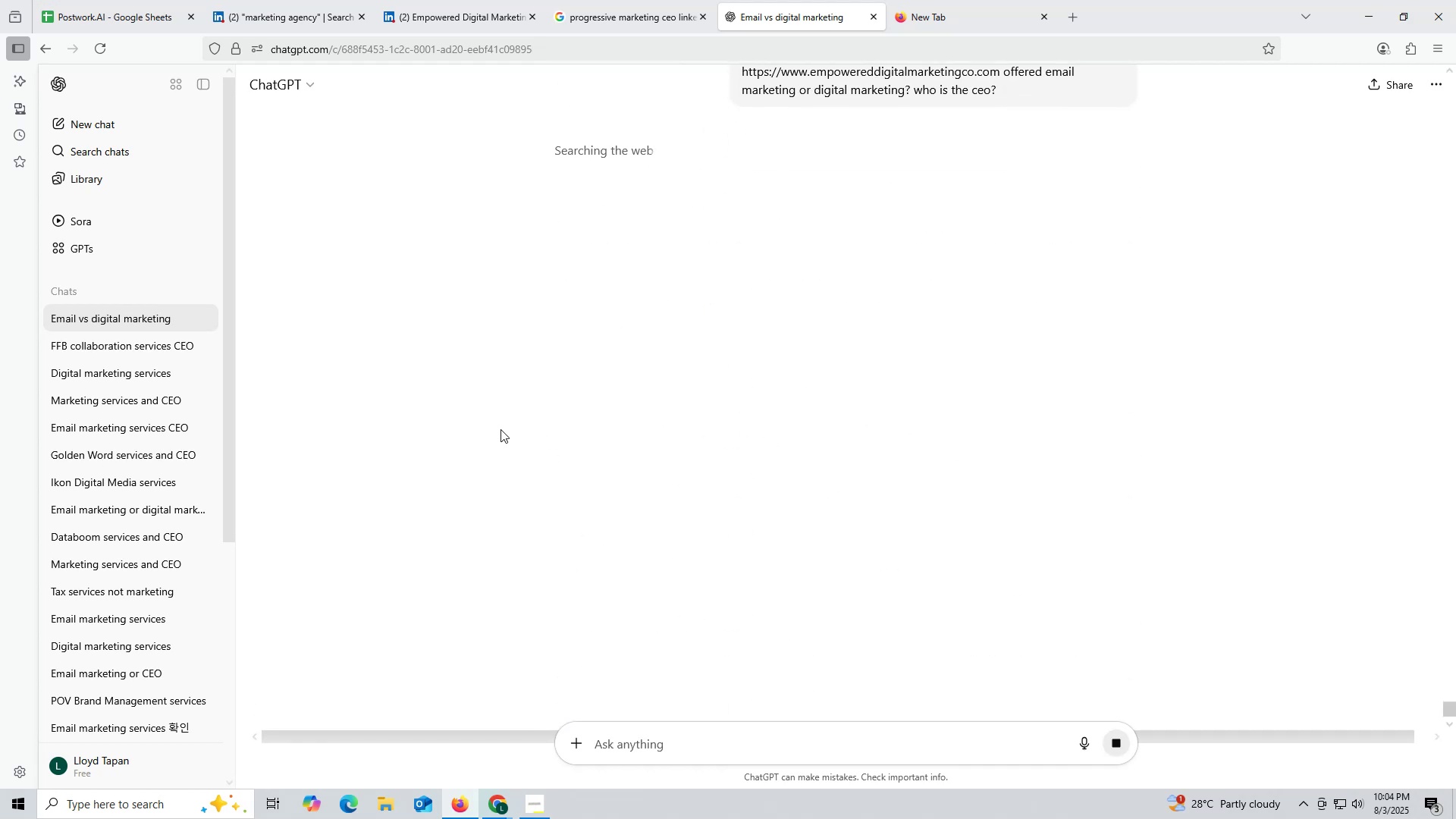 
wait(8.82)
 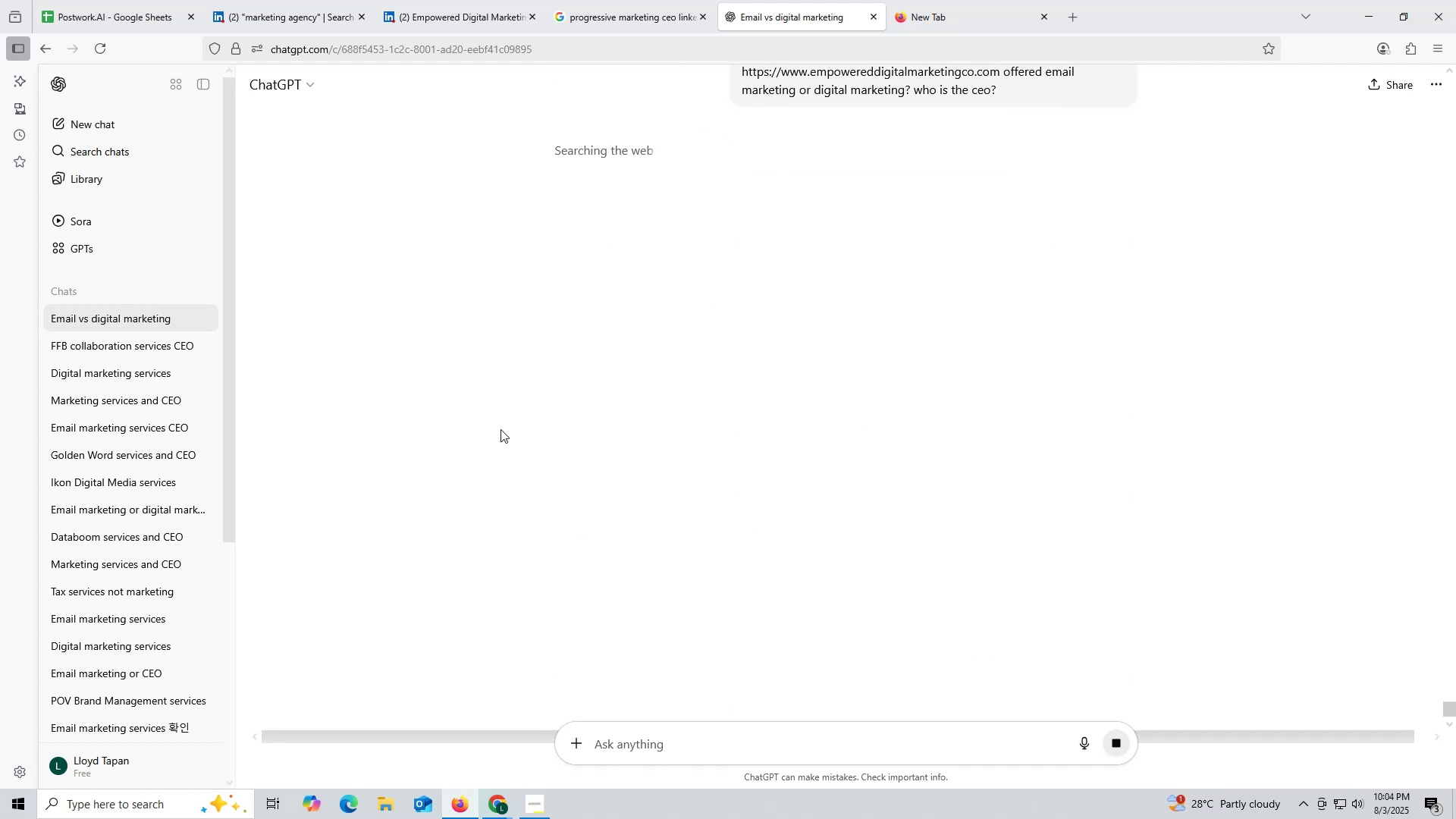 
scroll: coordinate [639, 411], scroll_direction: down, amount: 3.0
 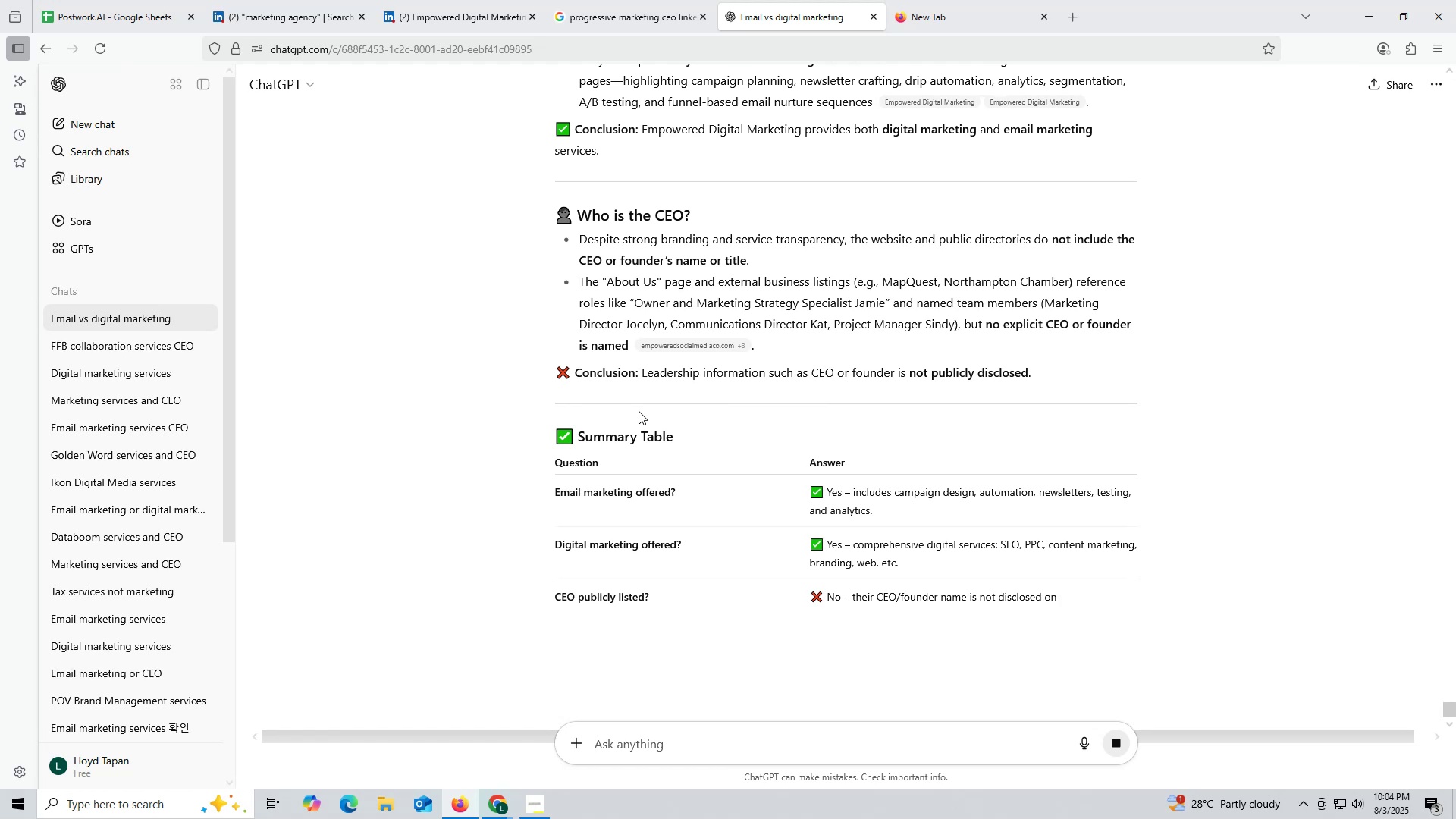 
scroll: coordinate [639, 411], scroll_direction: up, amount: 1.0
 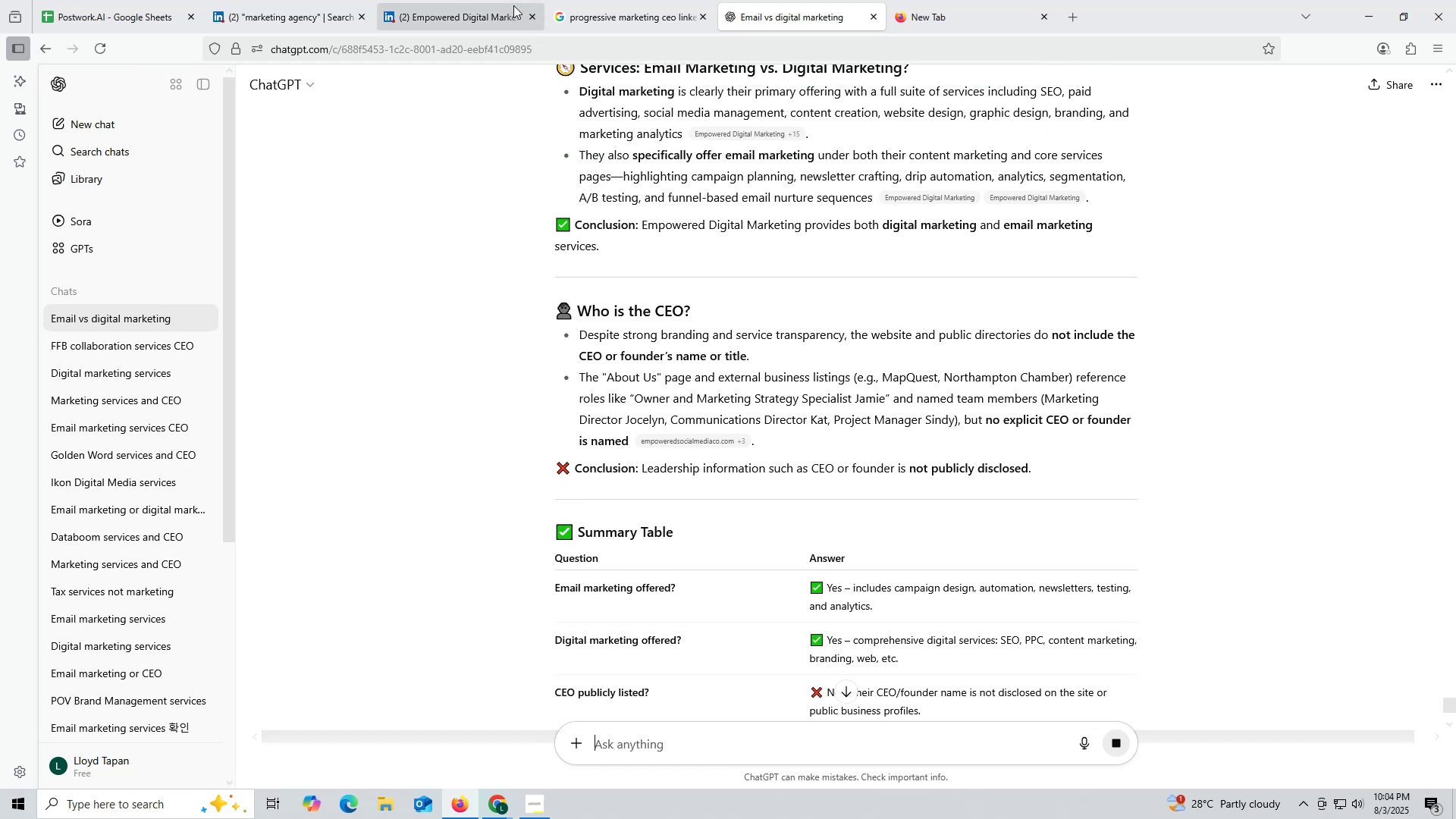 
left_click([453, 8])
 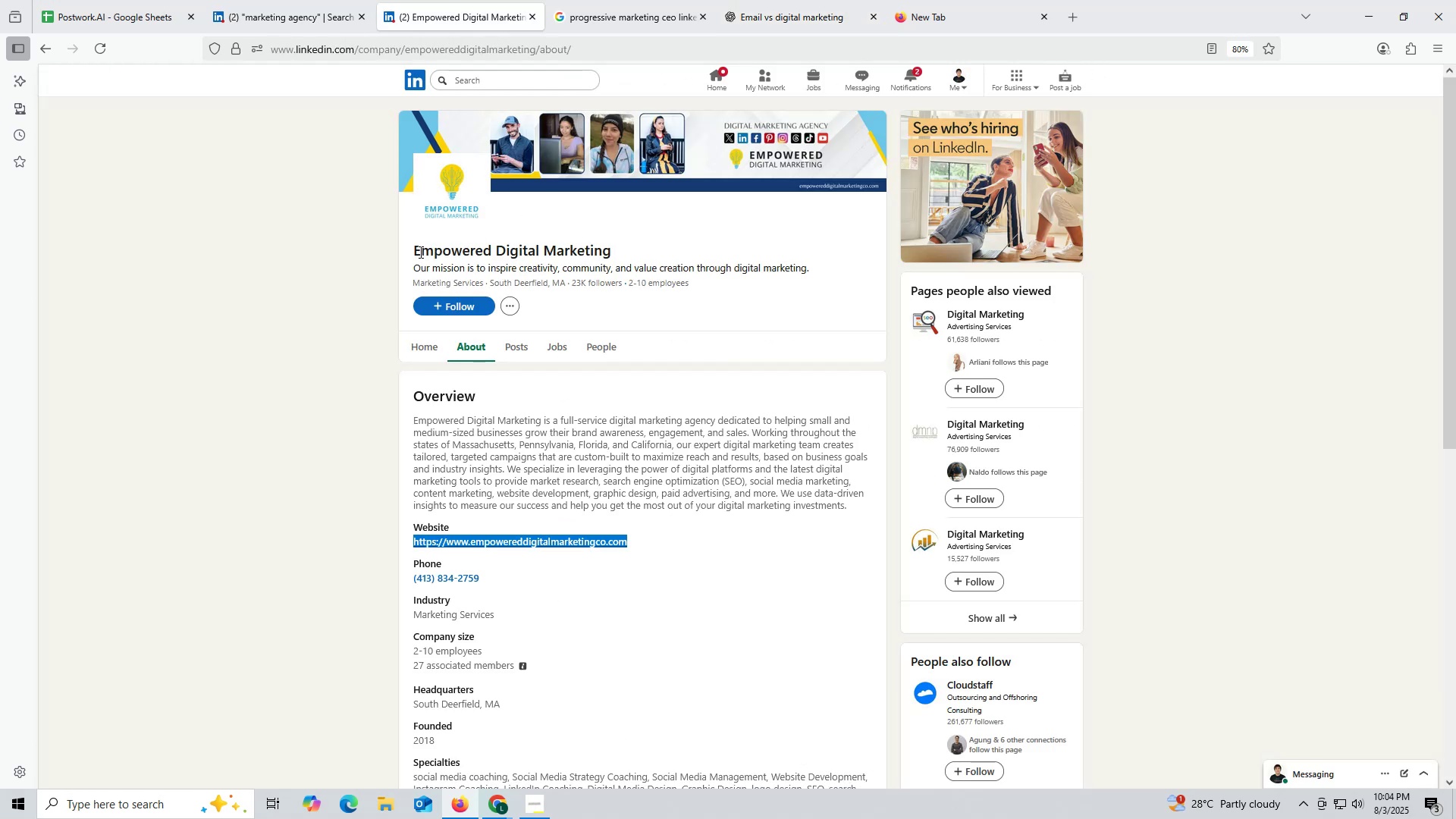 
left_click_drag(start_coordinate=[410, 244], to_coordinate=[626, 243])
 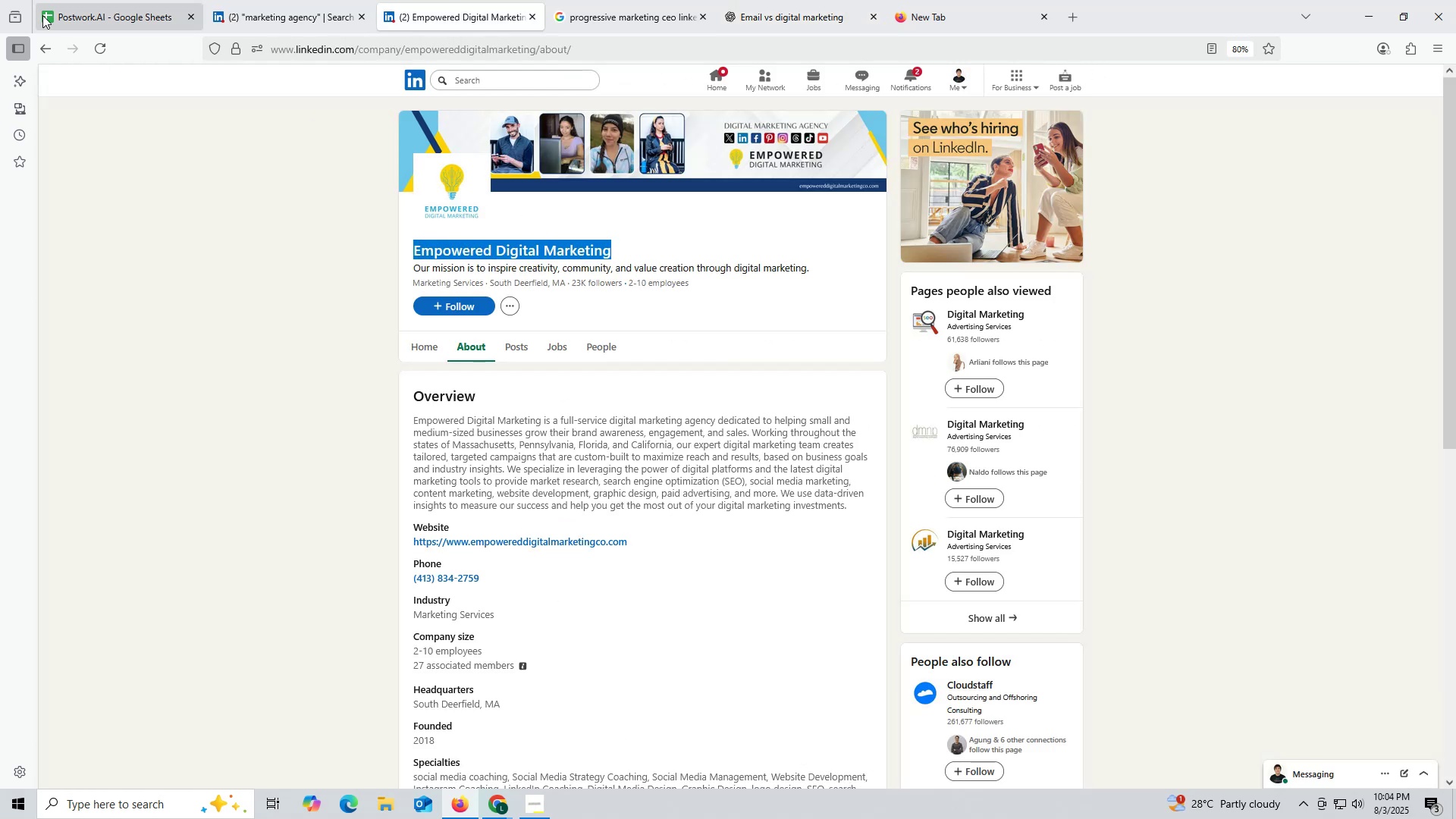 
key(Control+ControlLeft)
 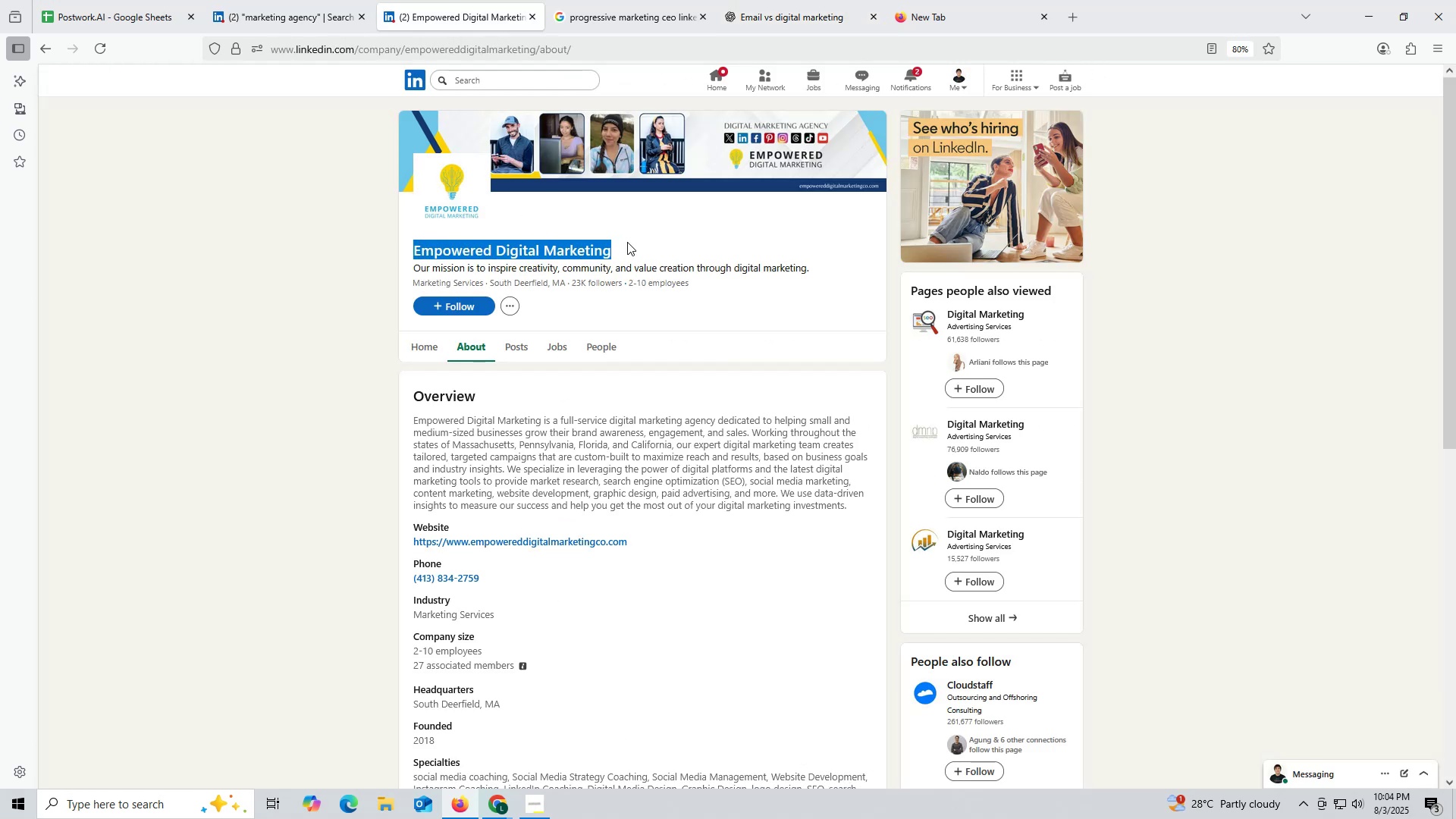 
key(Control+C)
 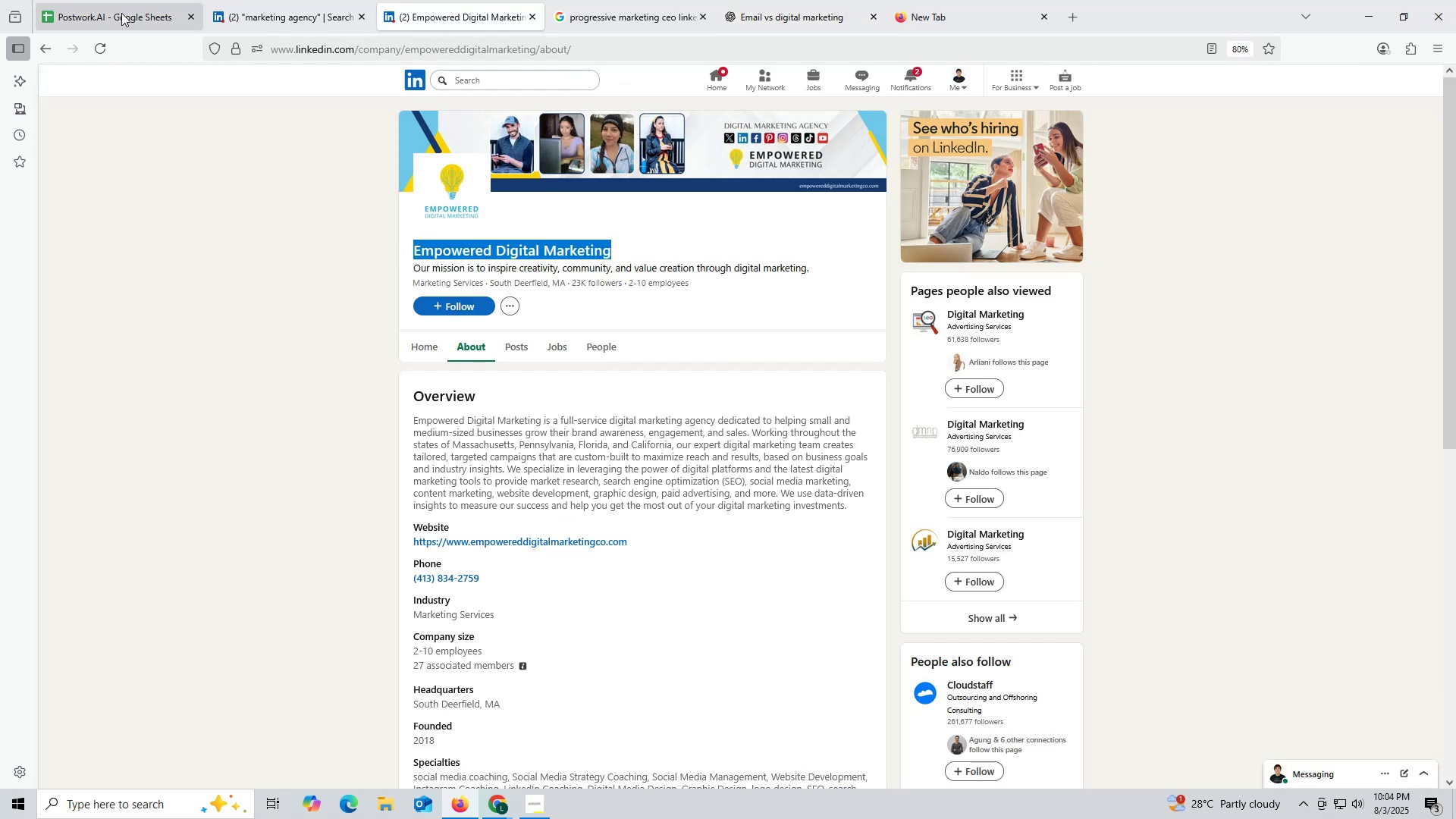 
left_click([131, 13])
 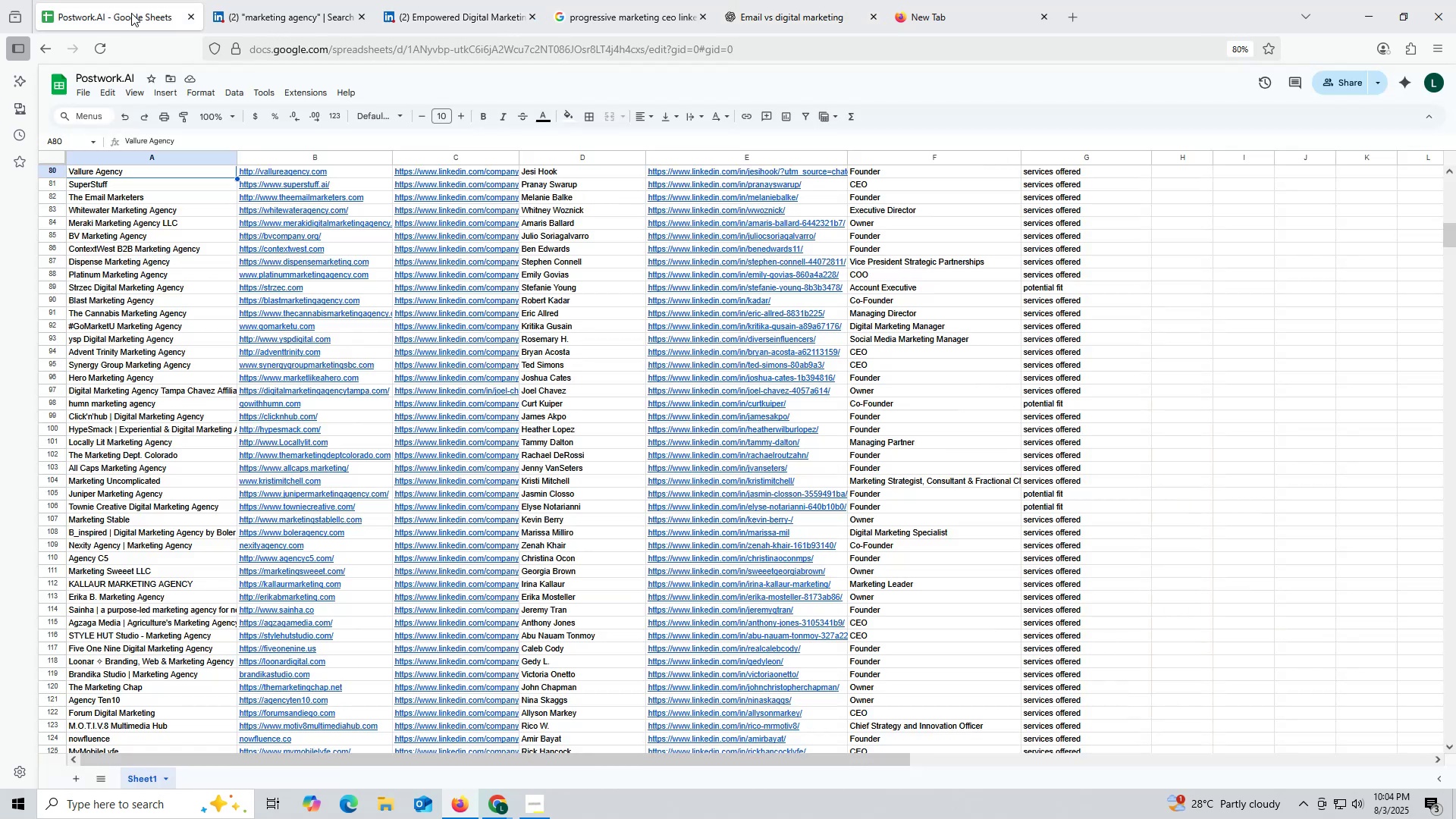 
key(Control+ControlLeft)
 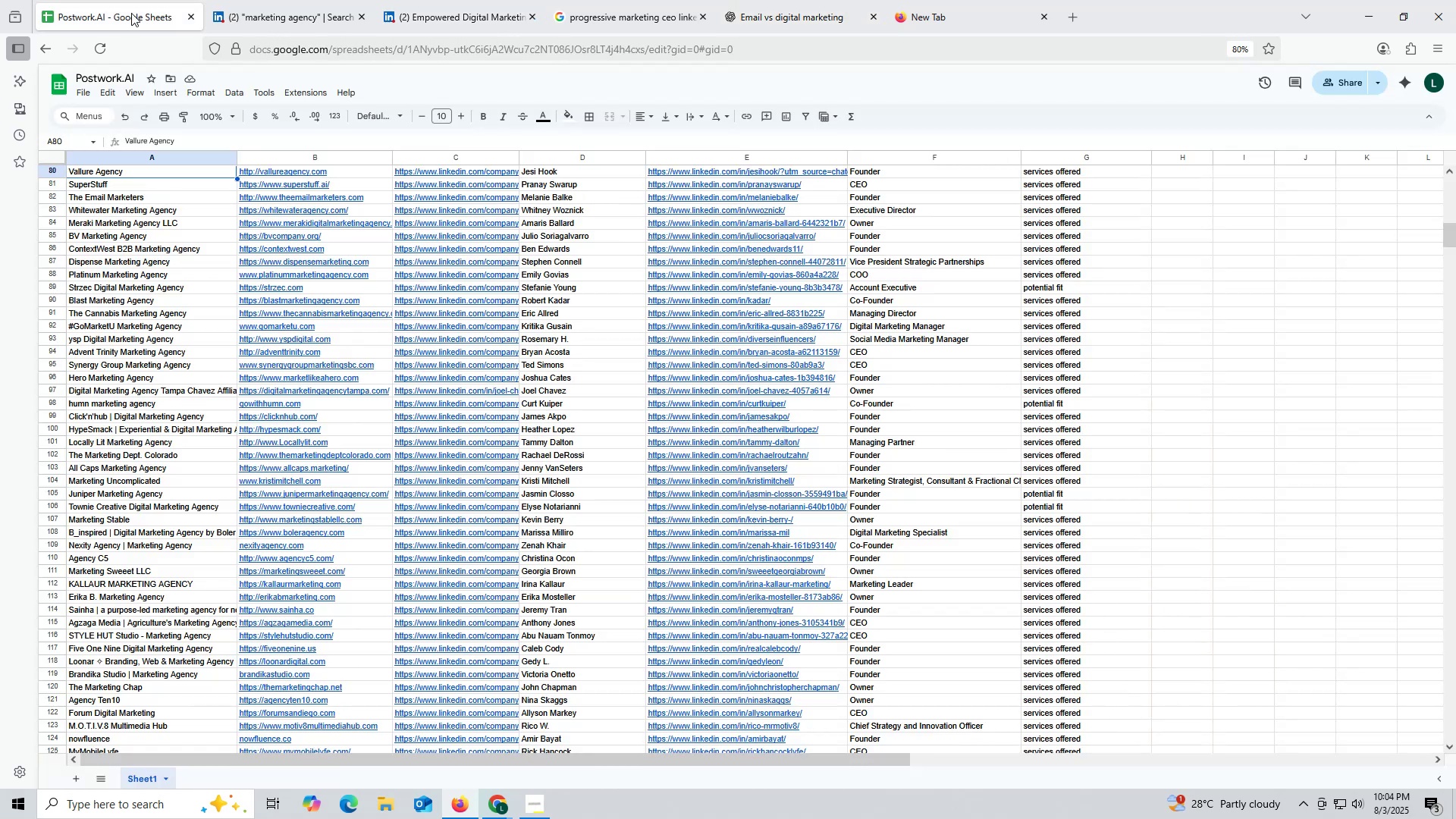 
key(Control+F)
 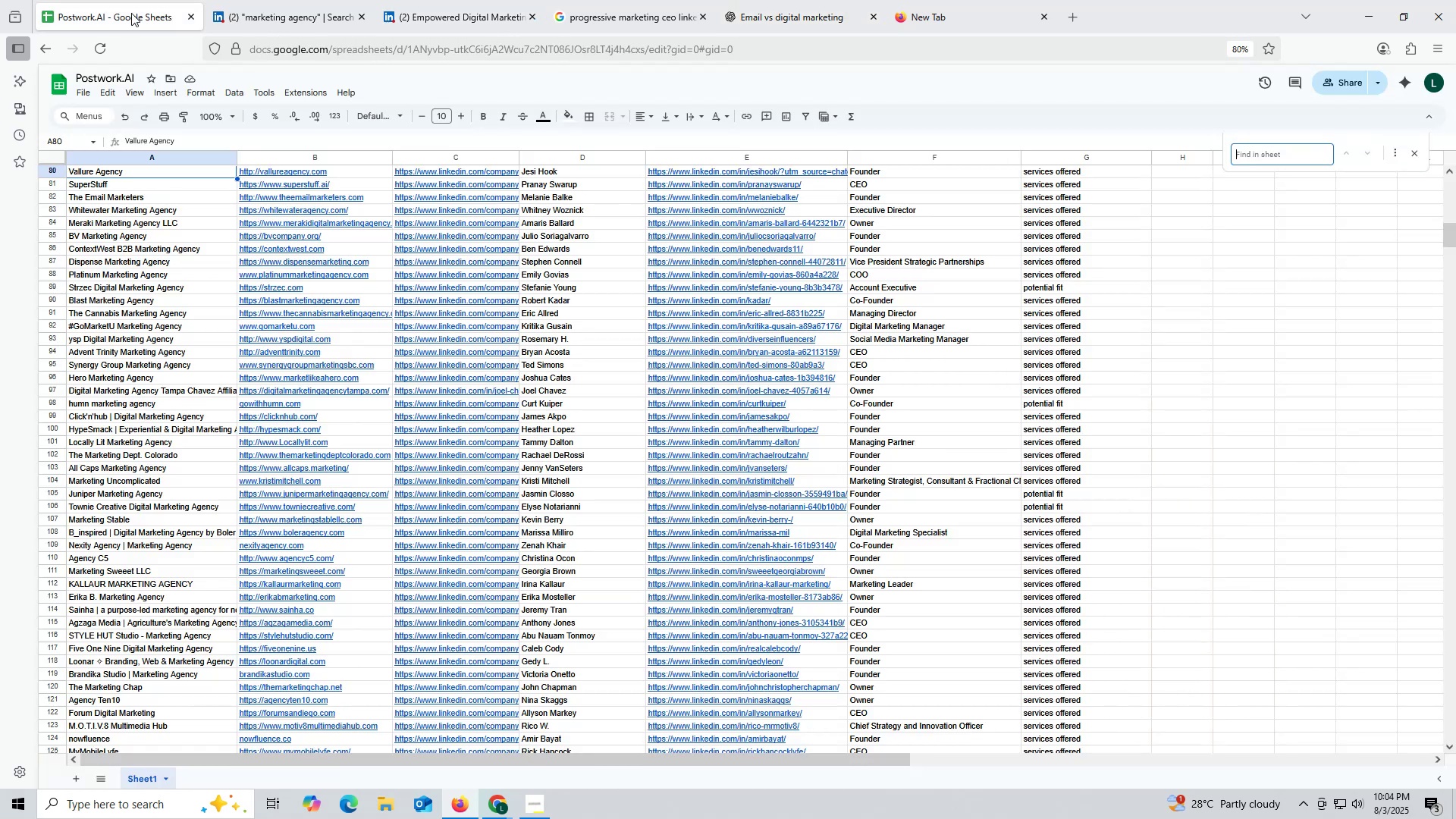 
key(Control+ControlLeft)
 